 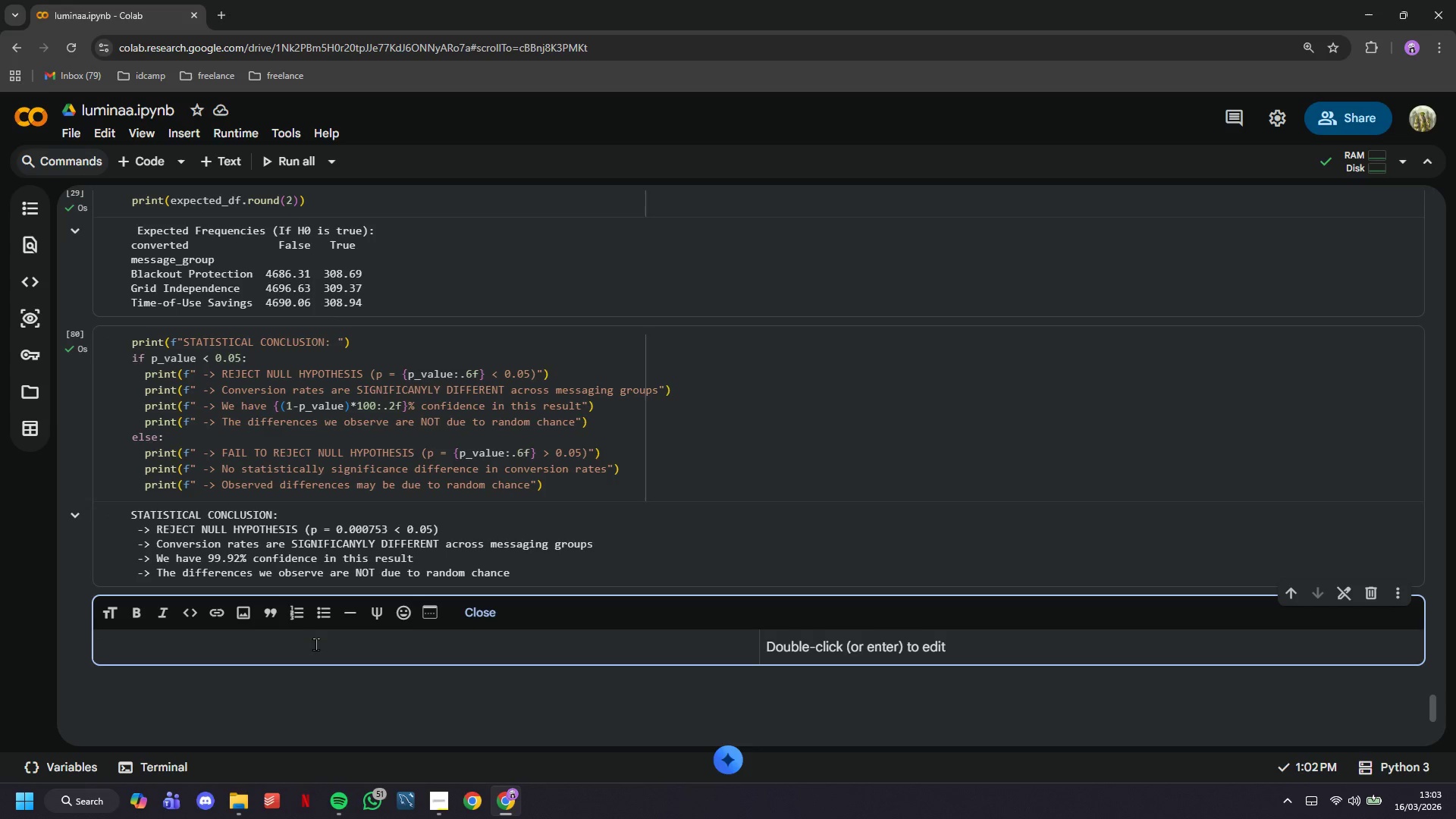 
key(Control+Shift+Equal)
 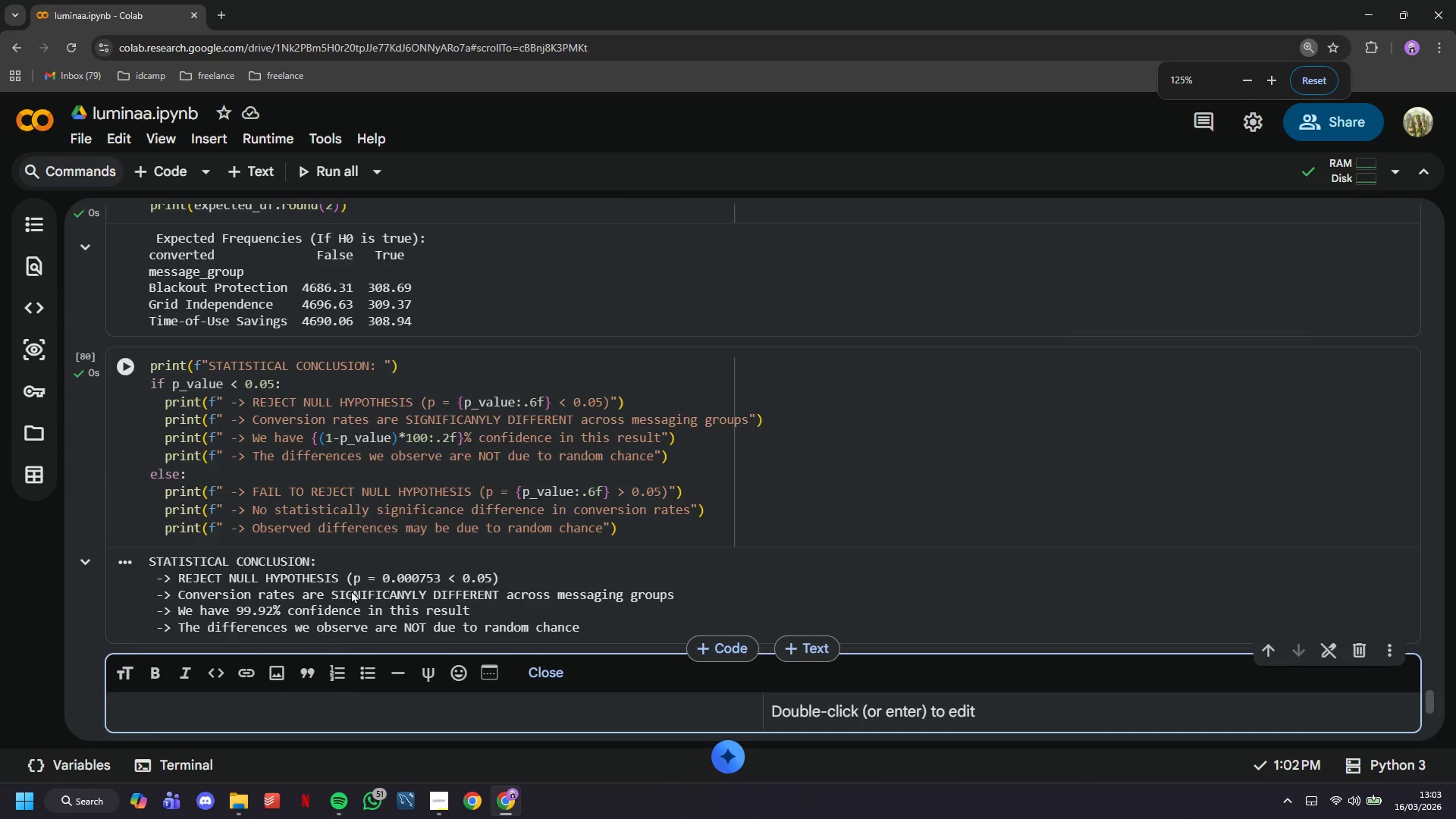 
scroll: coordinate [375, 504], scroll_direction: down, amount: 3.0
 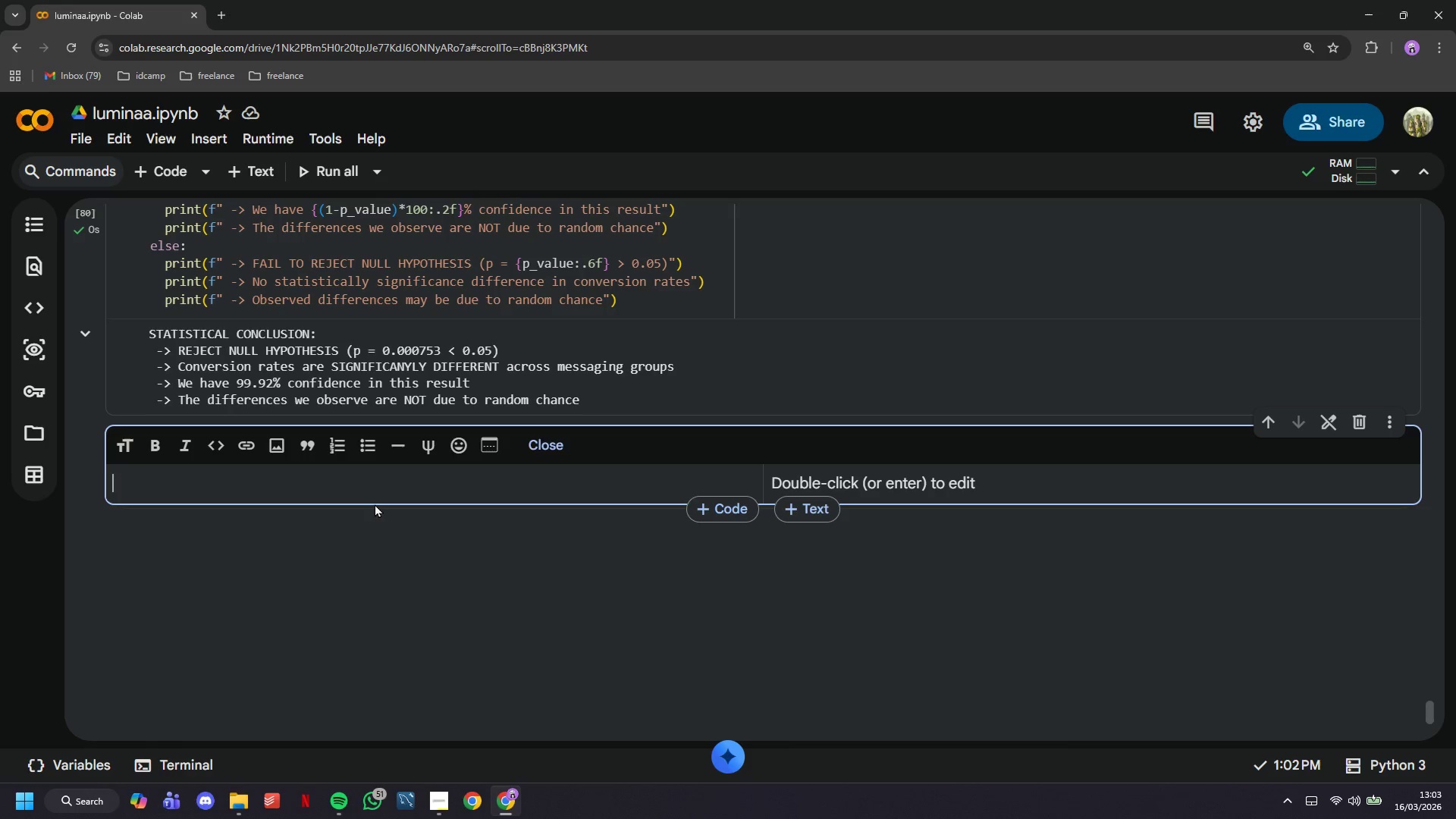 
wait(5.06)
 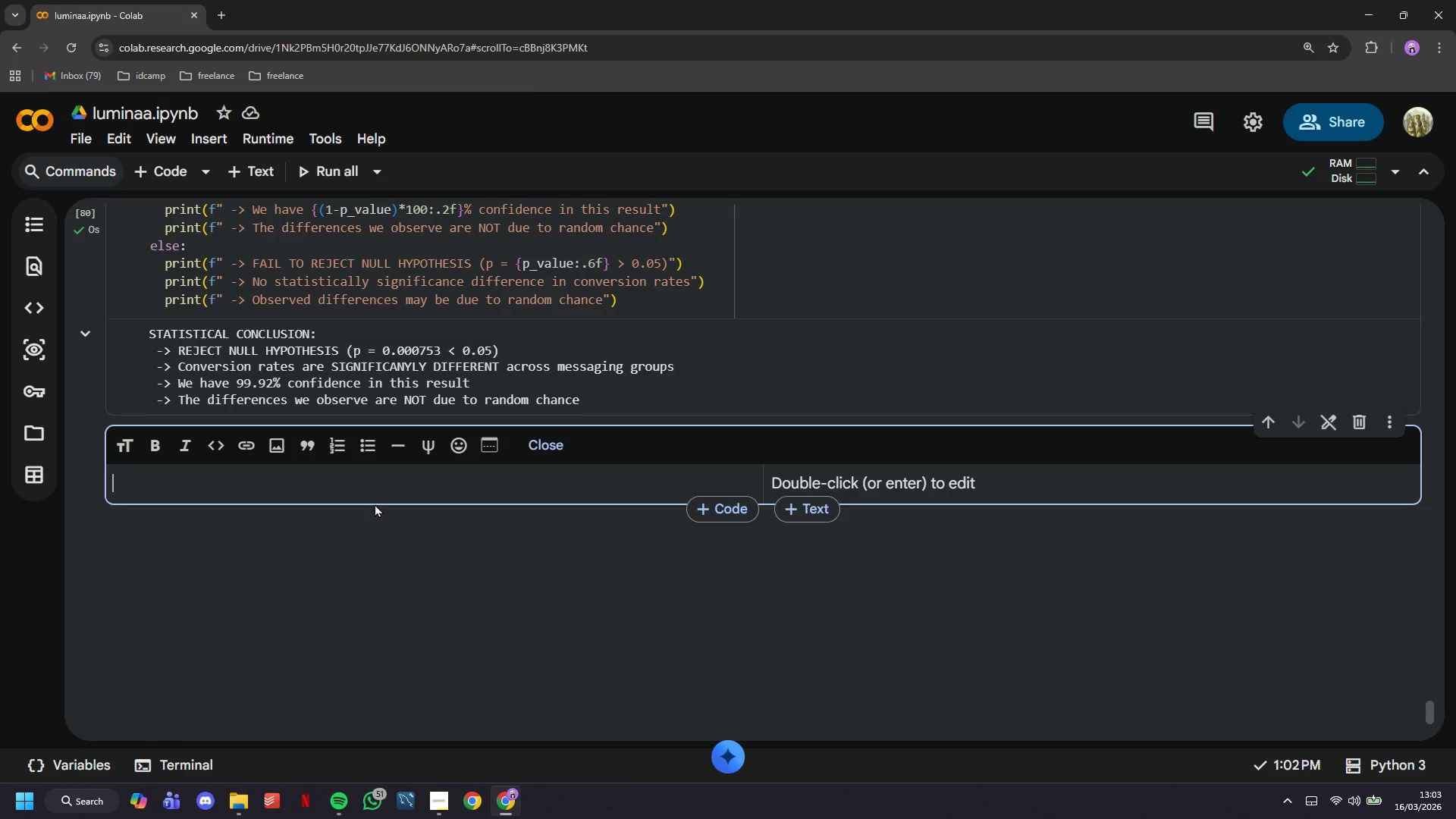 
type(##)
key(Backspace)
key(Backspace)
 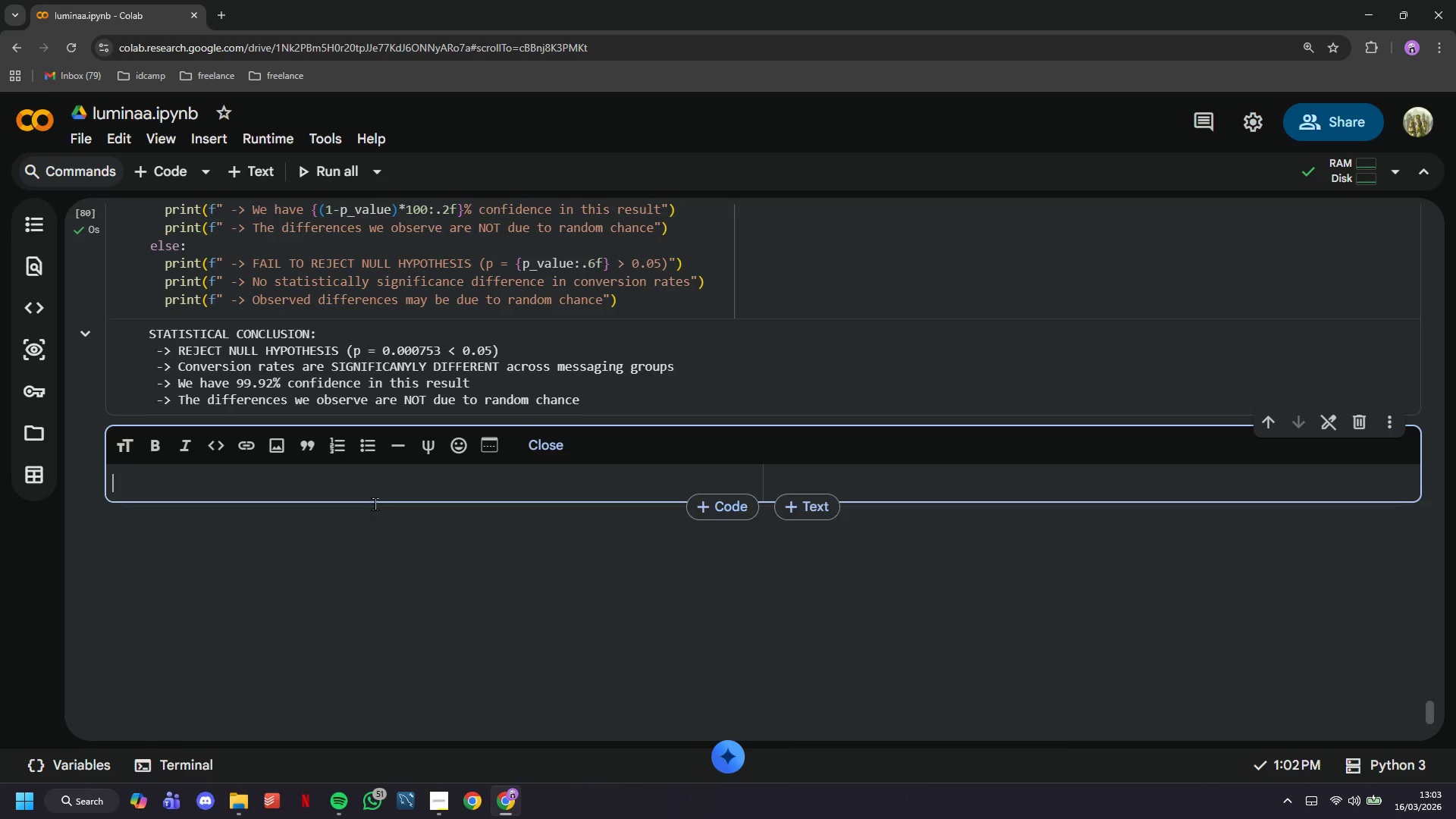 
key(Shift+Enter)
 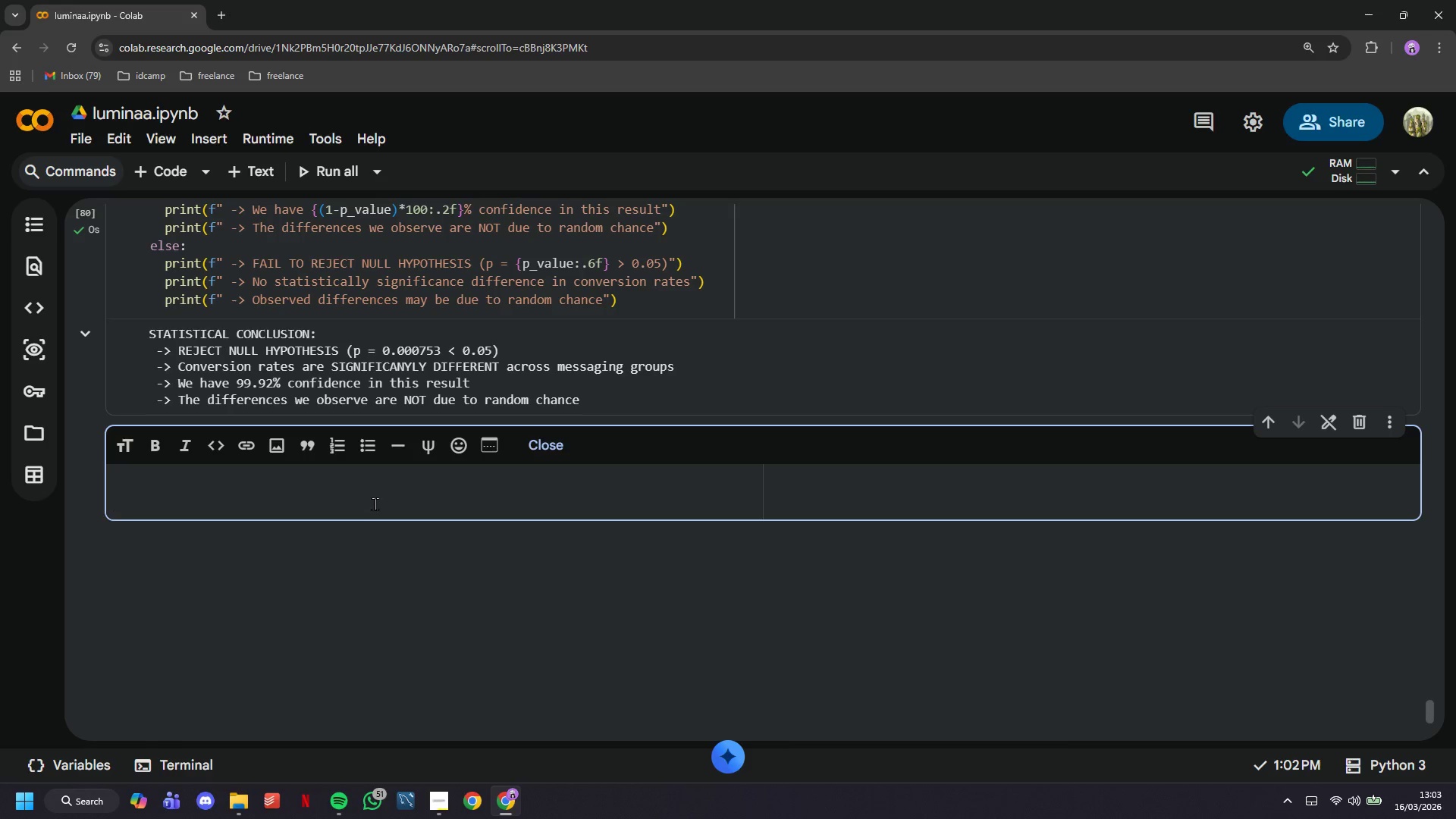 
type(LUMINA REACH )
 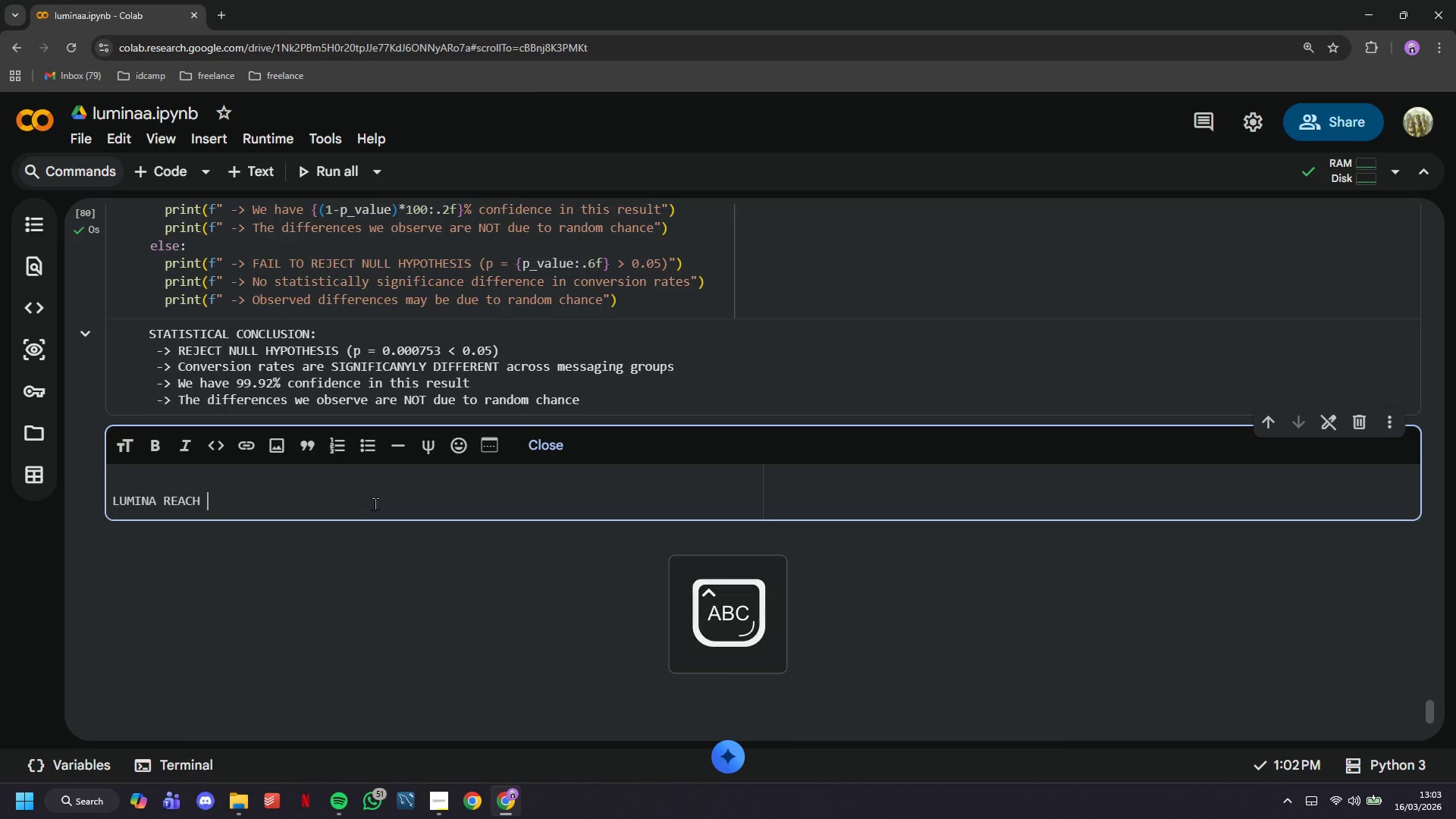 
key(Shift+Enter)
 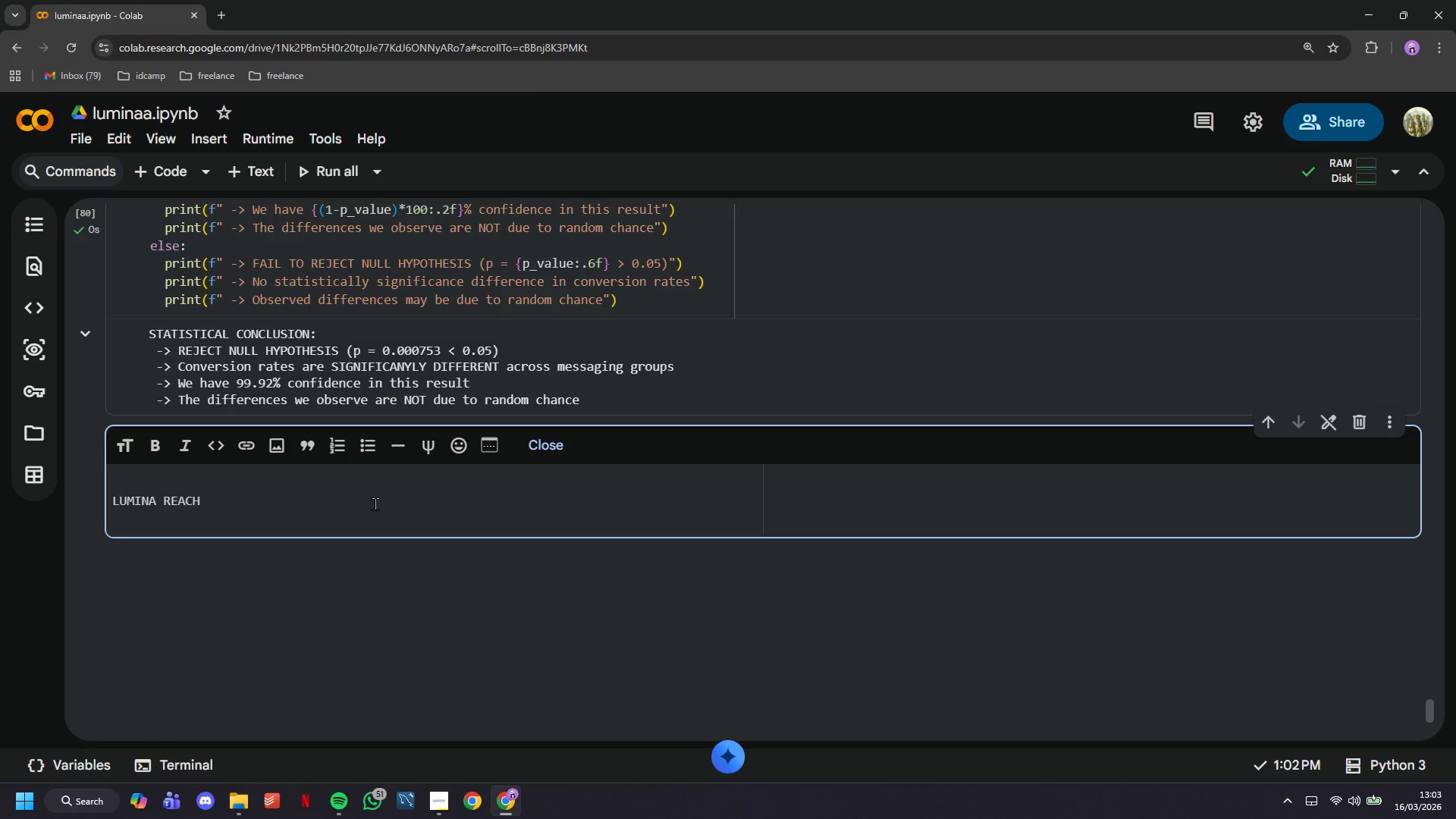 
type(Battery Storage Messaging EA)
key(Backspace)
type(xperiment)
 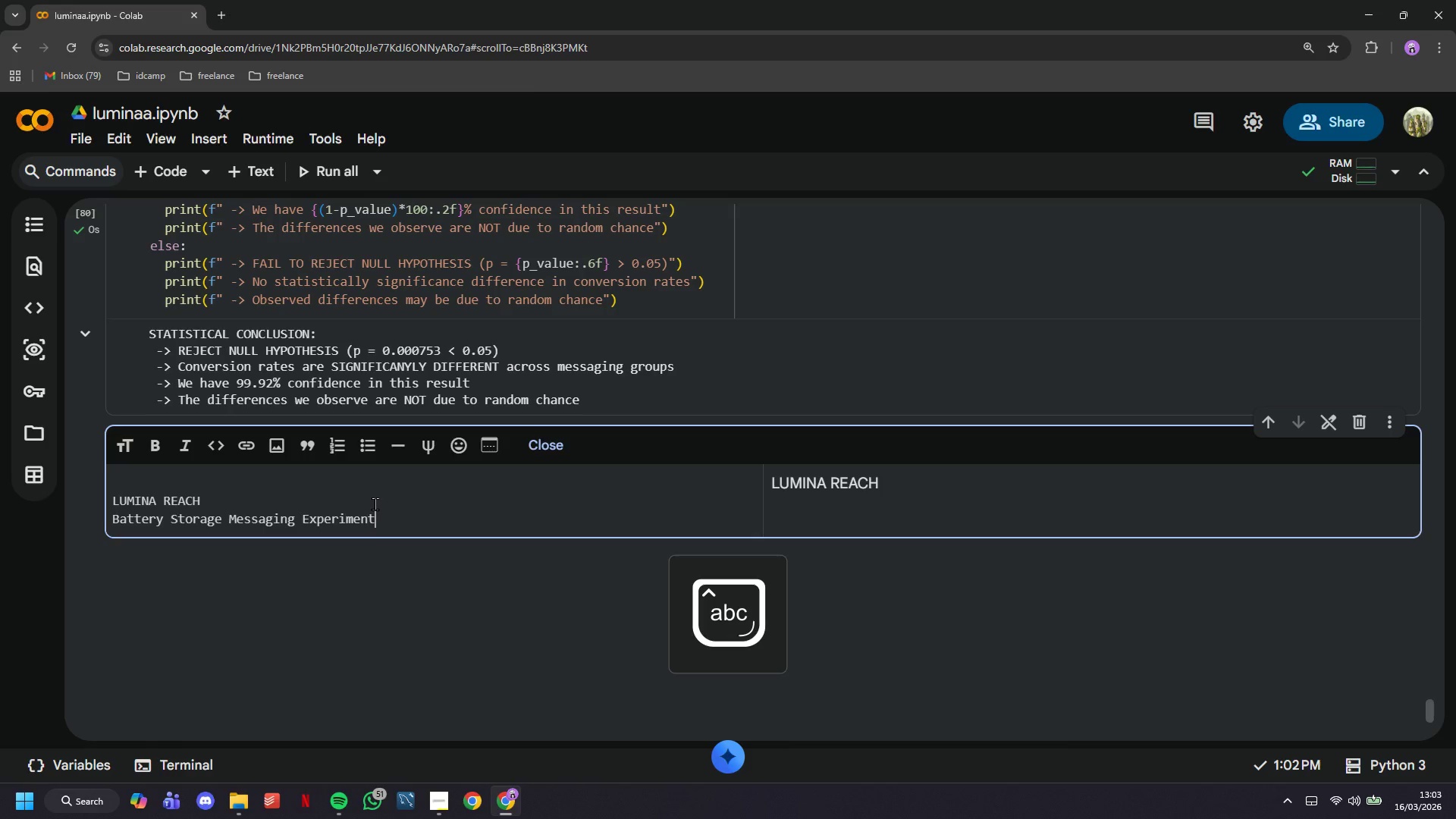 
key(Enter)
 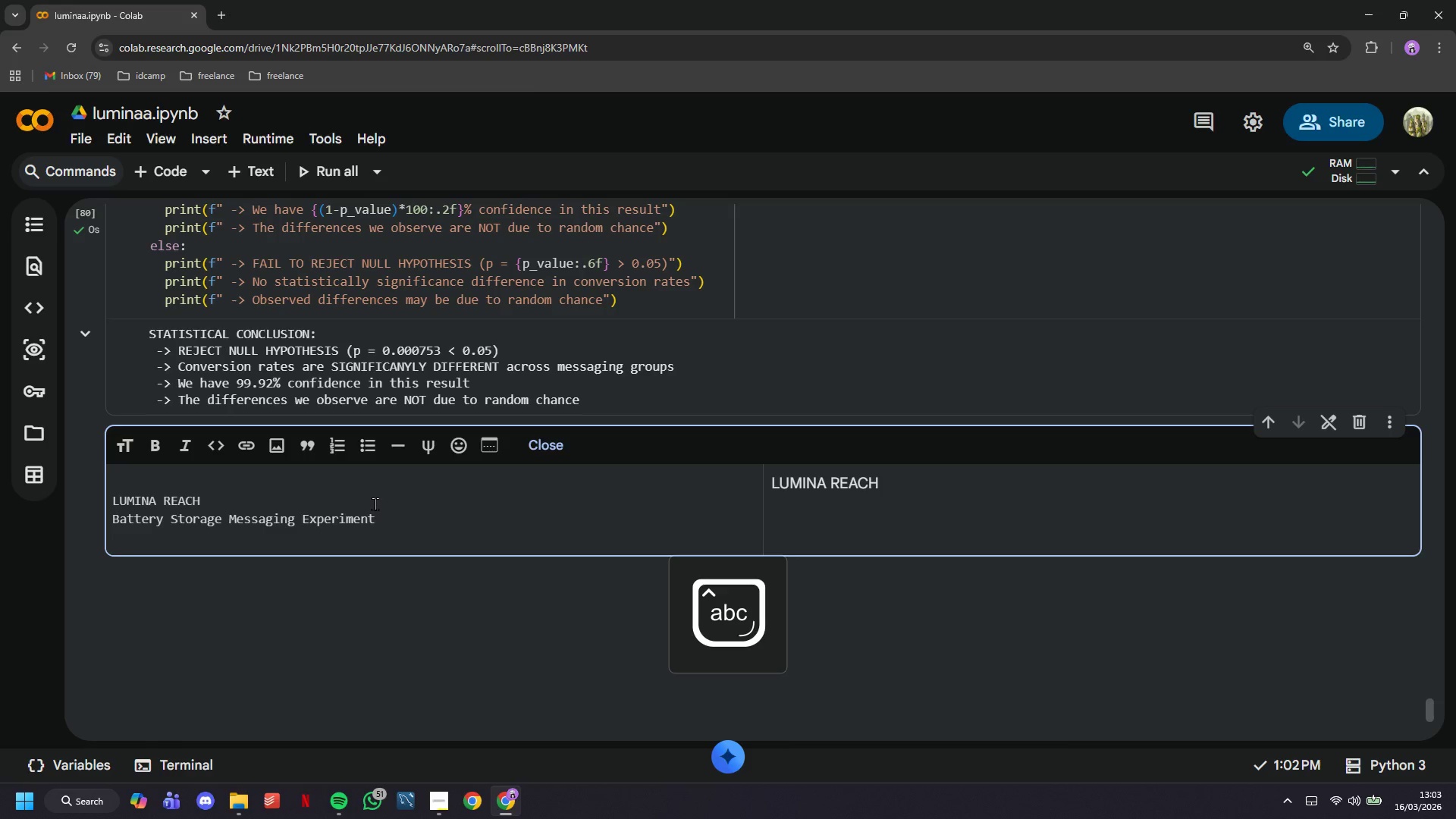 
key(Enter)
 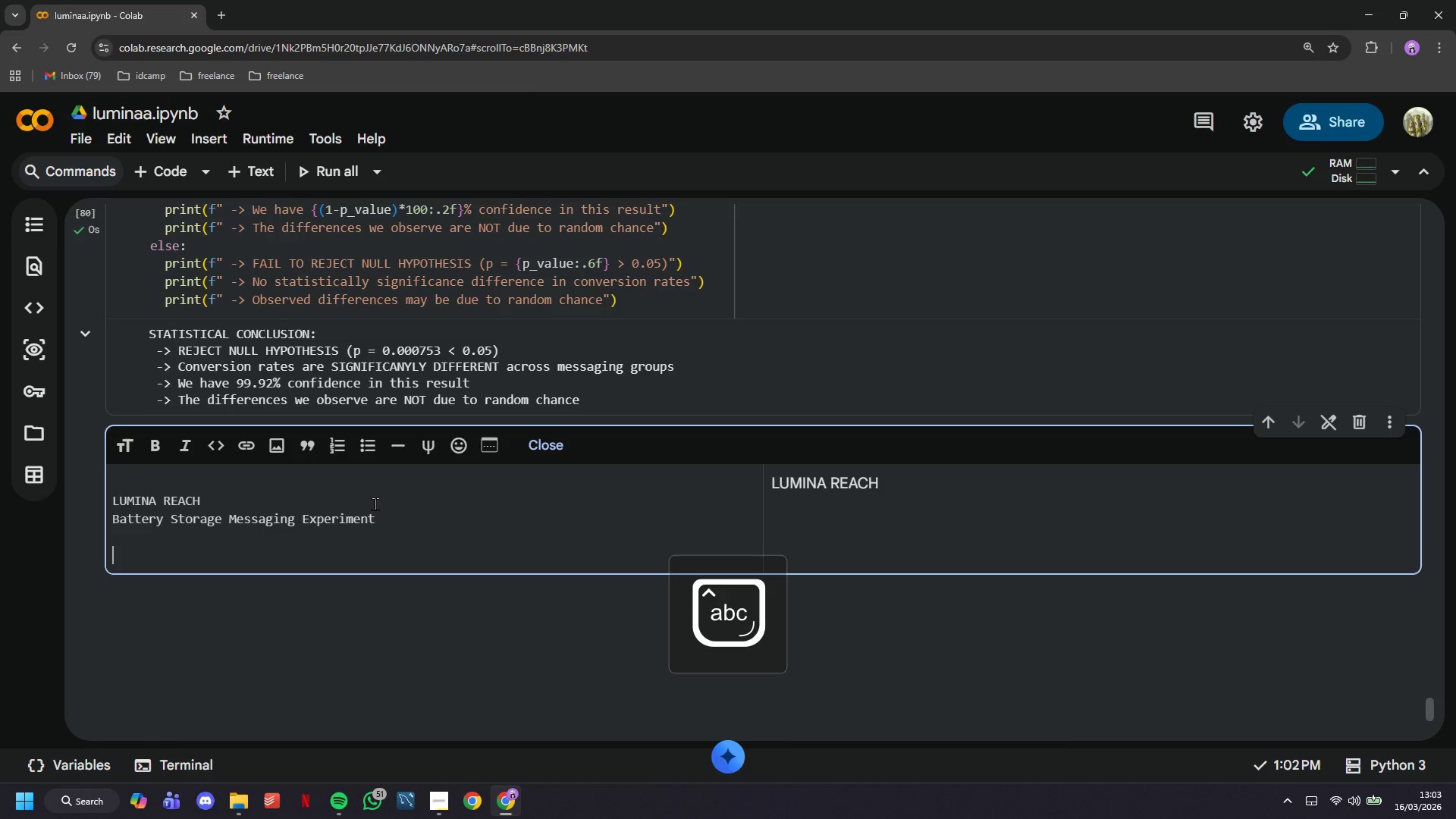 
type(Executive SUmmary - Q4 Budget Recommendation)
 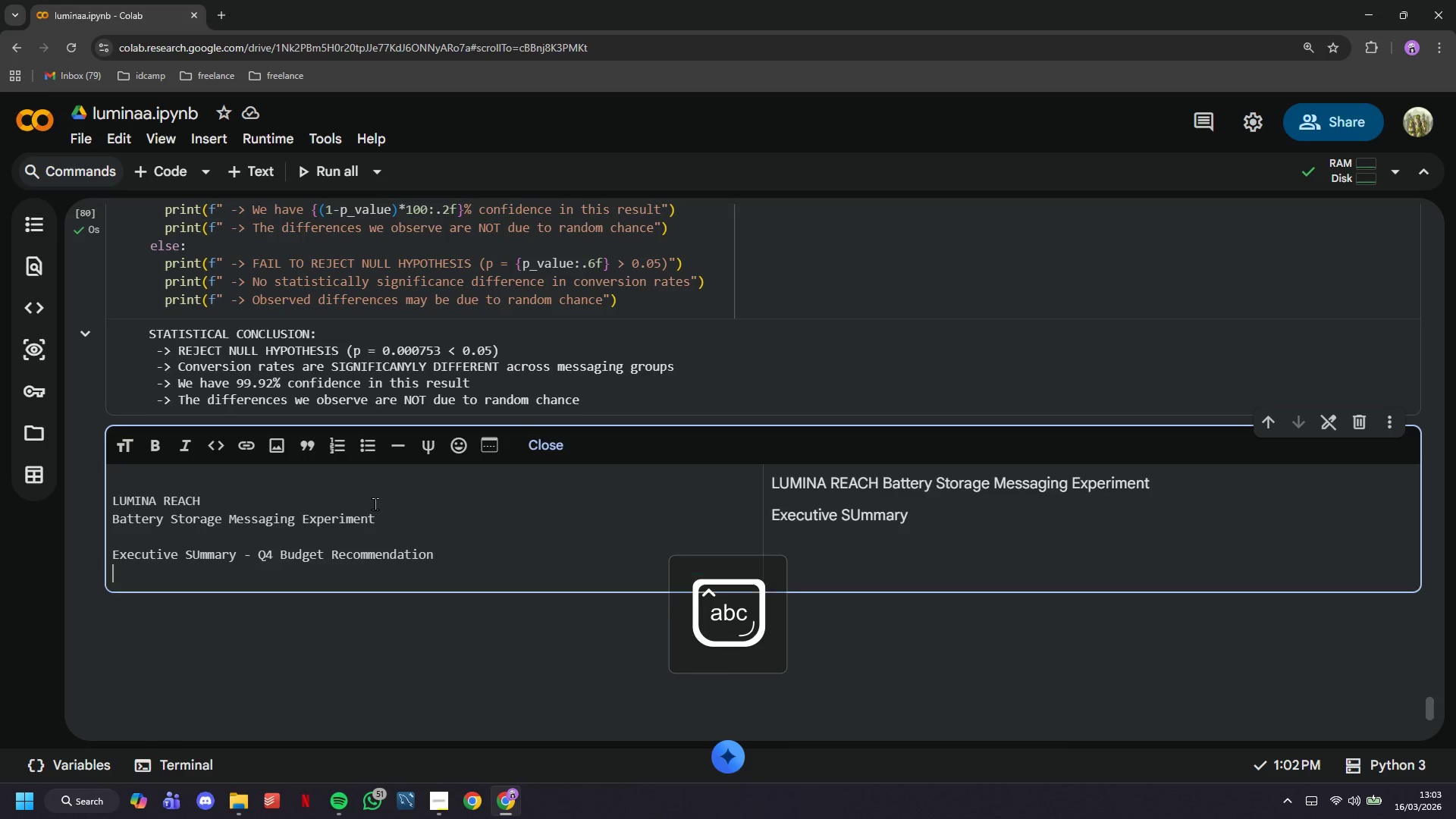 
key(Enter)
 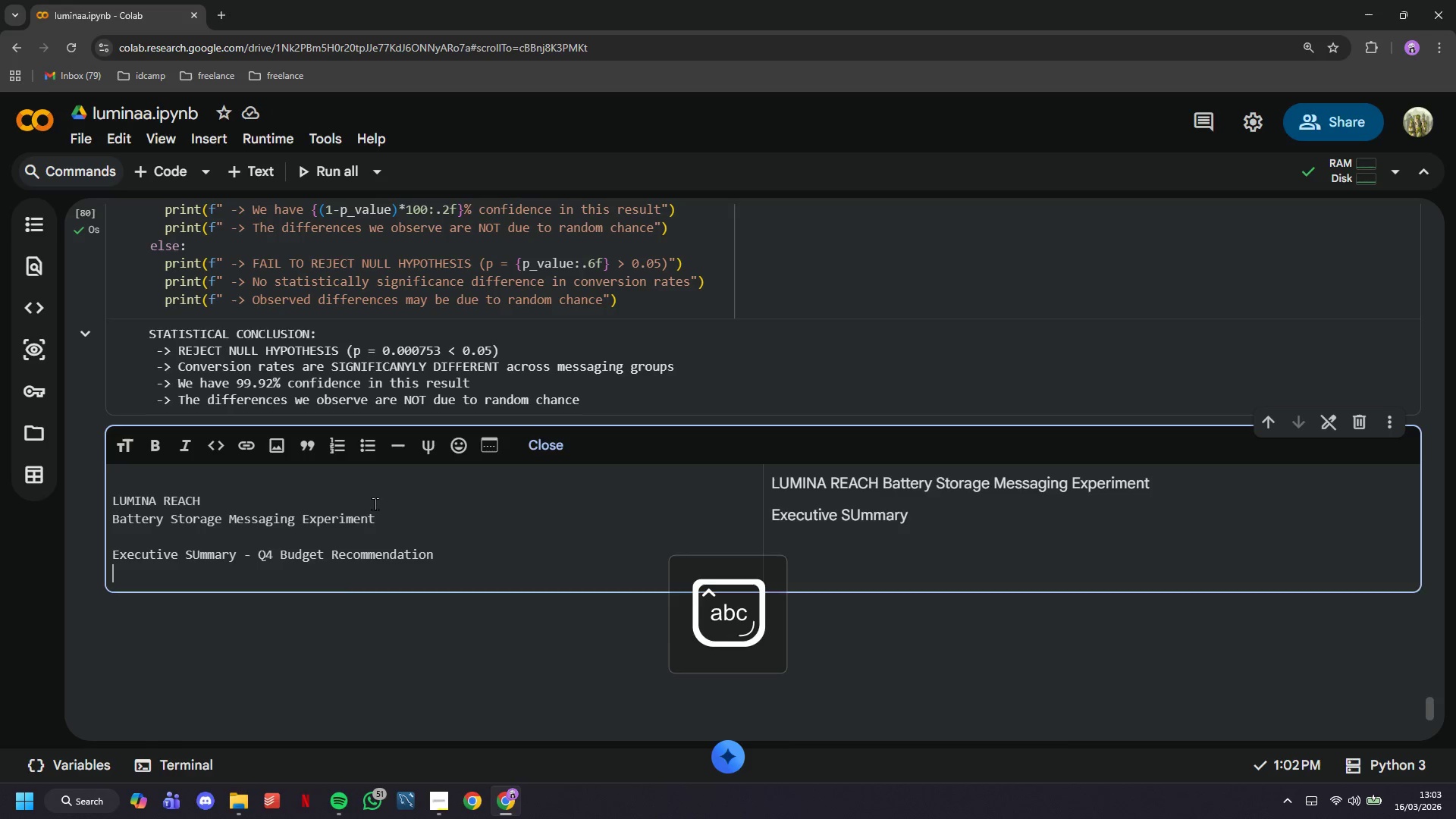 
key(Enter)
 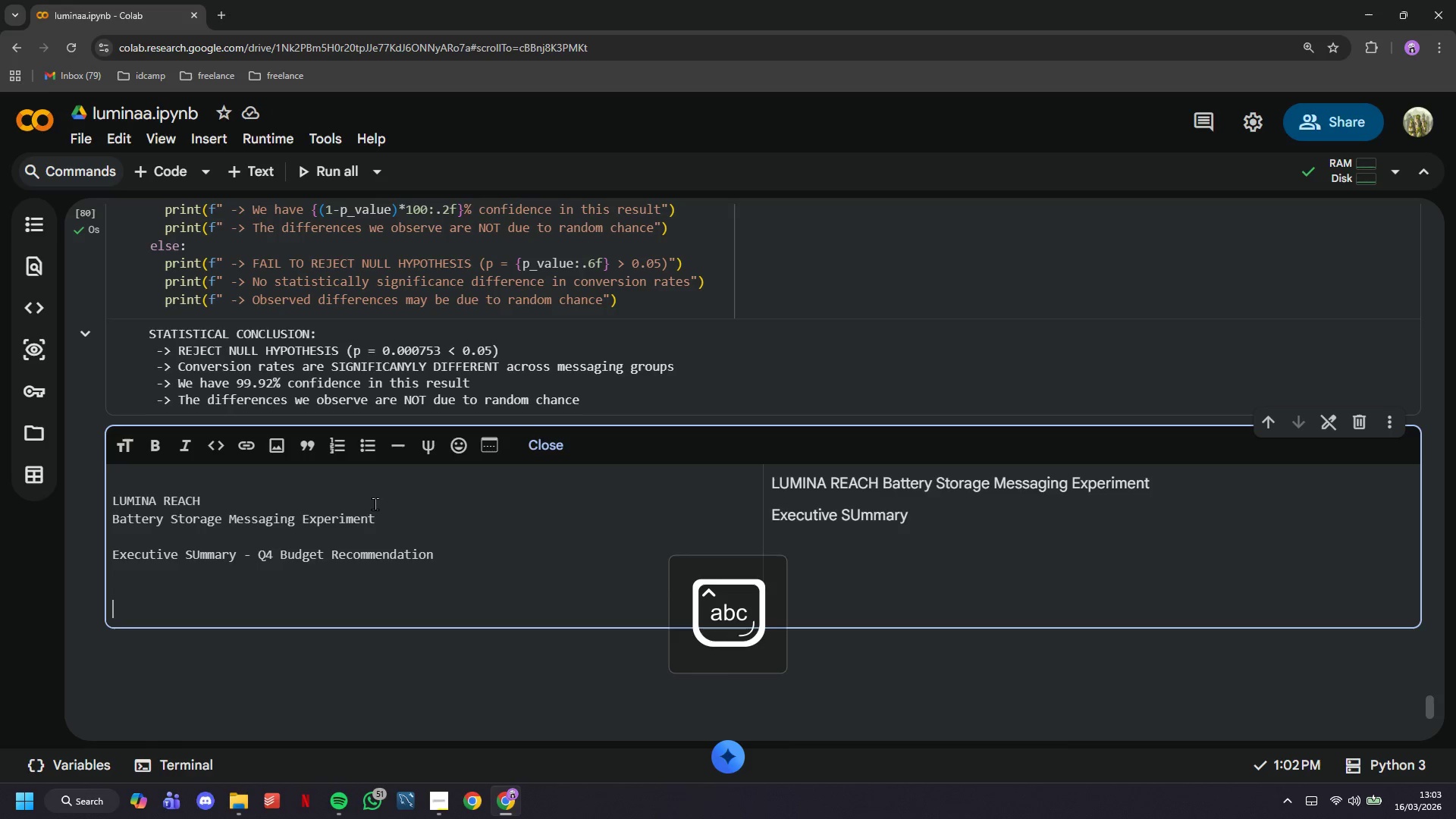 
key(Enter)
 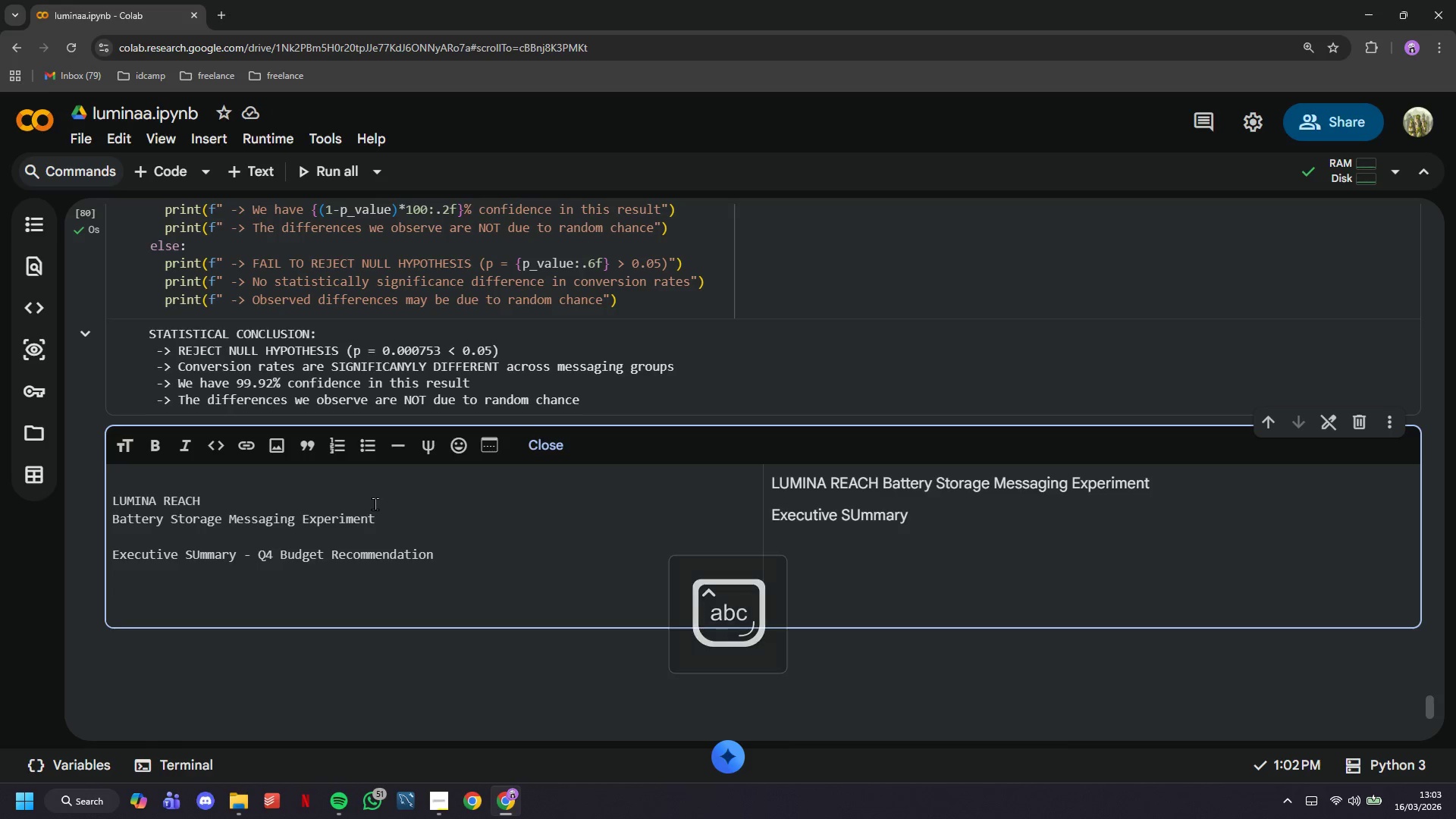 
key(Backspace)
 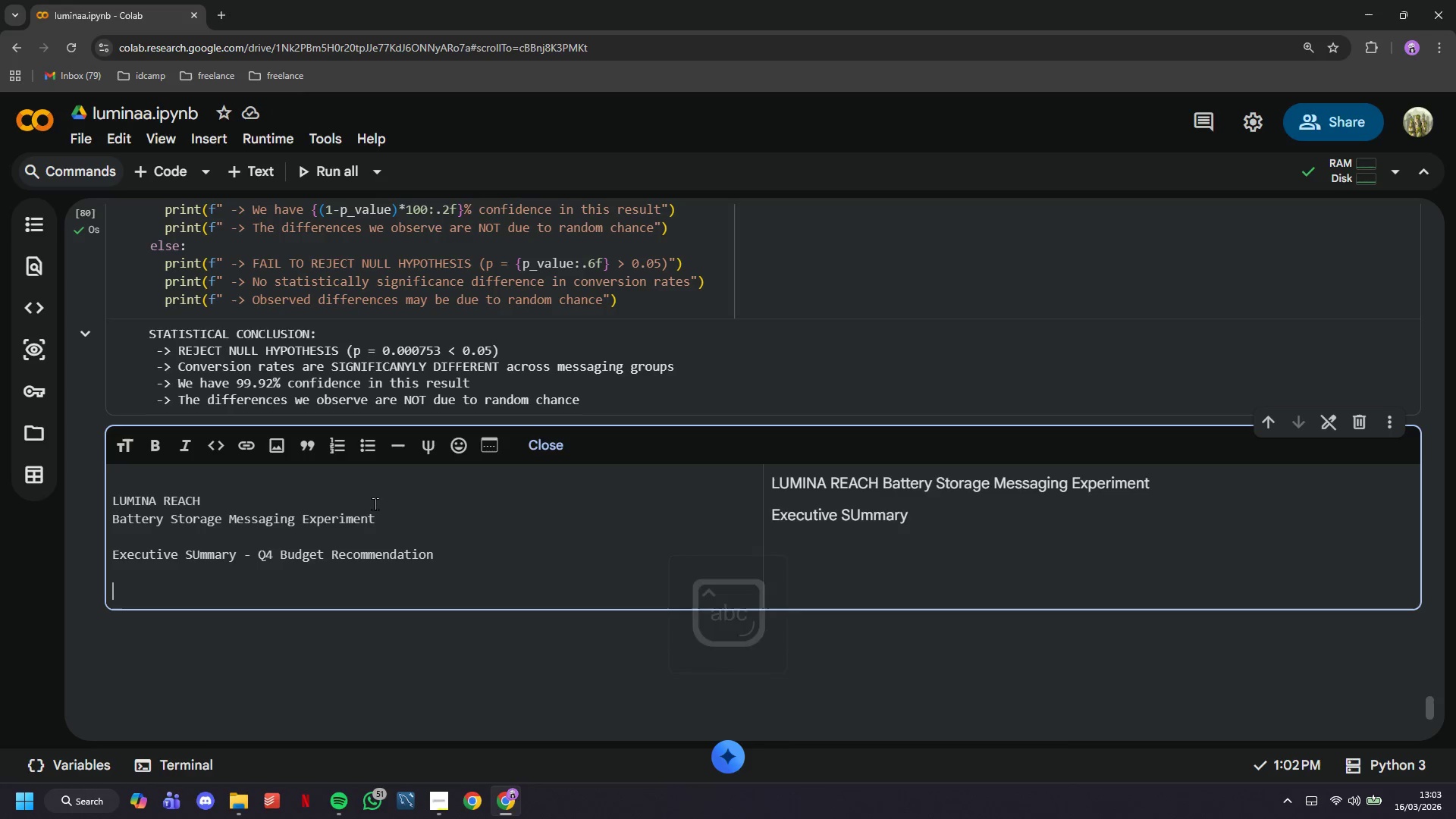 
key(ArrowUp)
 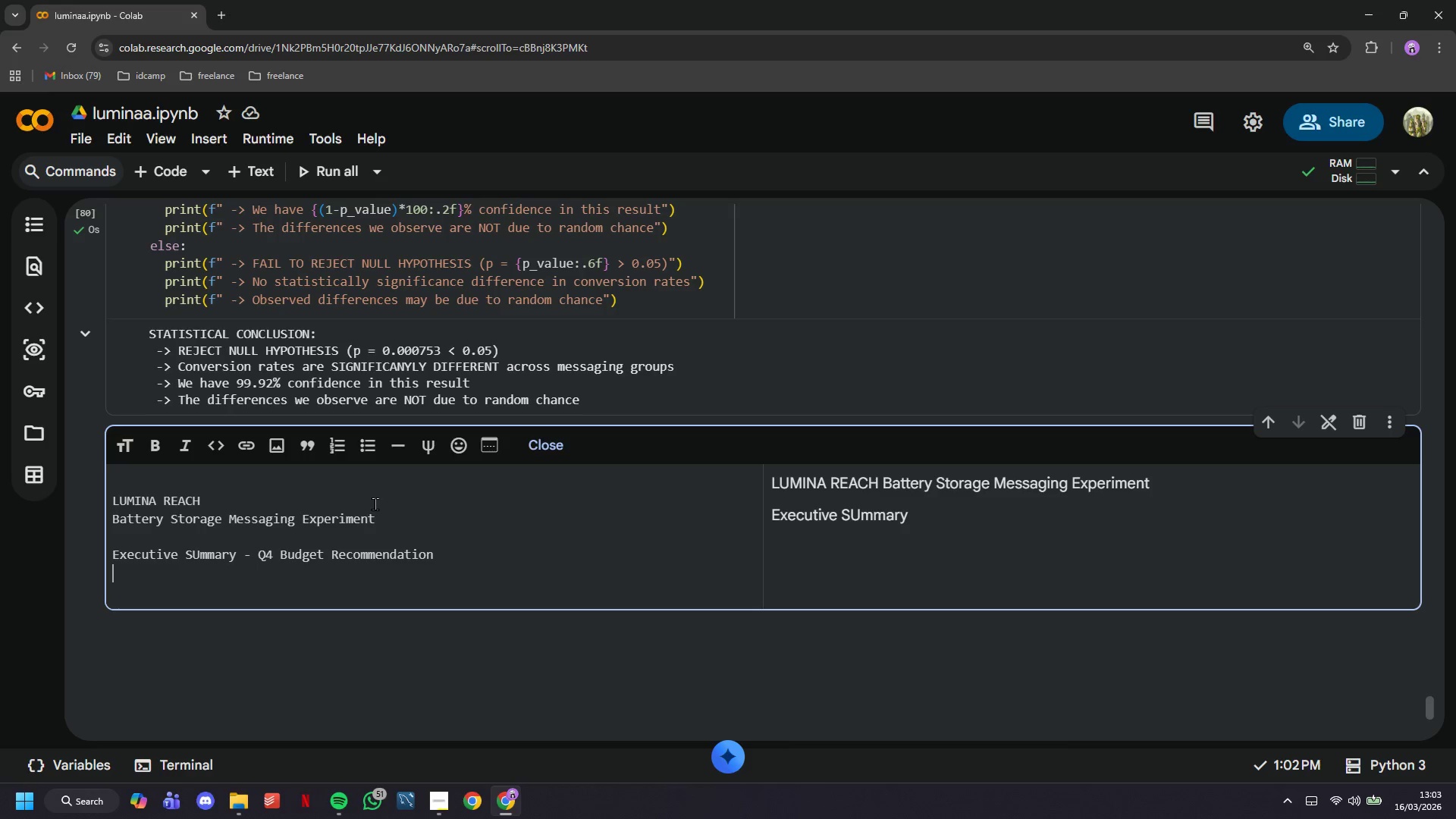 
key(ArrowUp)
 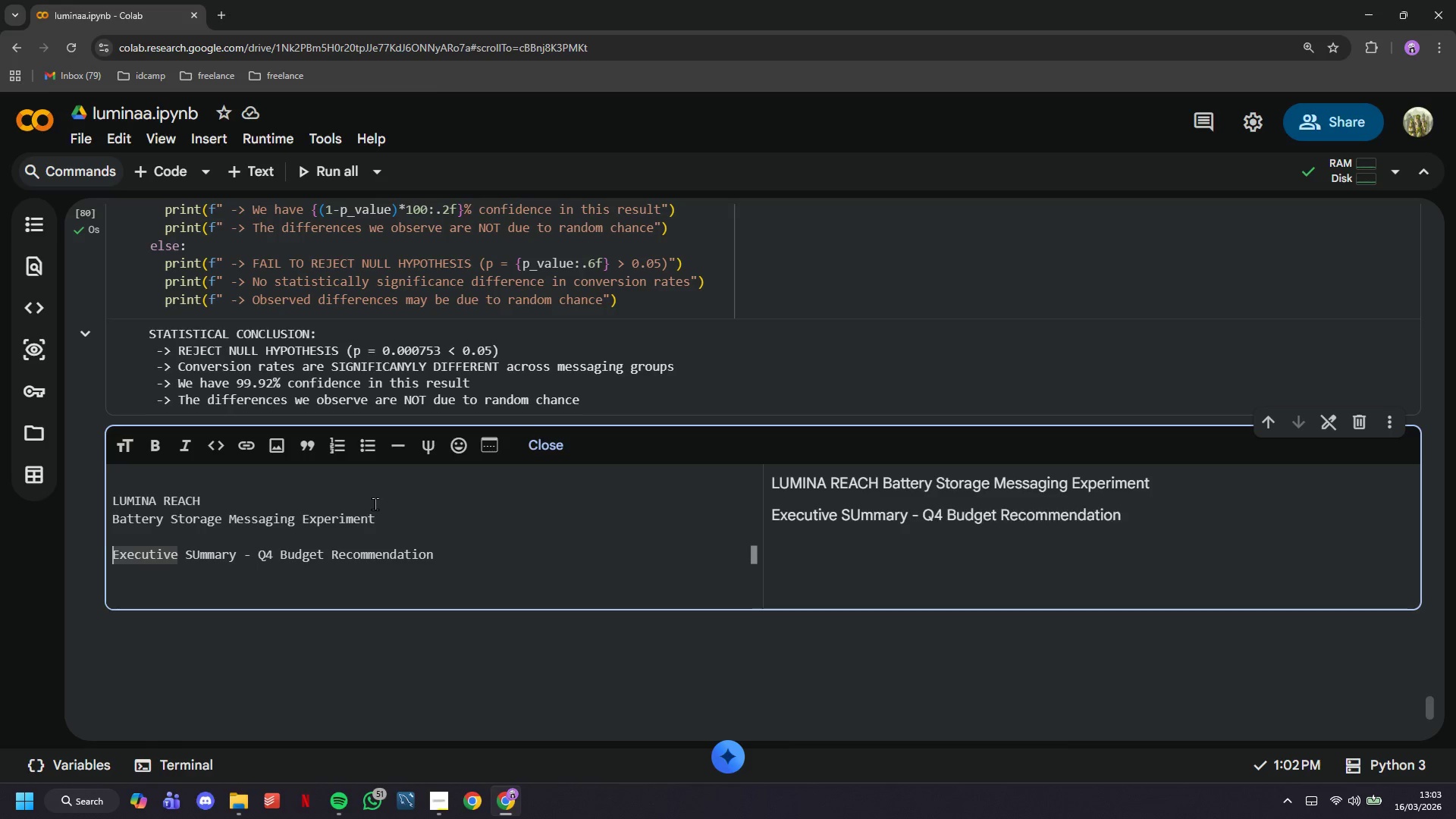 
hold_key(key=ArrowRight, duration=0.78)
 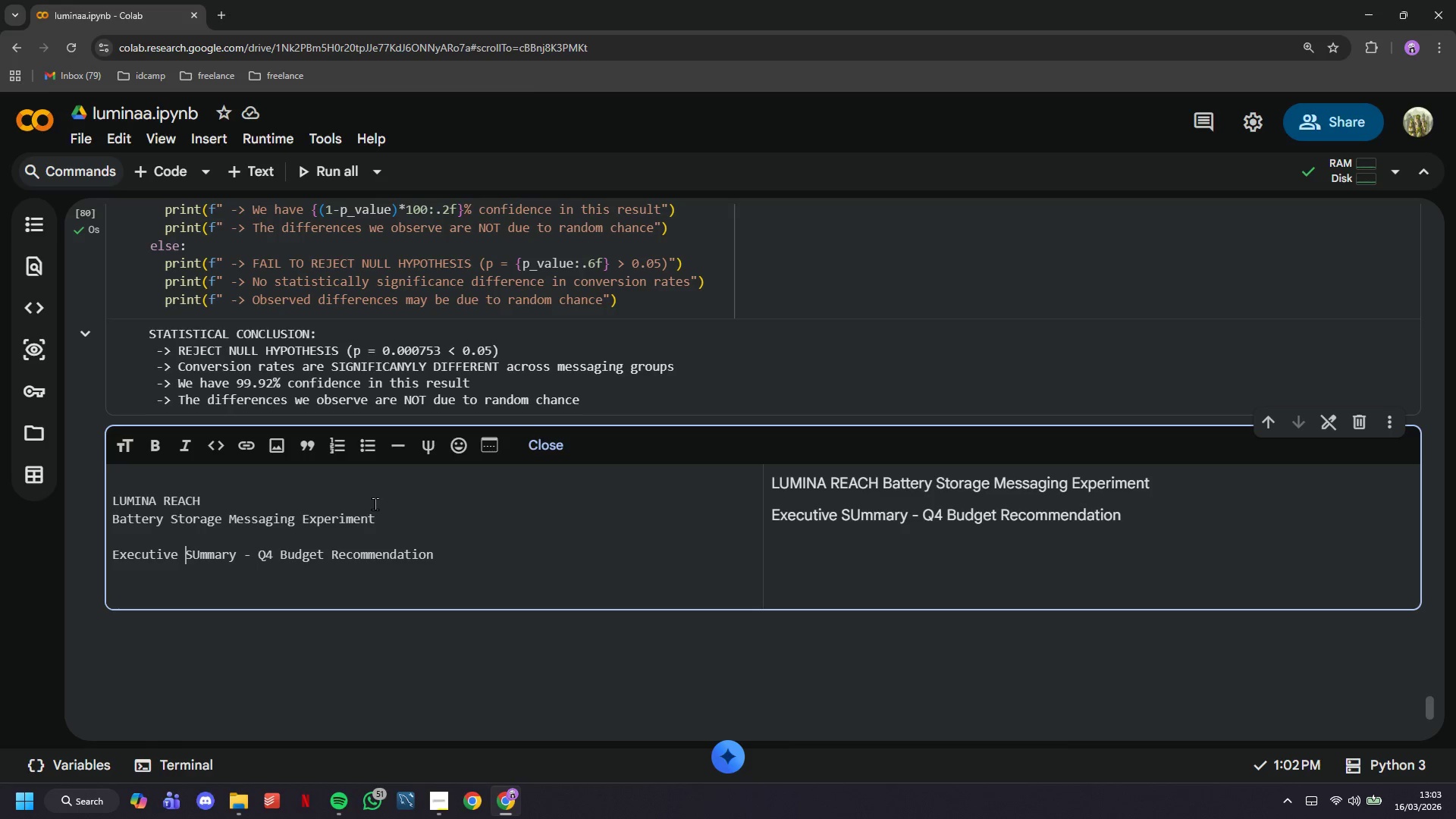 
key(ArrowRight)
 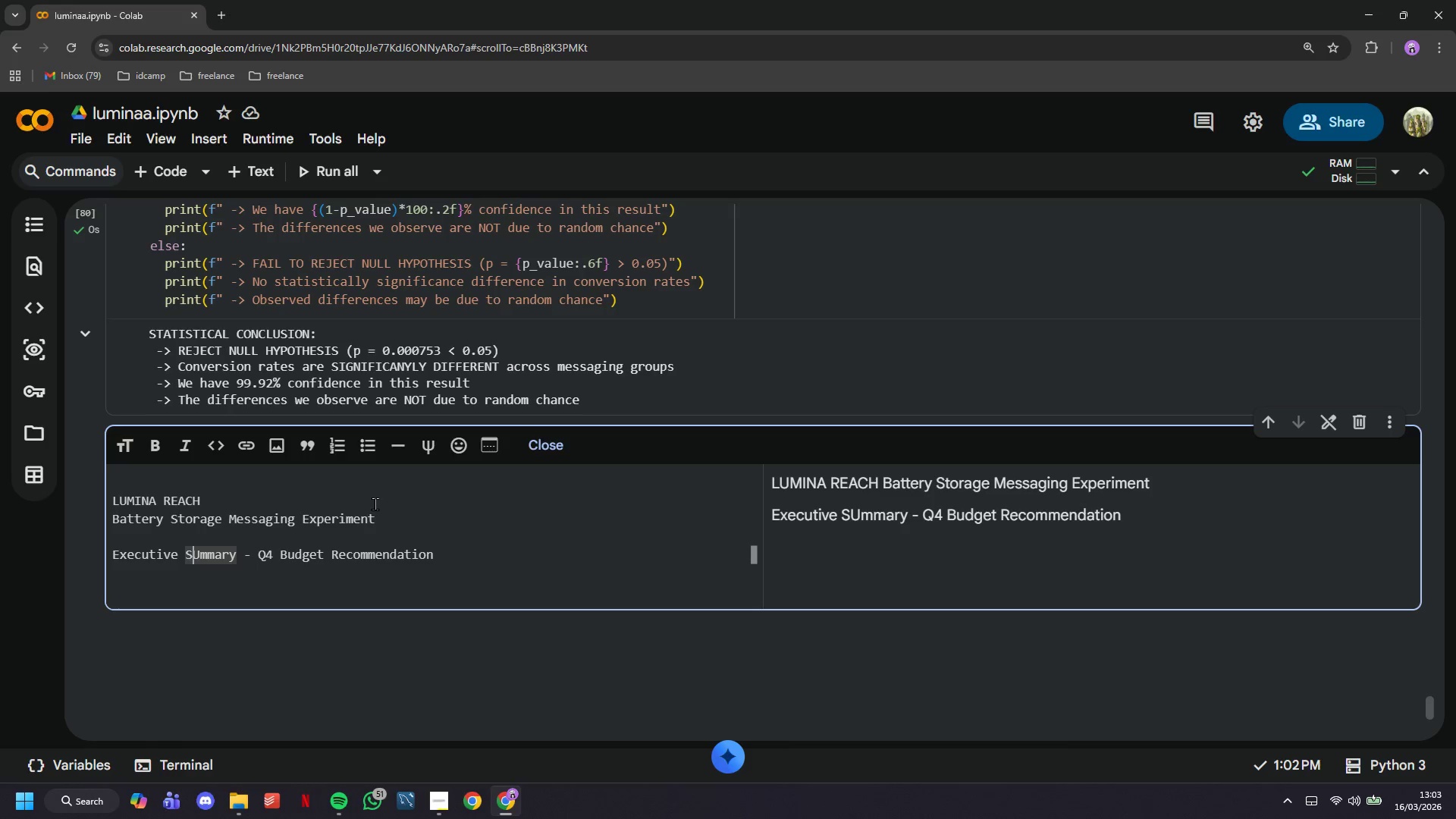 
key(ArrowRight)
 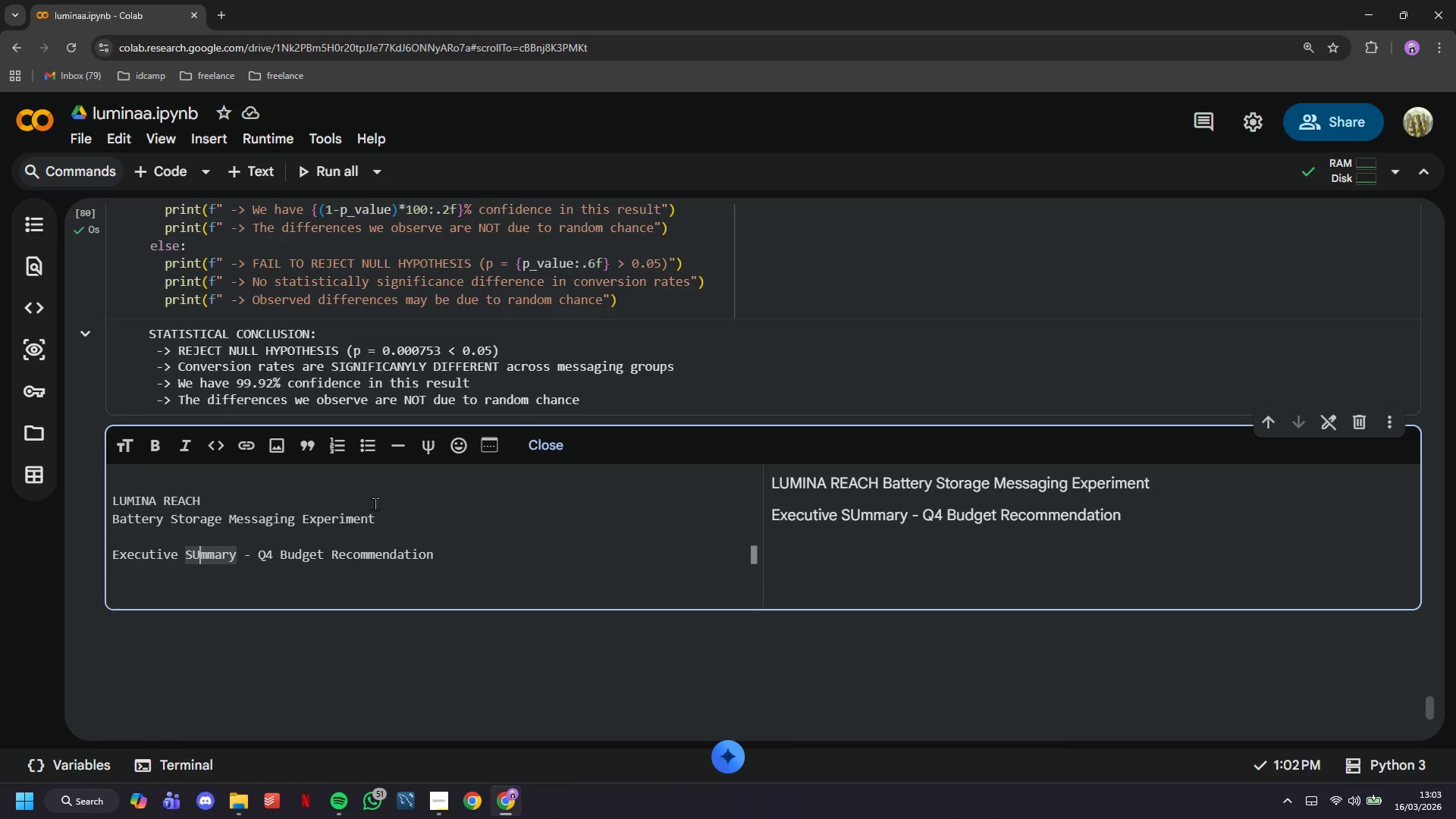 
key(Backspace)
 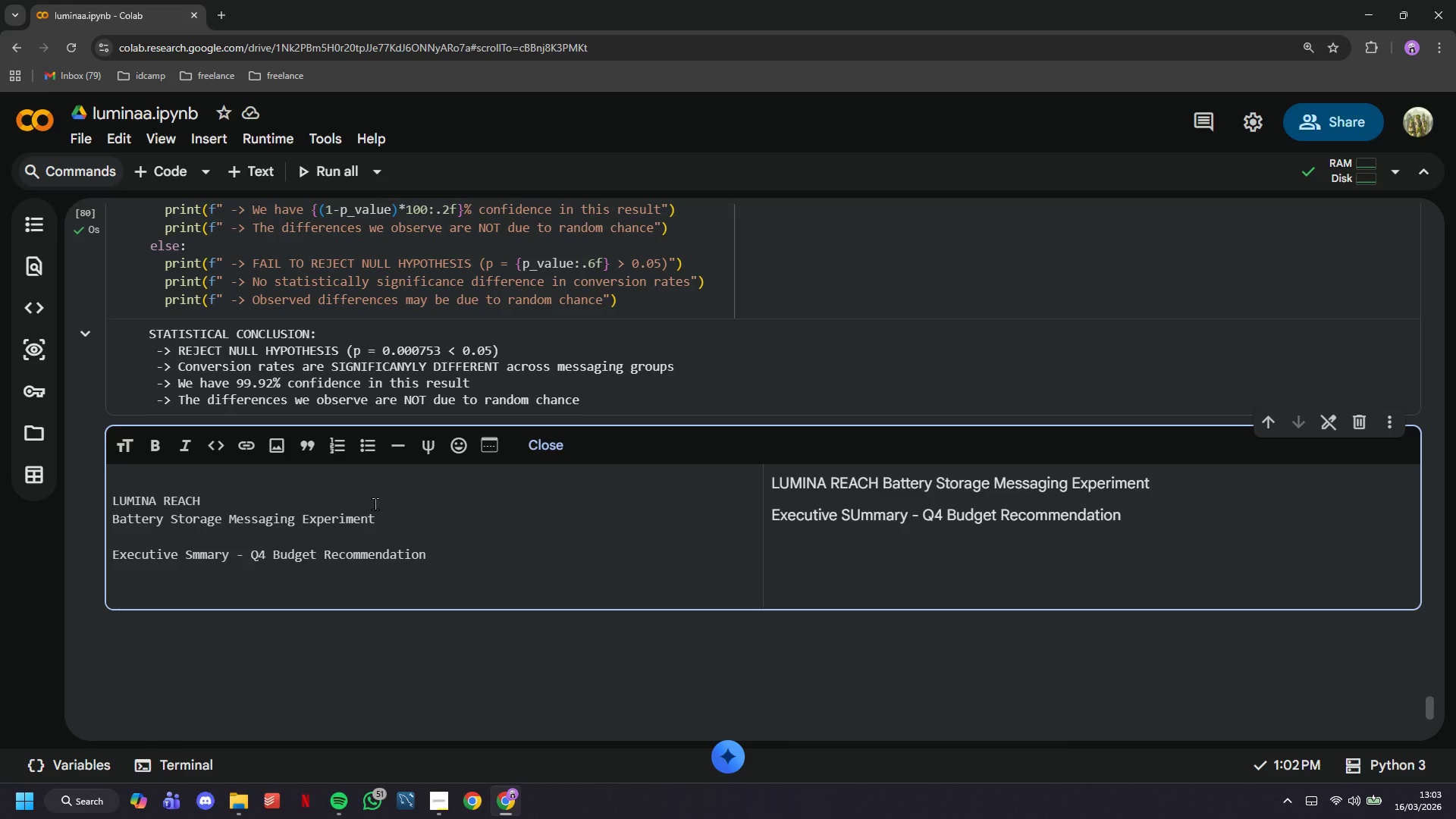 
key(U)
 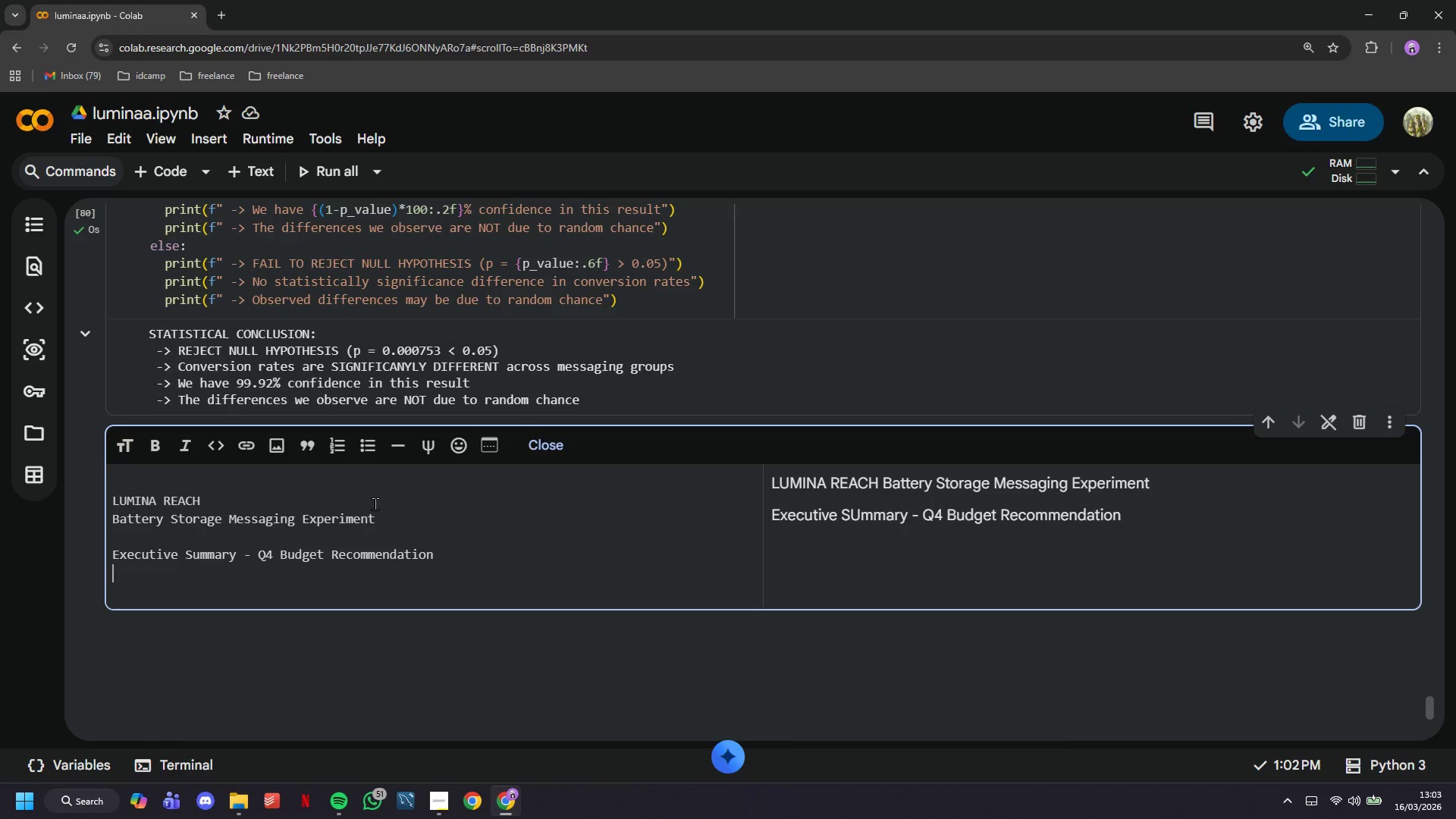 
key(ArrowDown)
 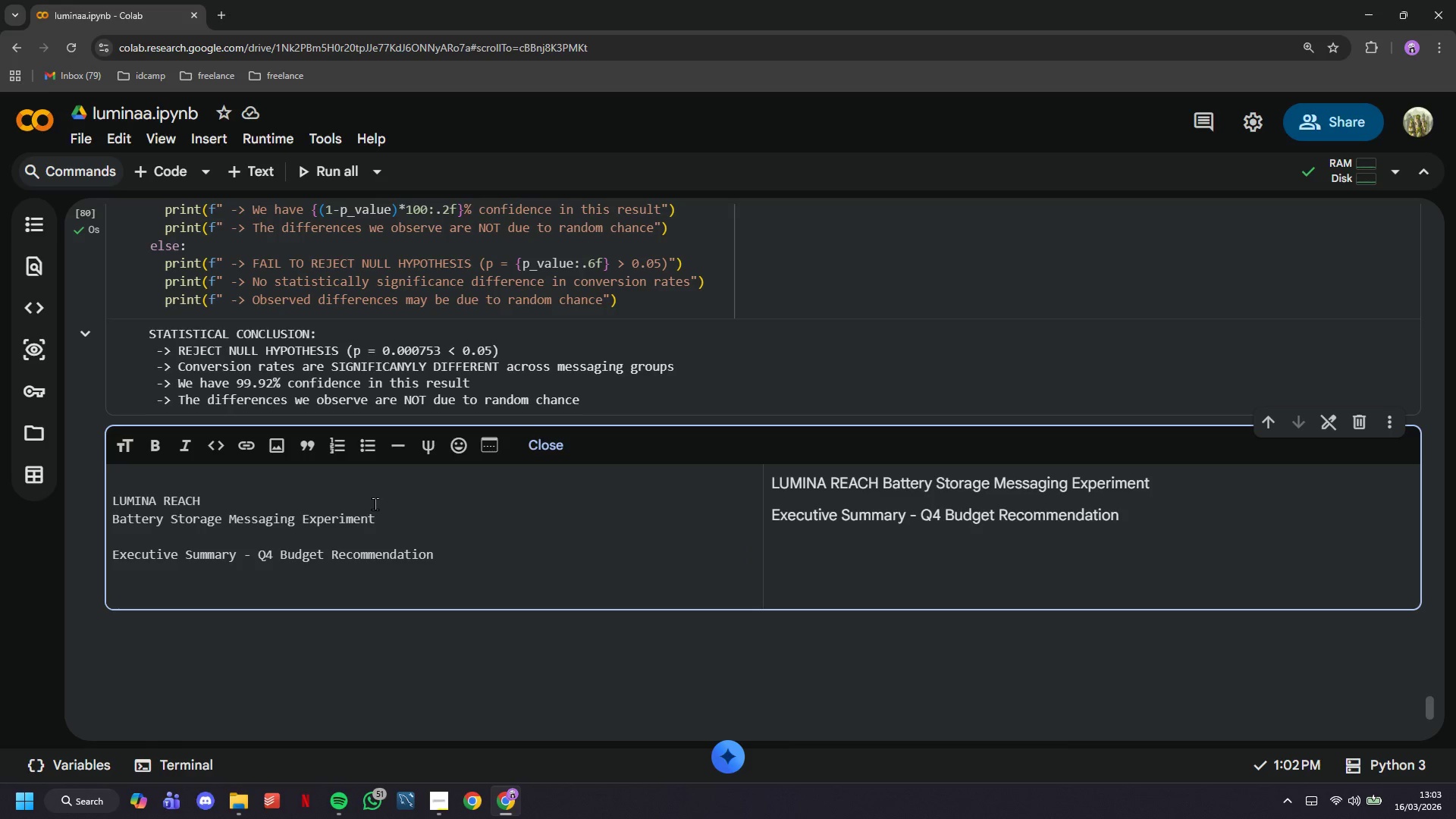 
key(Minus)
 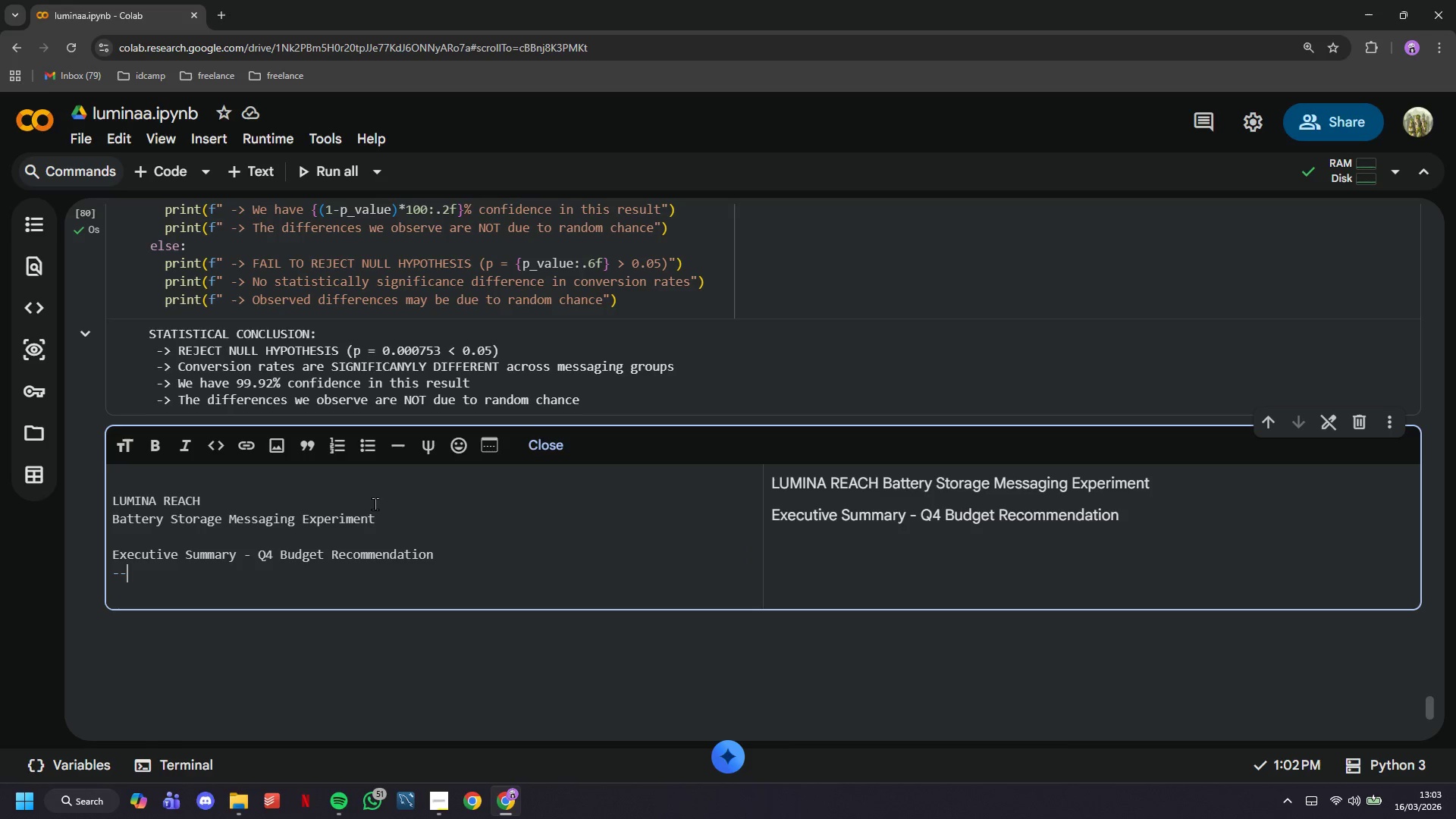 
key(Minus)
 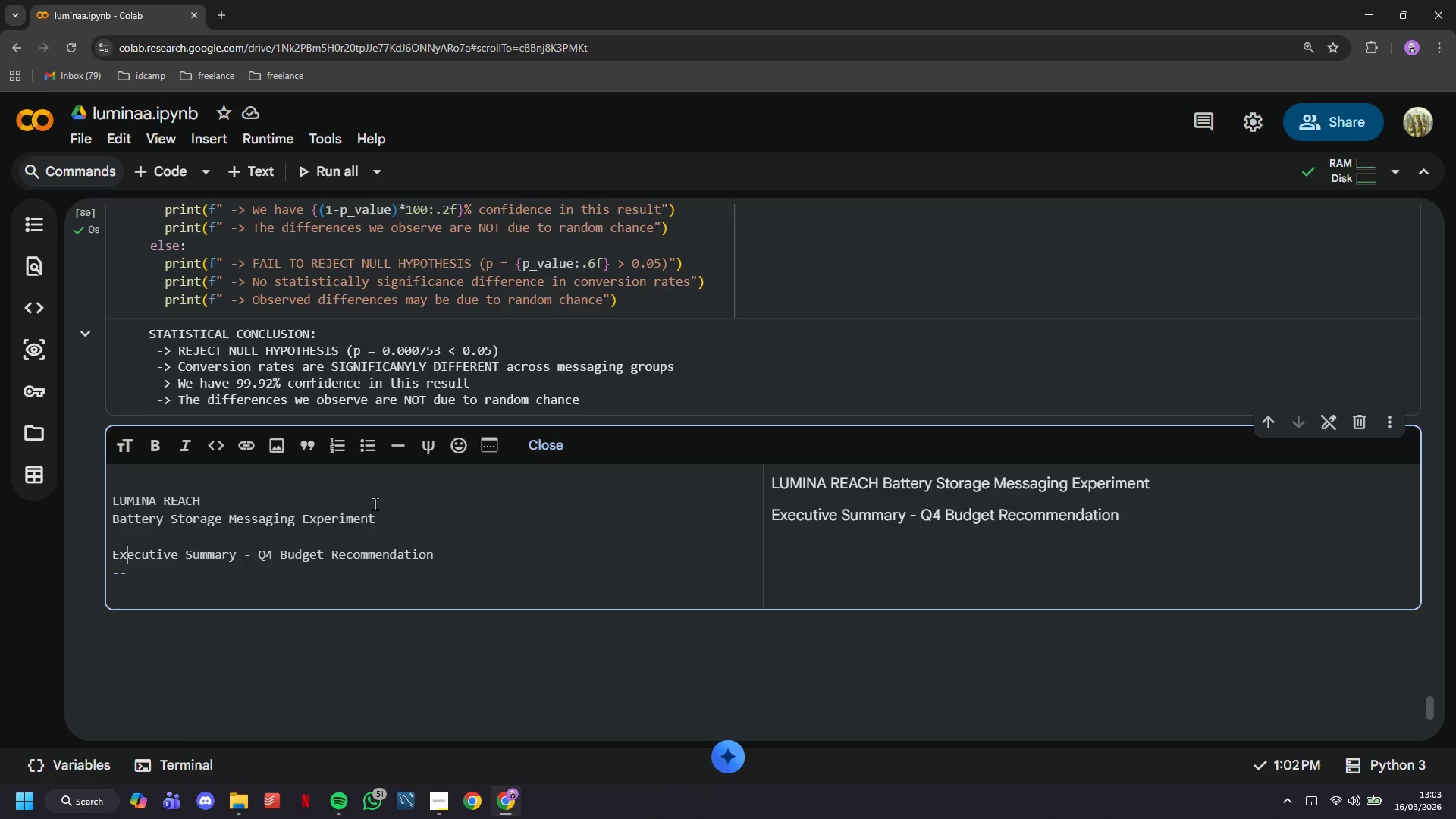 
key(ArrowUp)
 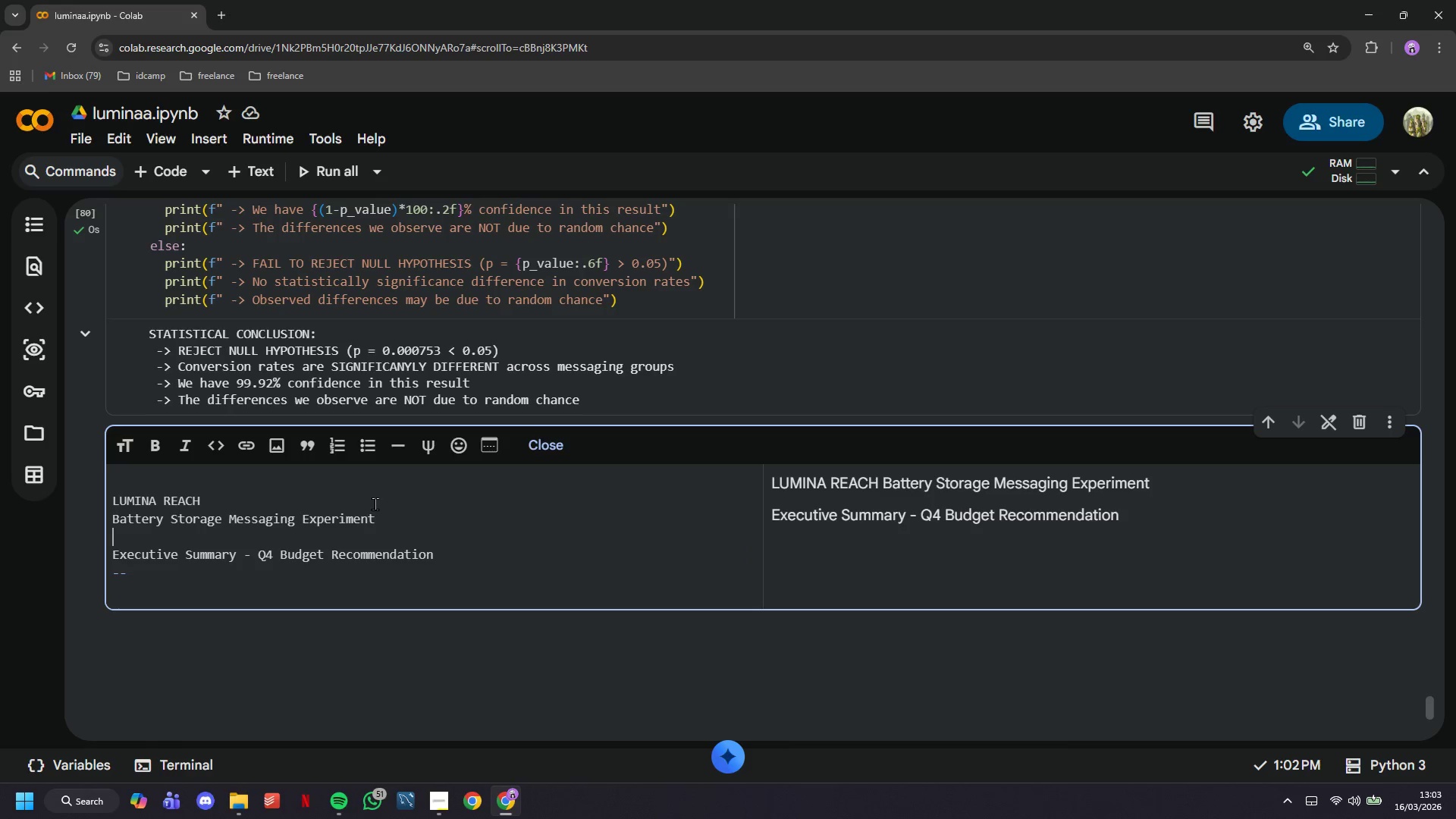 
key(ArrowUp)
 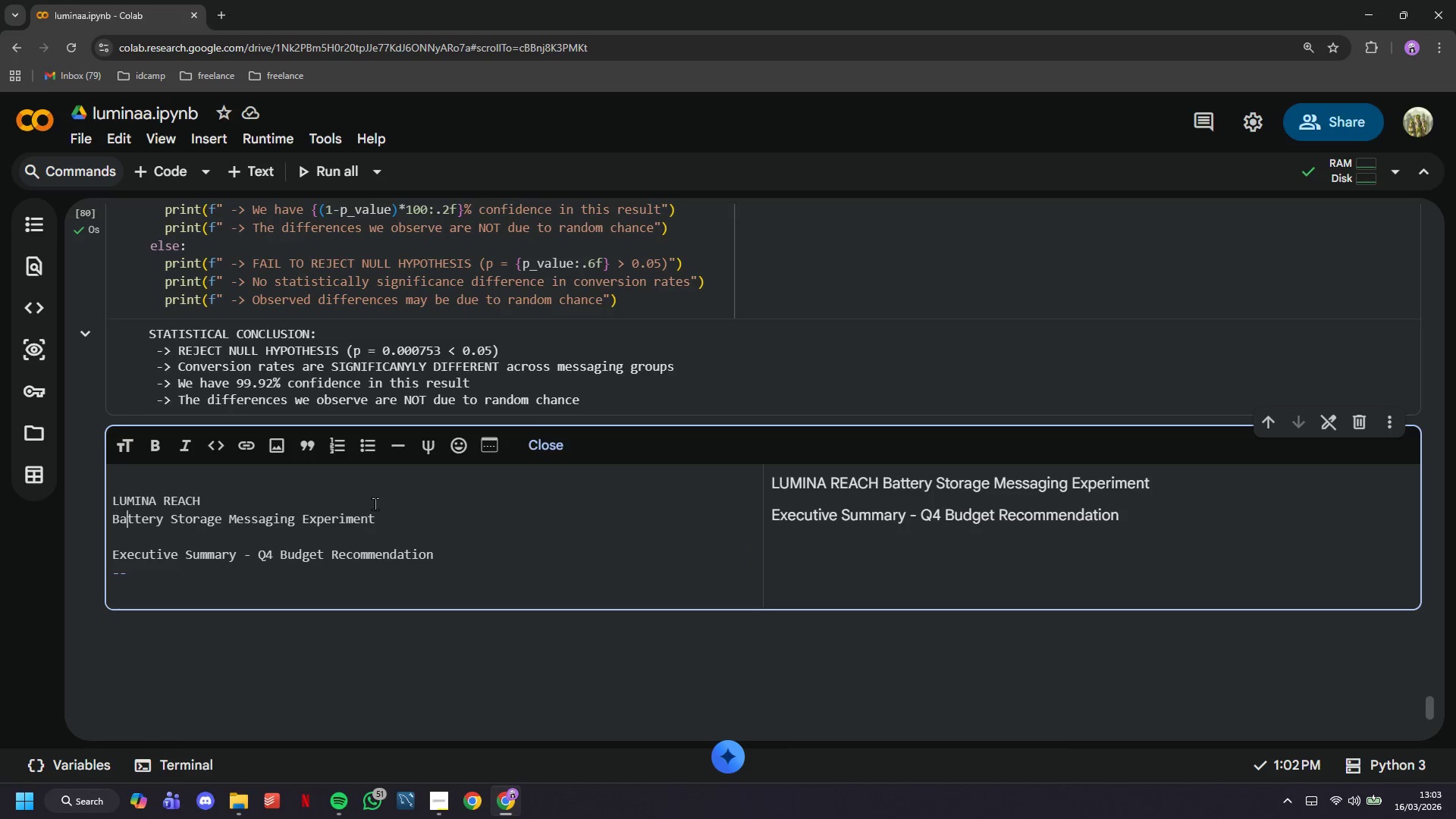 
key(ArrowUp)
 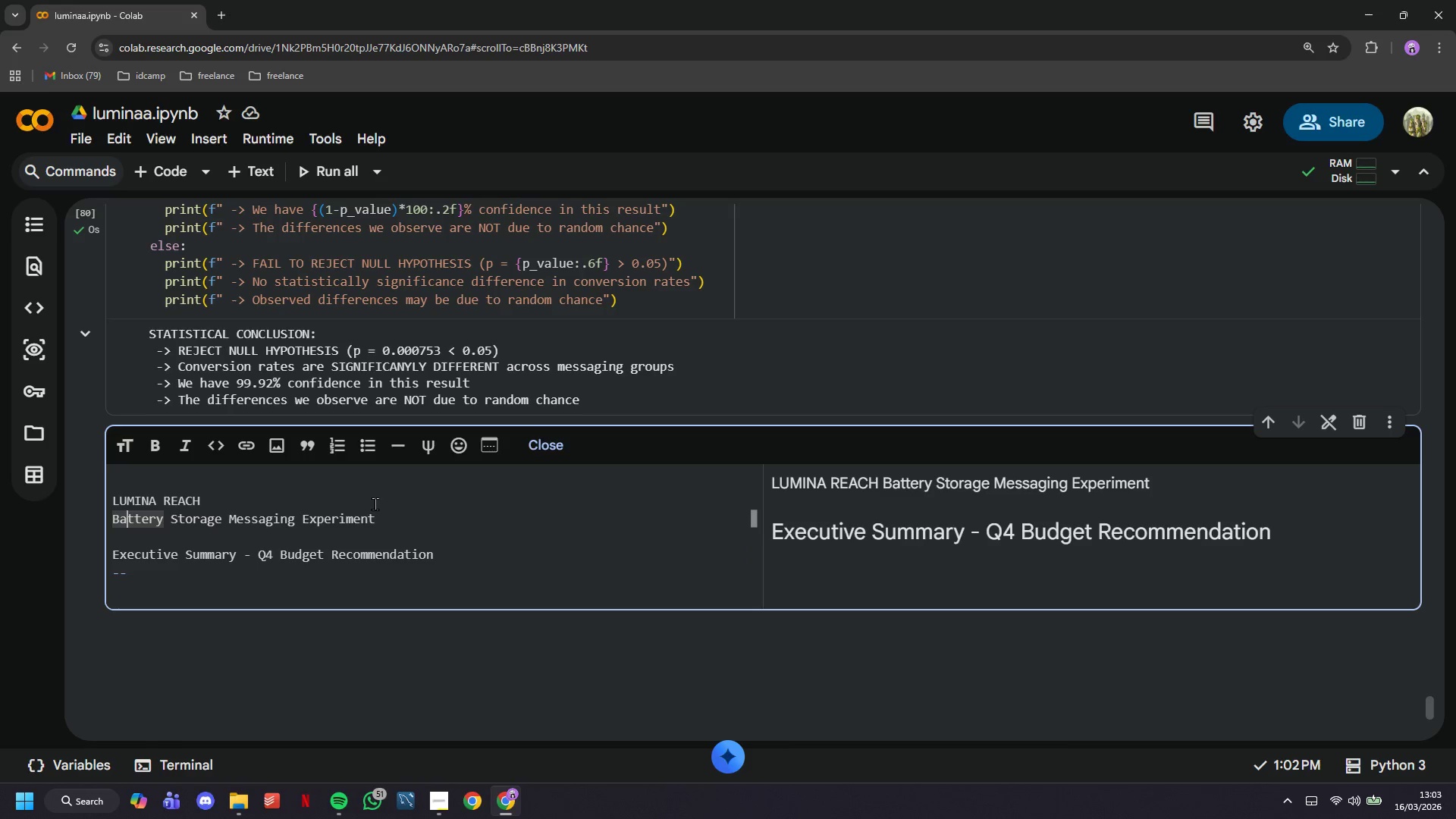 
key(ArrowDown)
 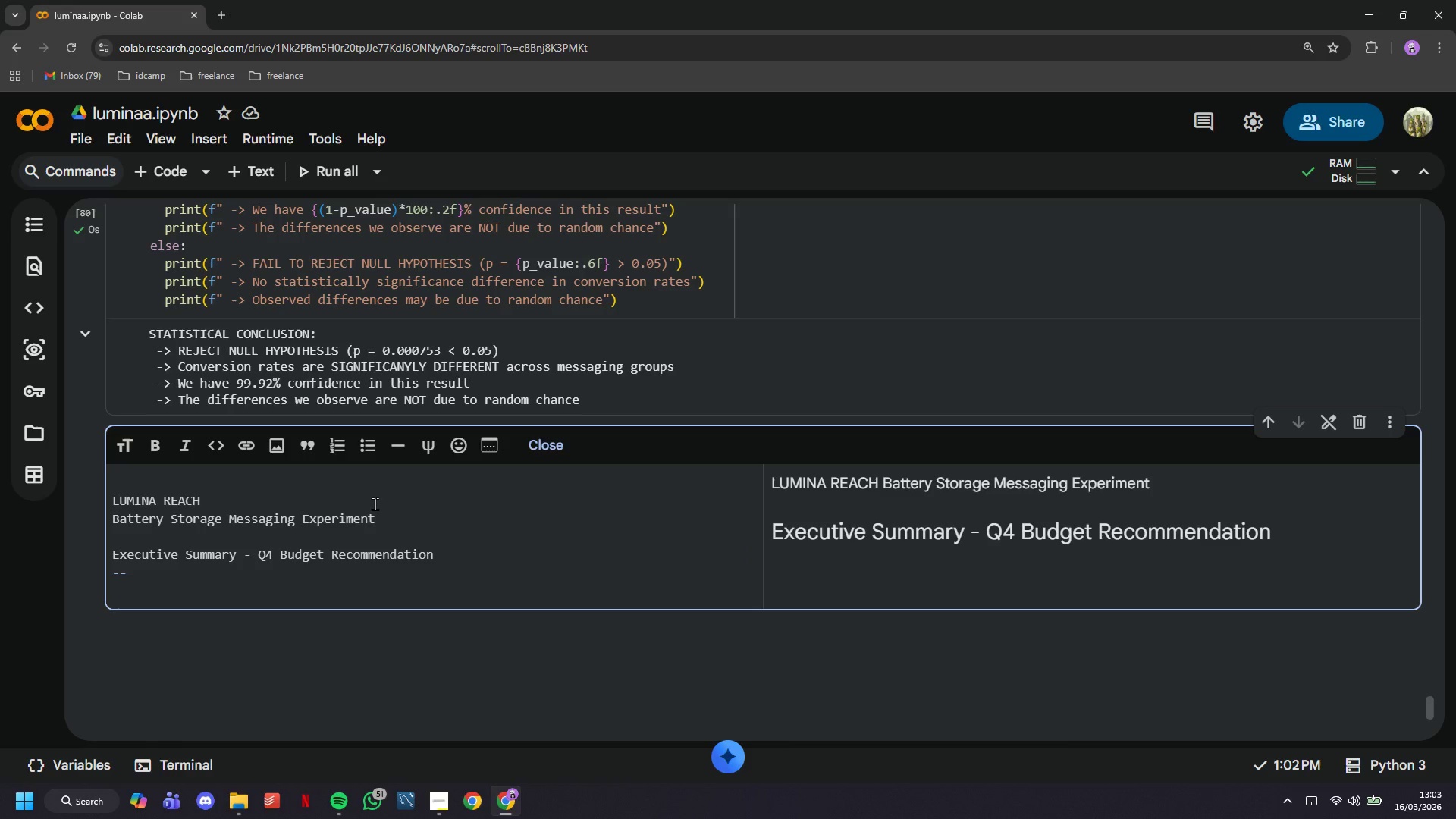 
key(ArrowUp)
 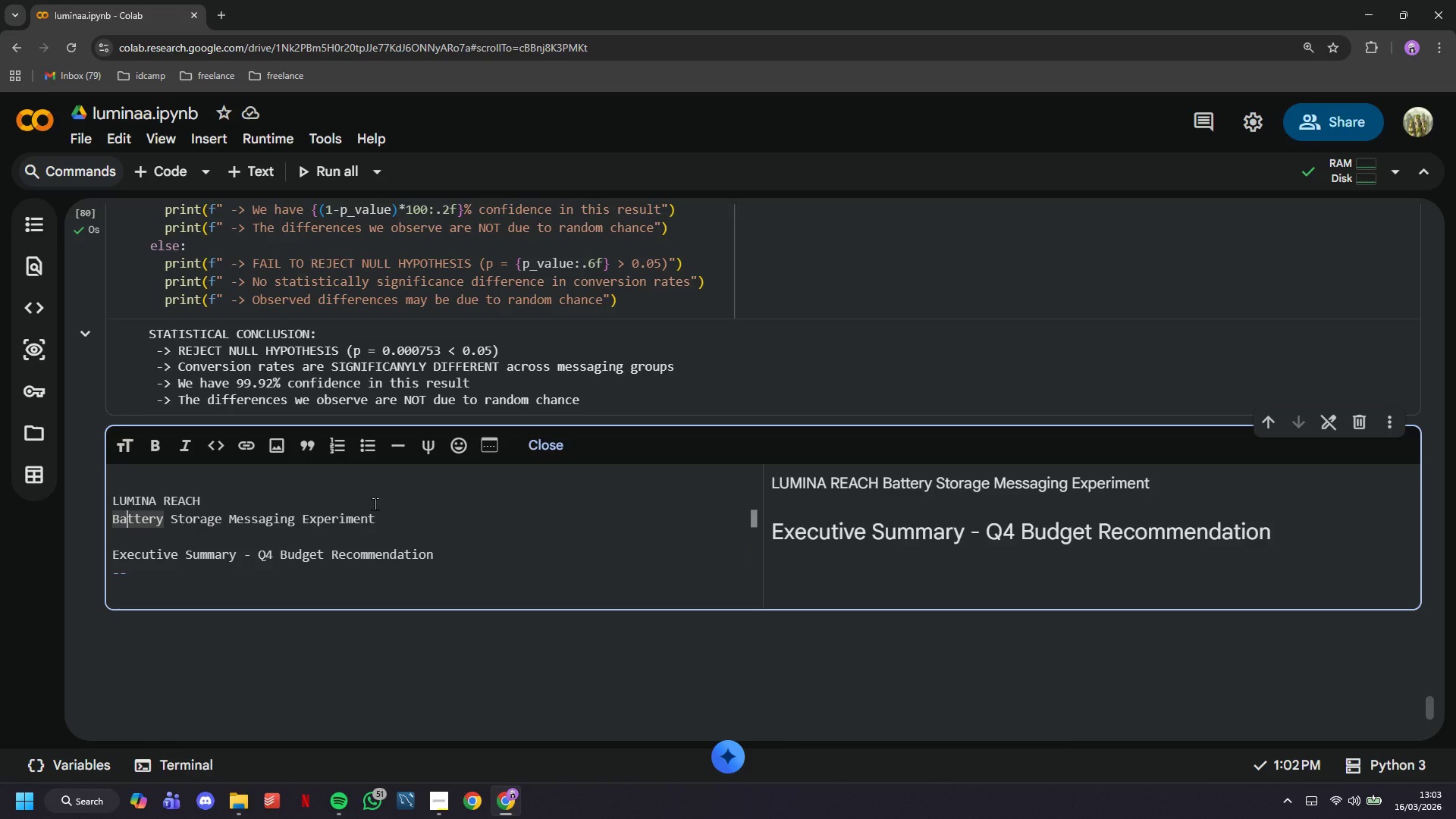 
key(Minus)
 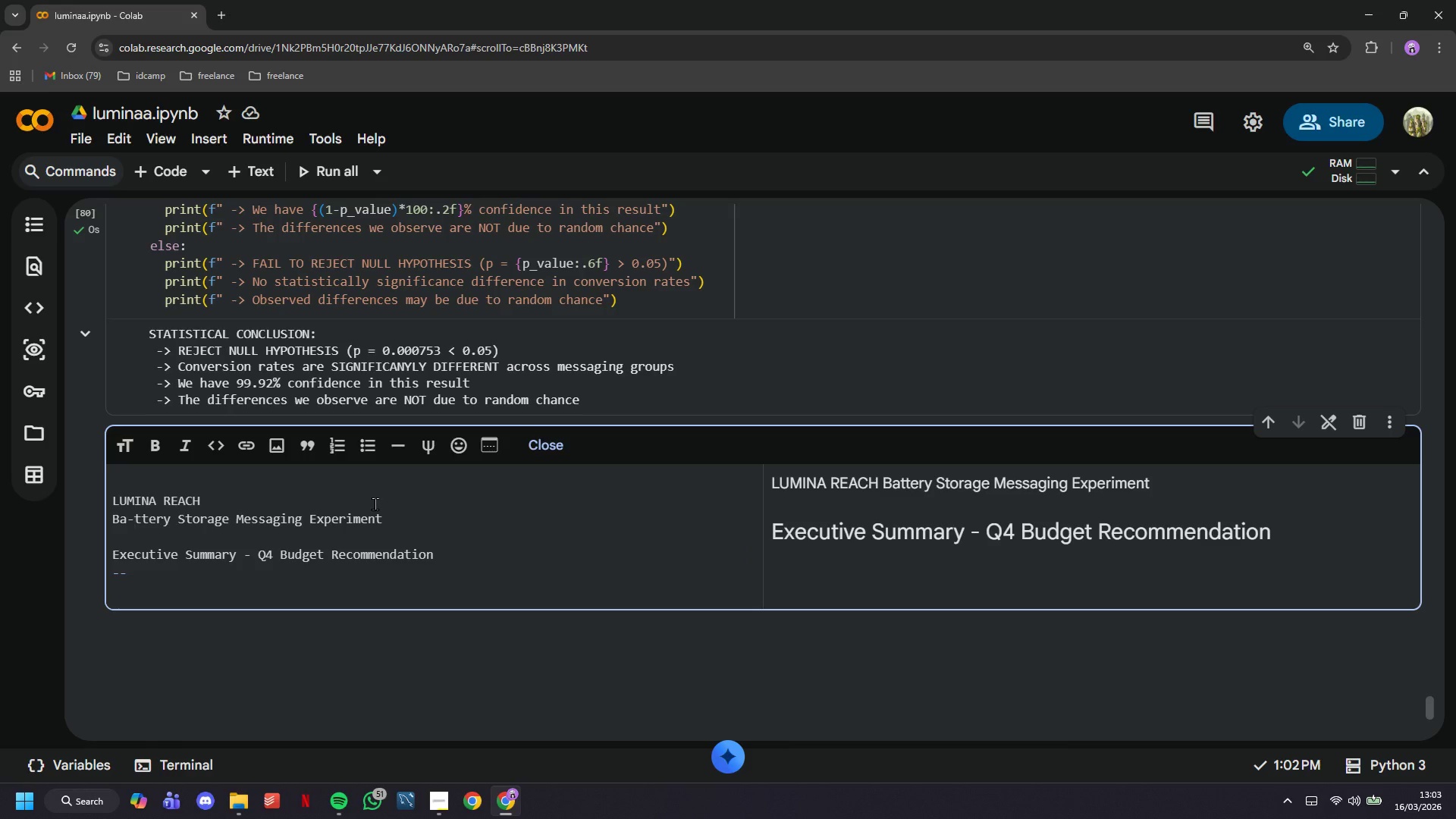 
key(Backspace)
 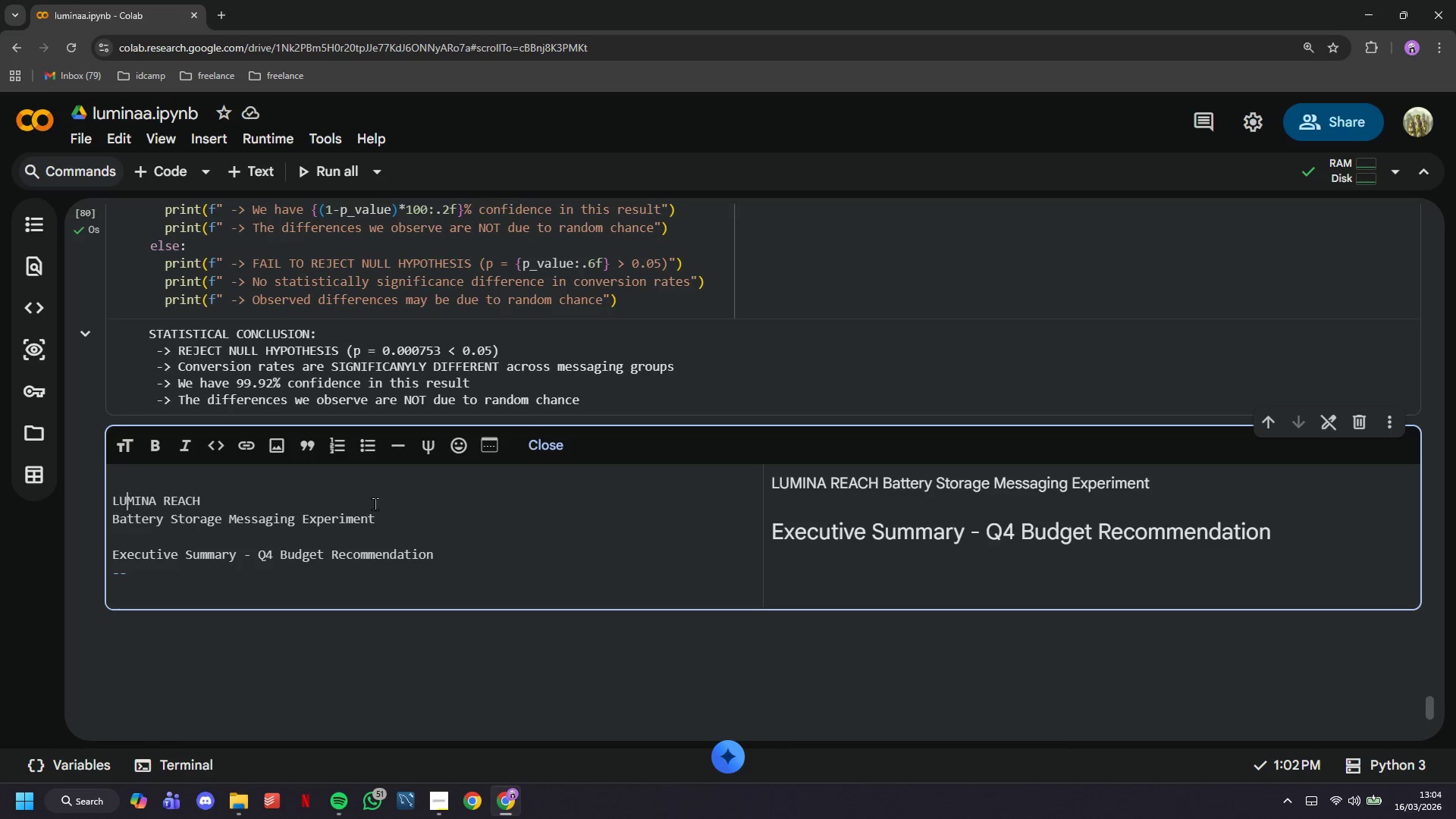 
key(ArrowUp)
 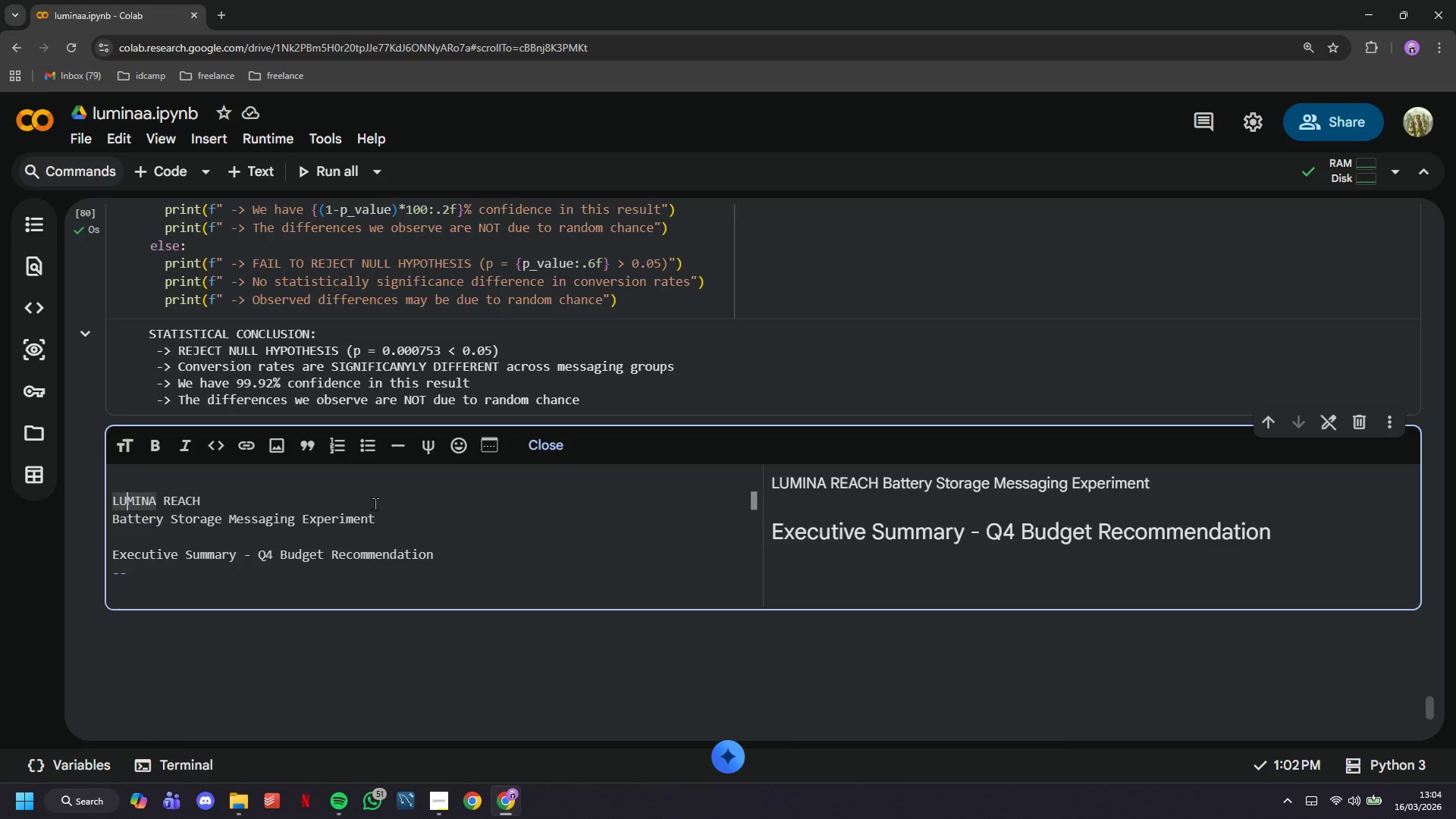 
key(ArrowLeft)
 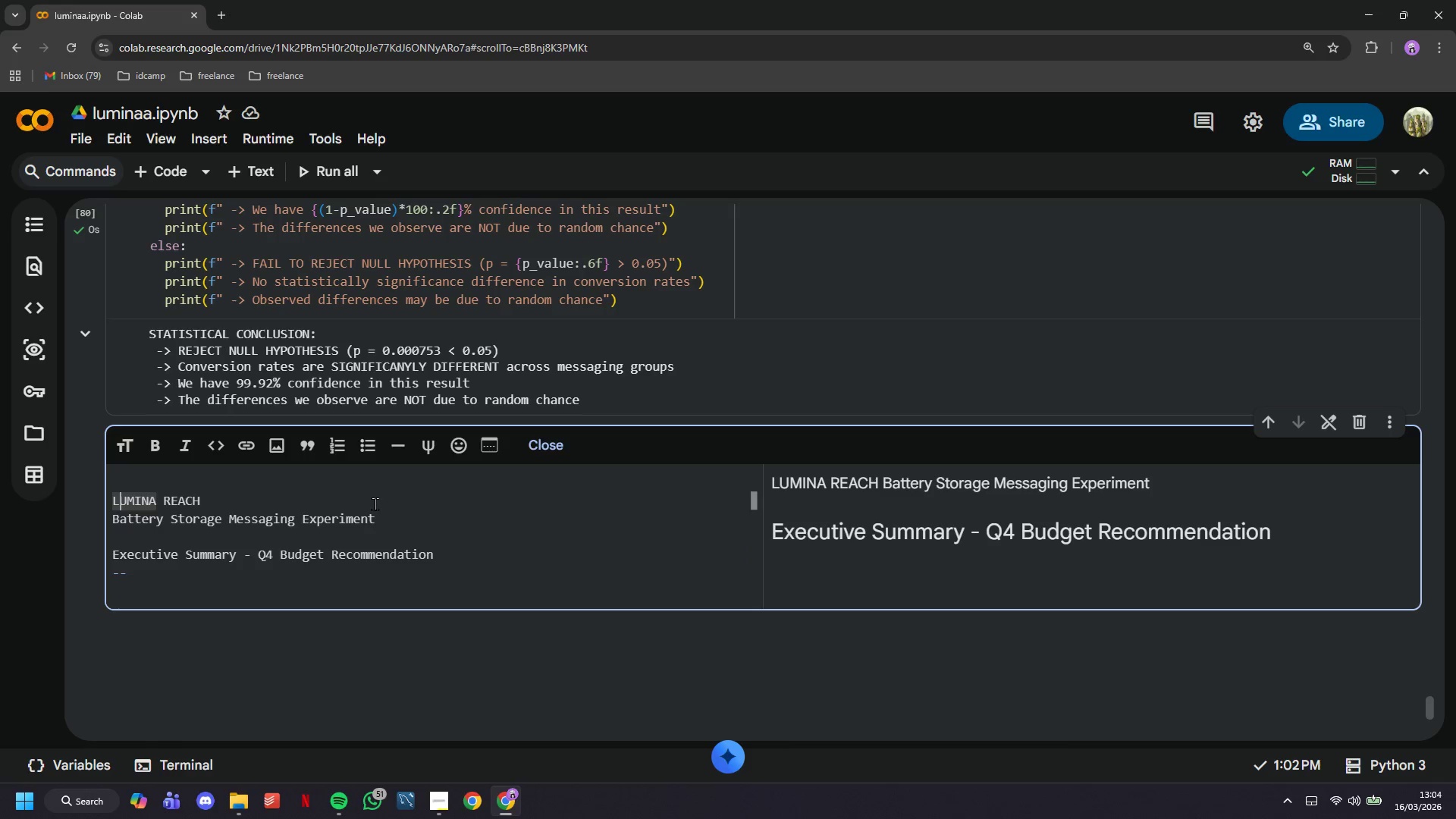 
key(ArrowDown)
 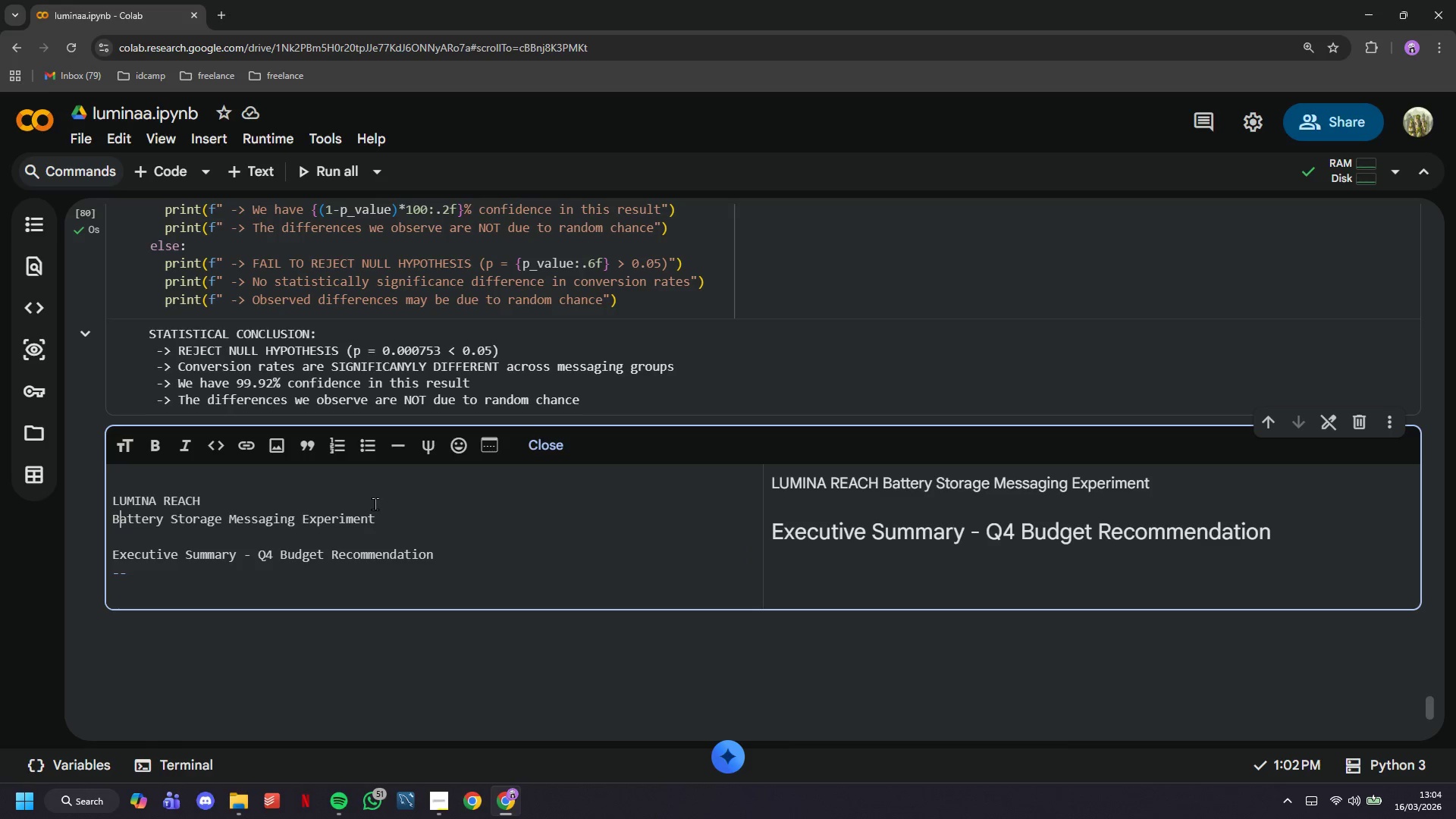 
key(ArrowLeft)
 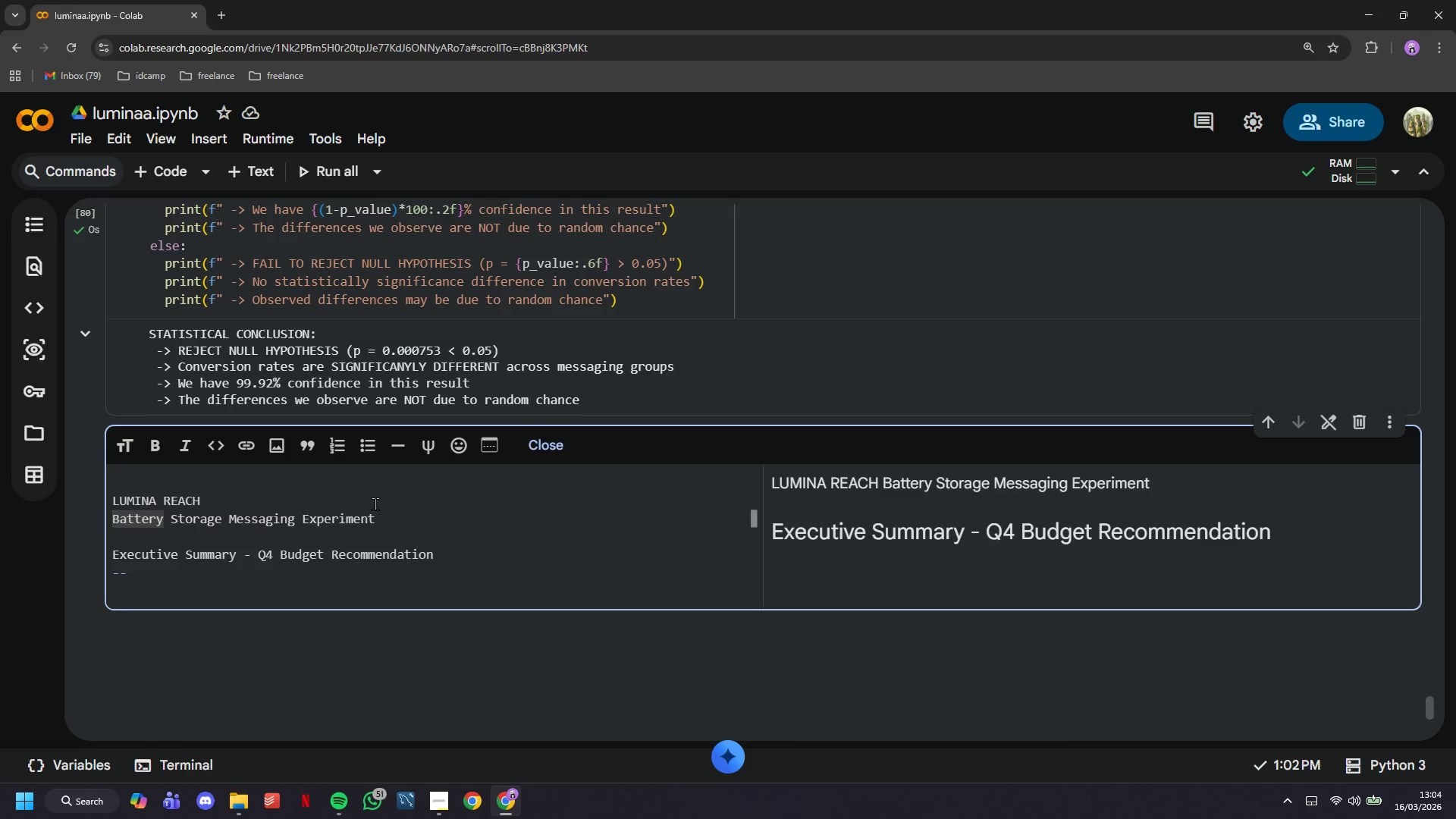 
key(Minus)
 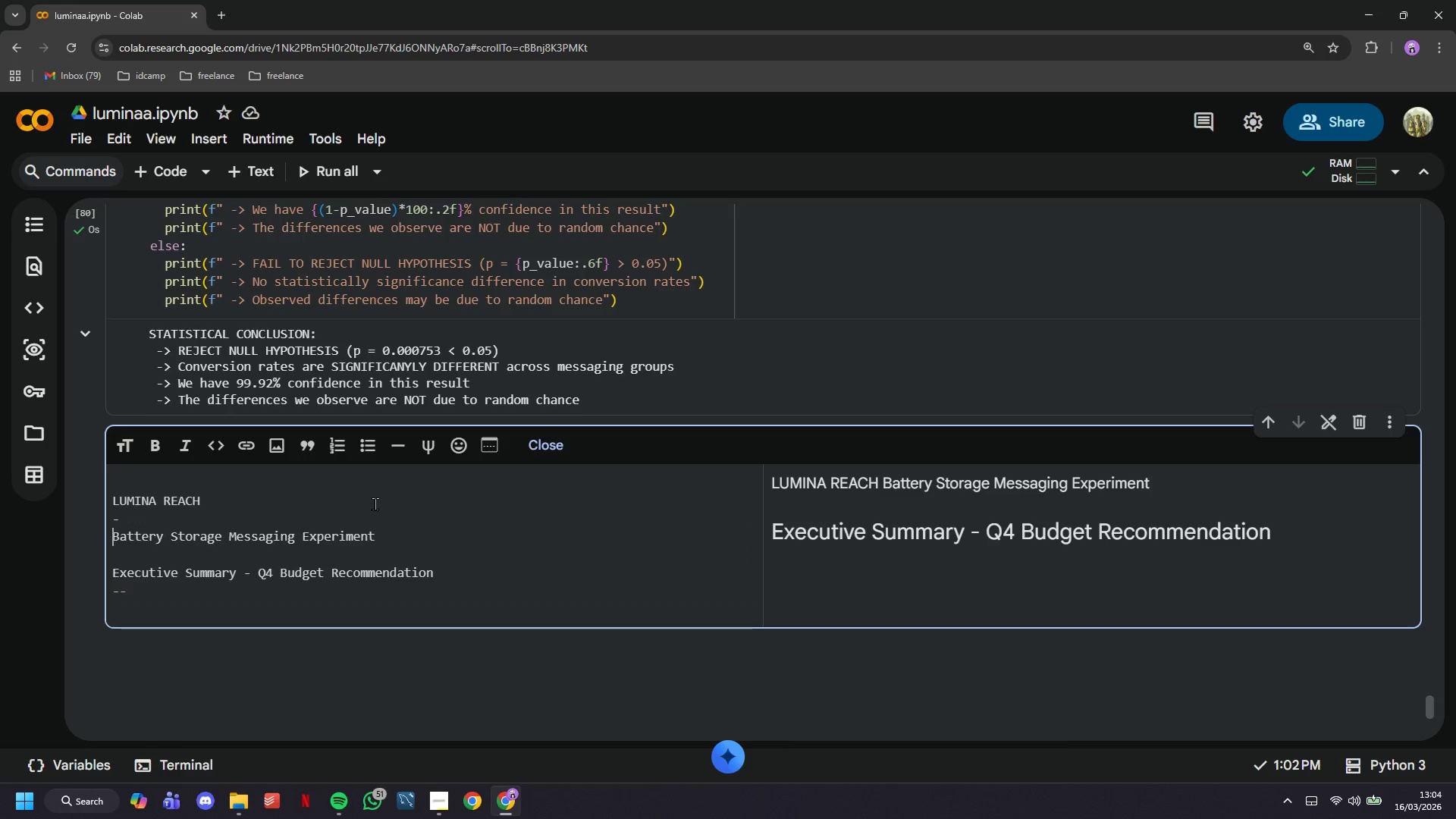 
key(Enter)
 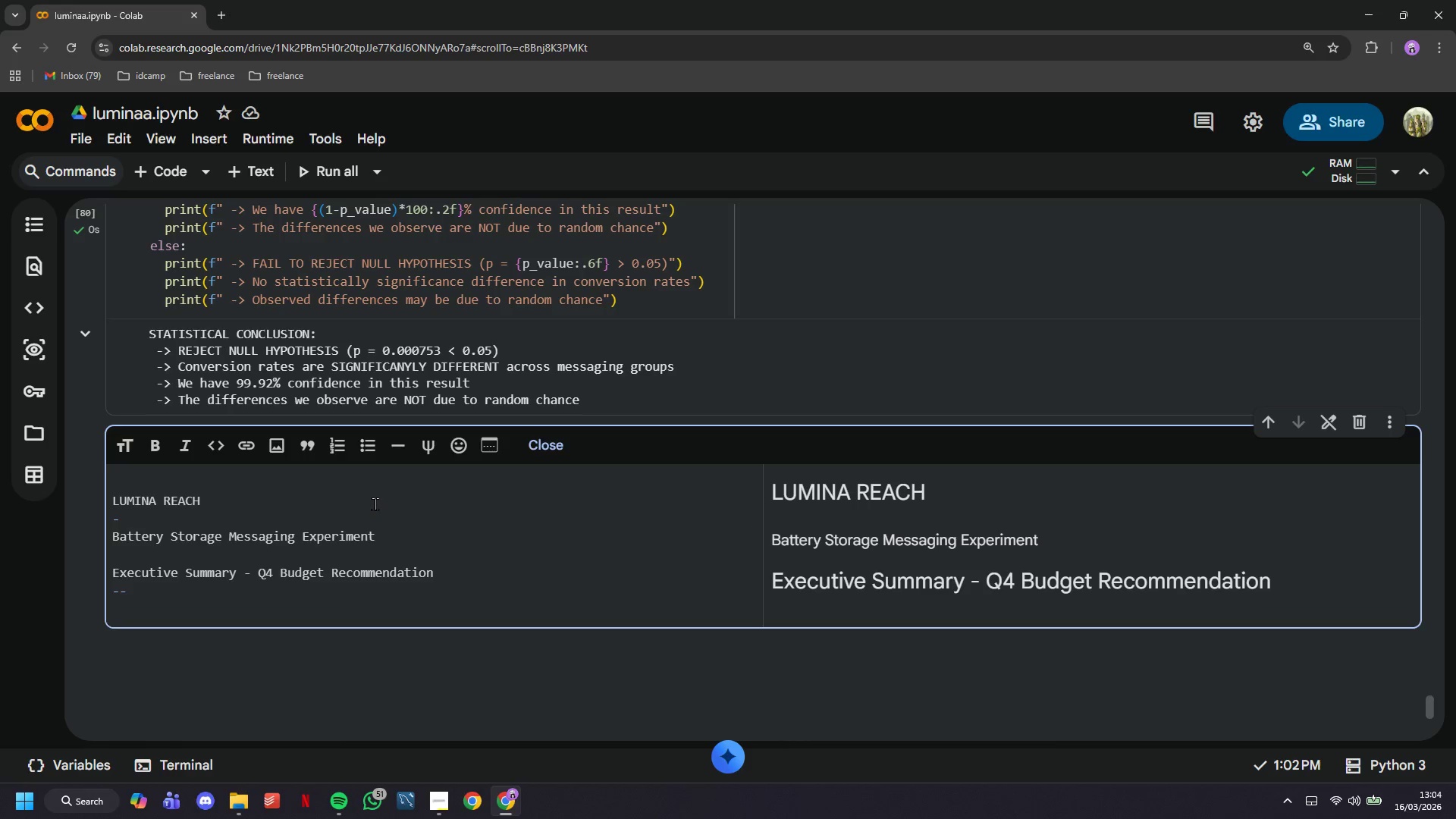 
key(ArrowDown)
 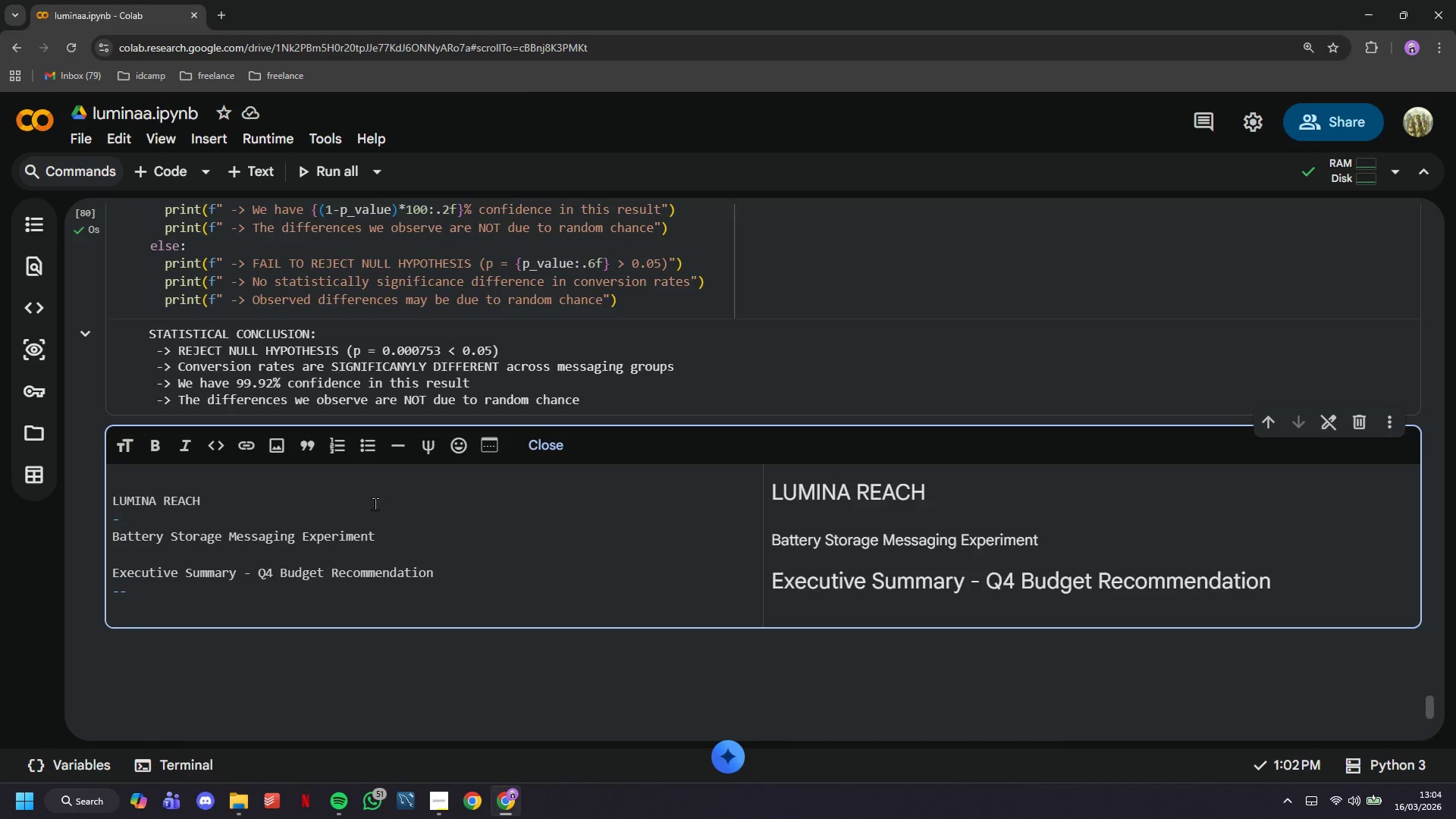 
key(ArrowUp)
 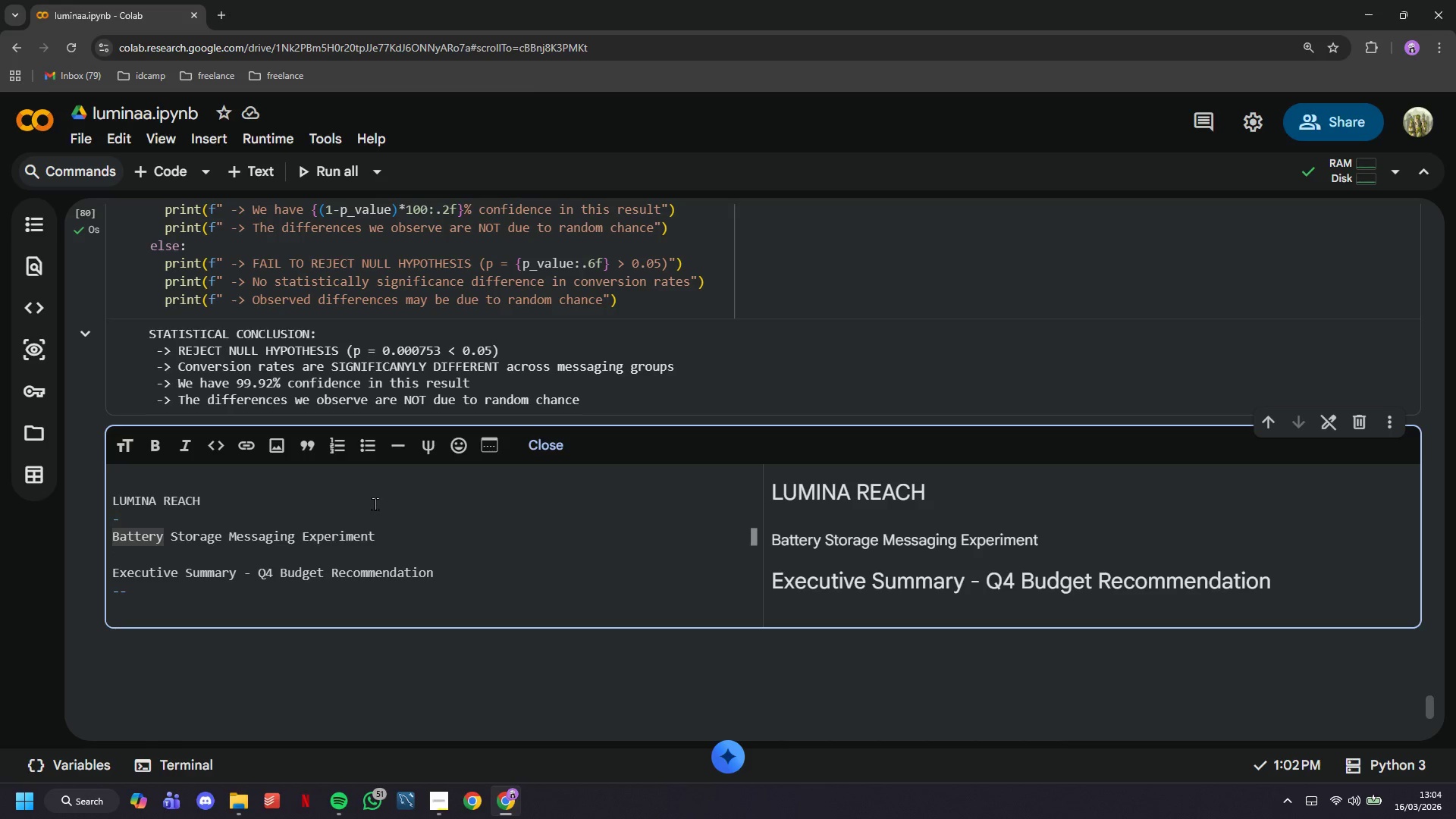 
key(Shift+8)
 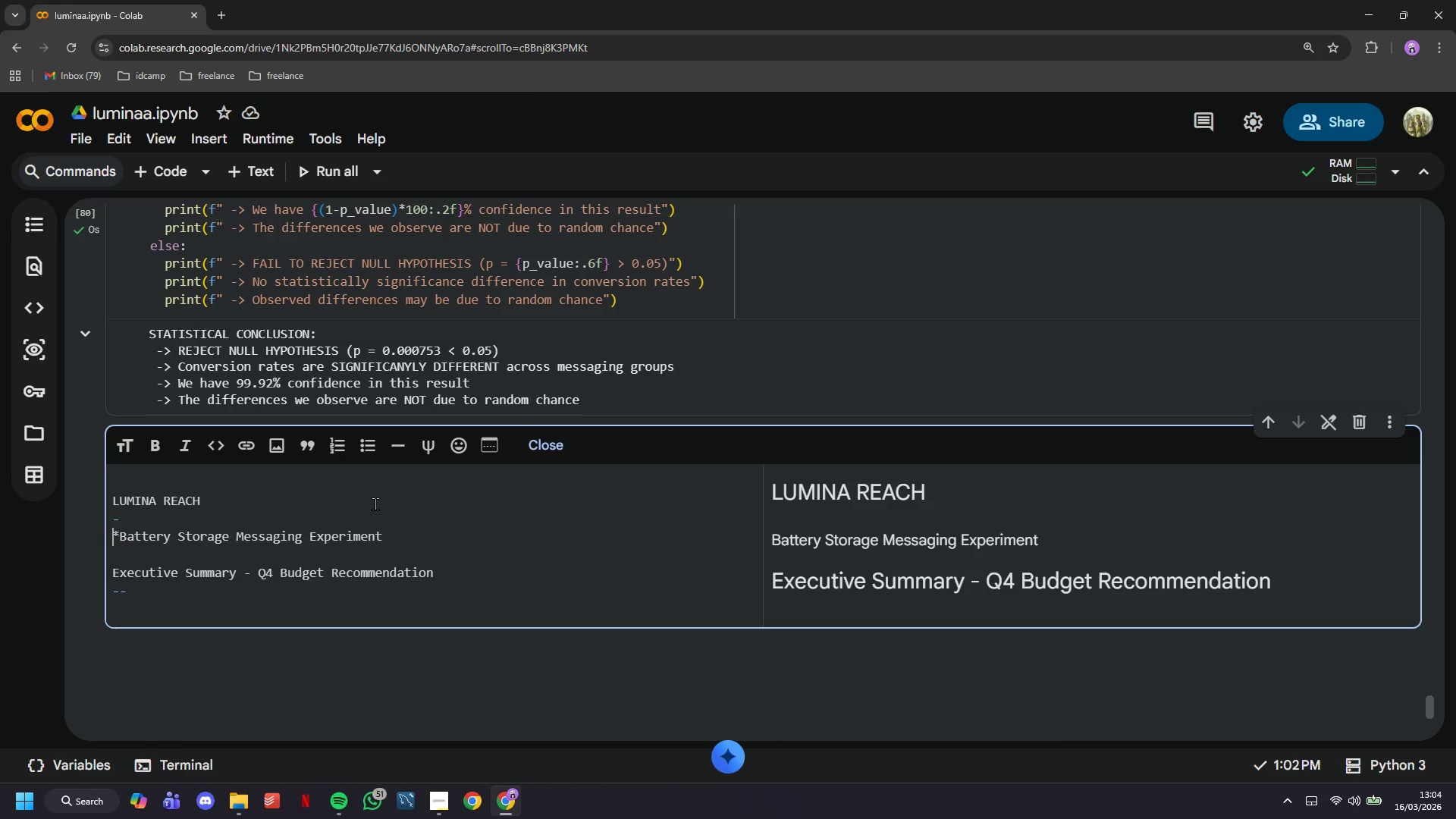 
key(ArrowLeft)
 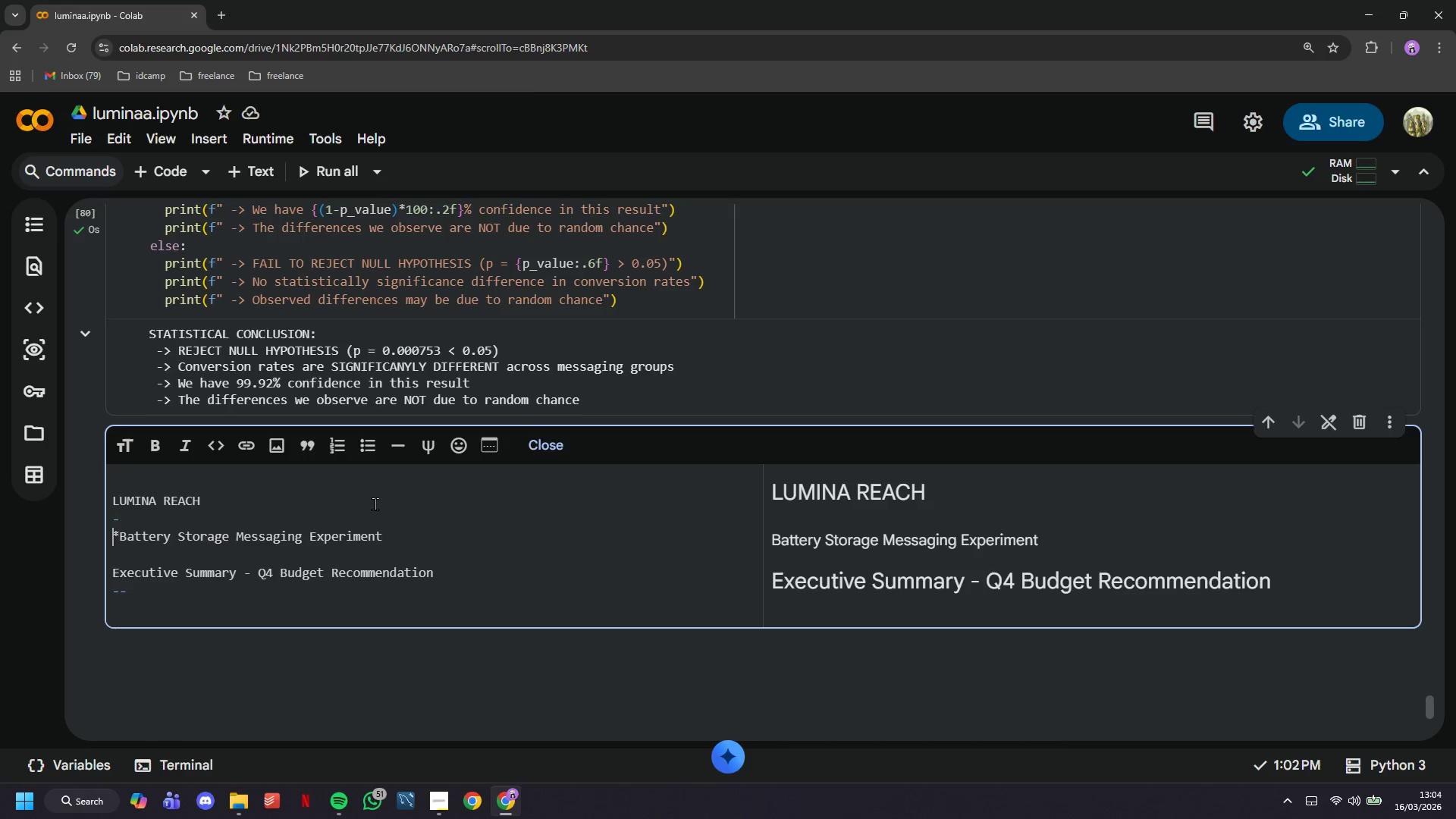 
key(ArrowDown)
 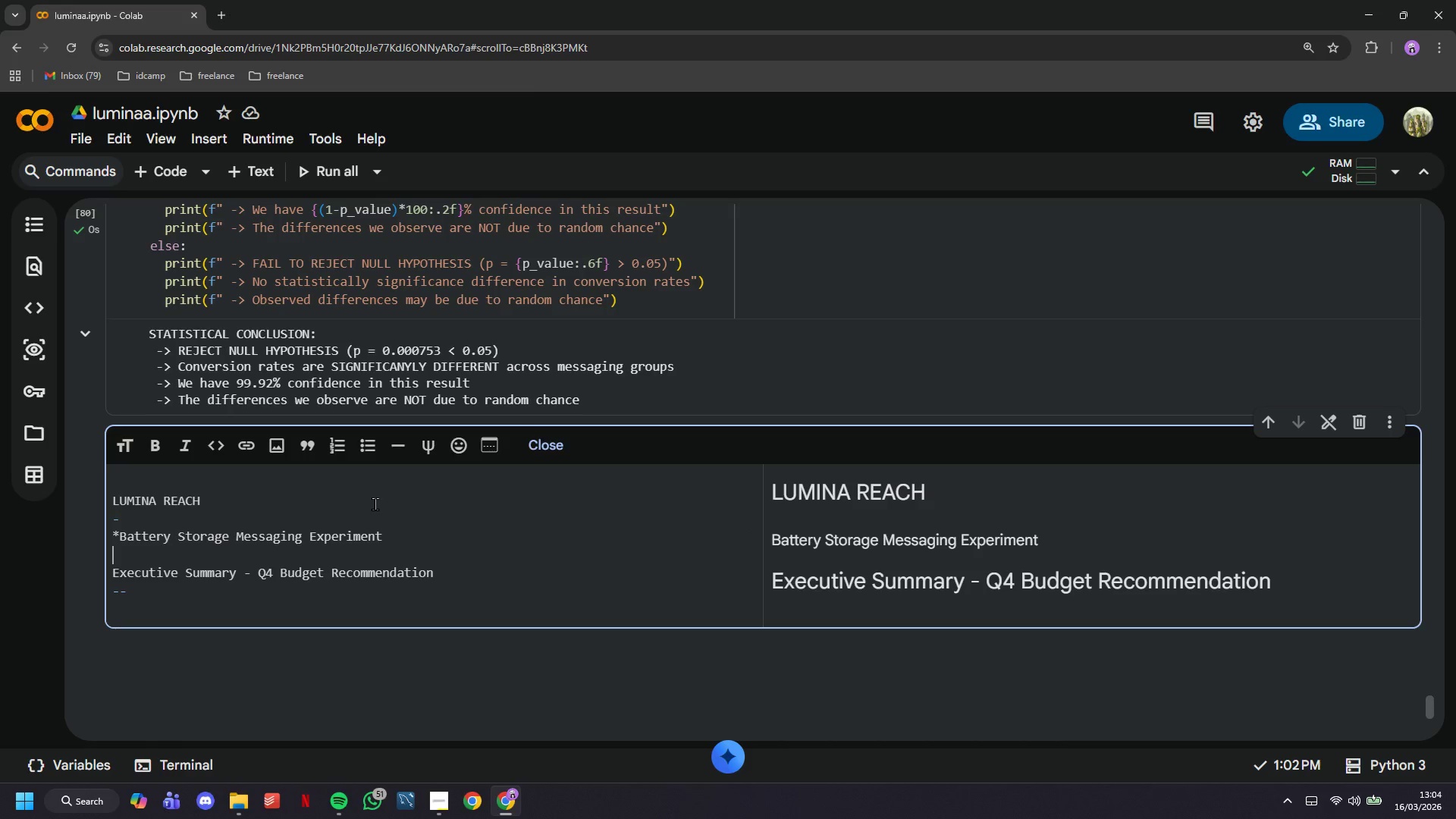 
key(ArrowLeft)
 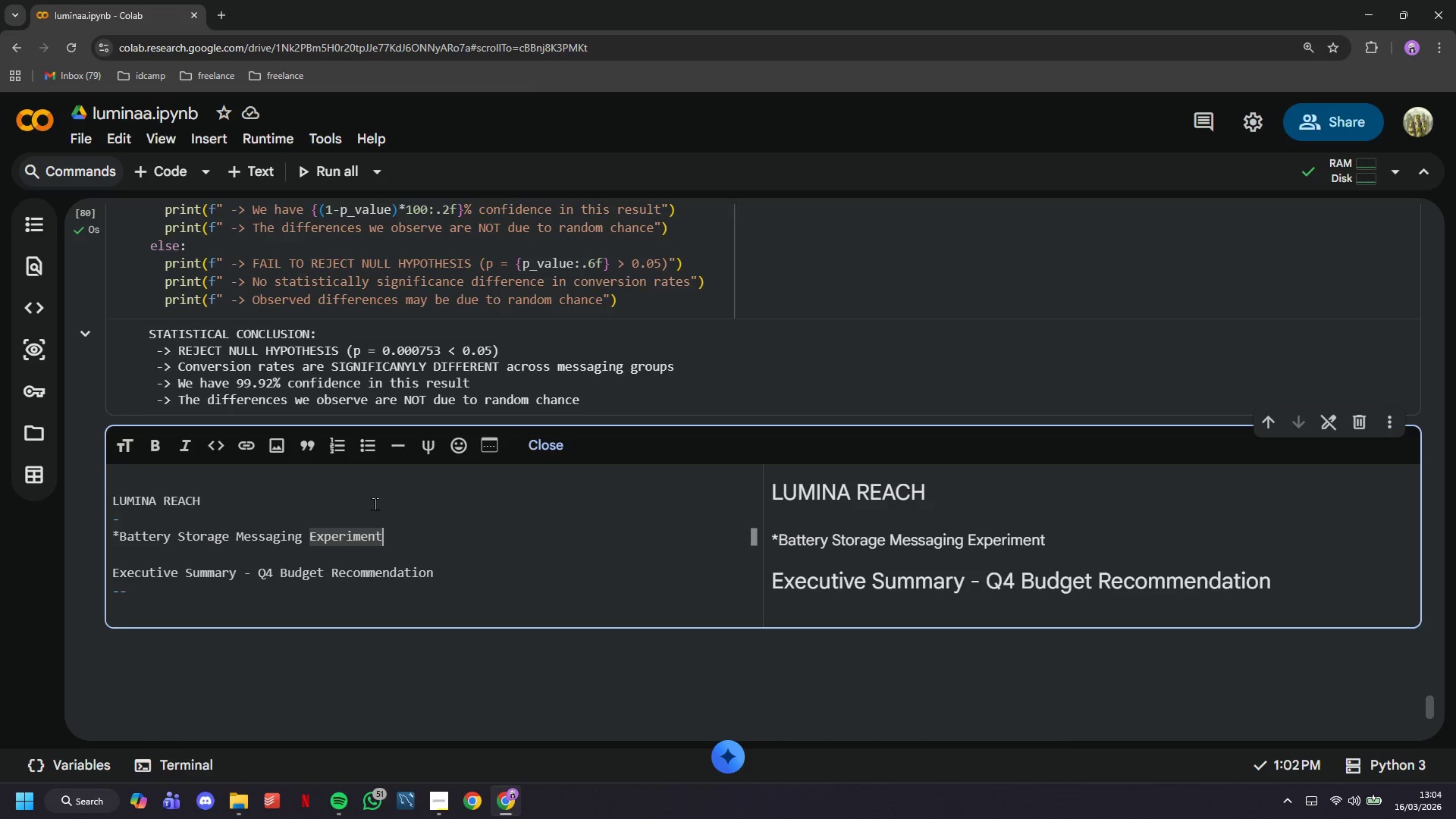 
key(Shift+8)
 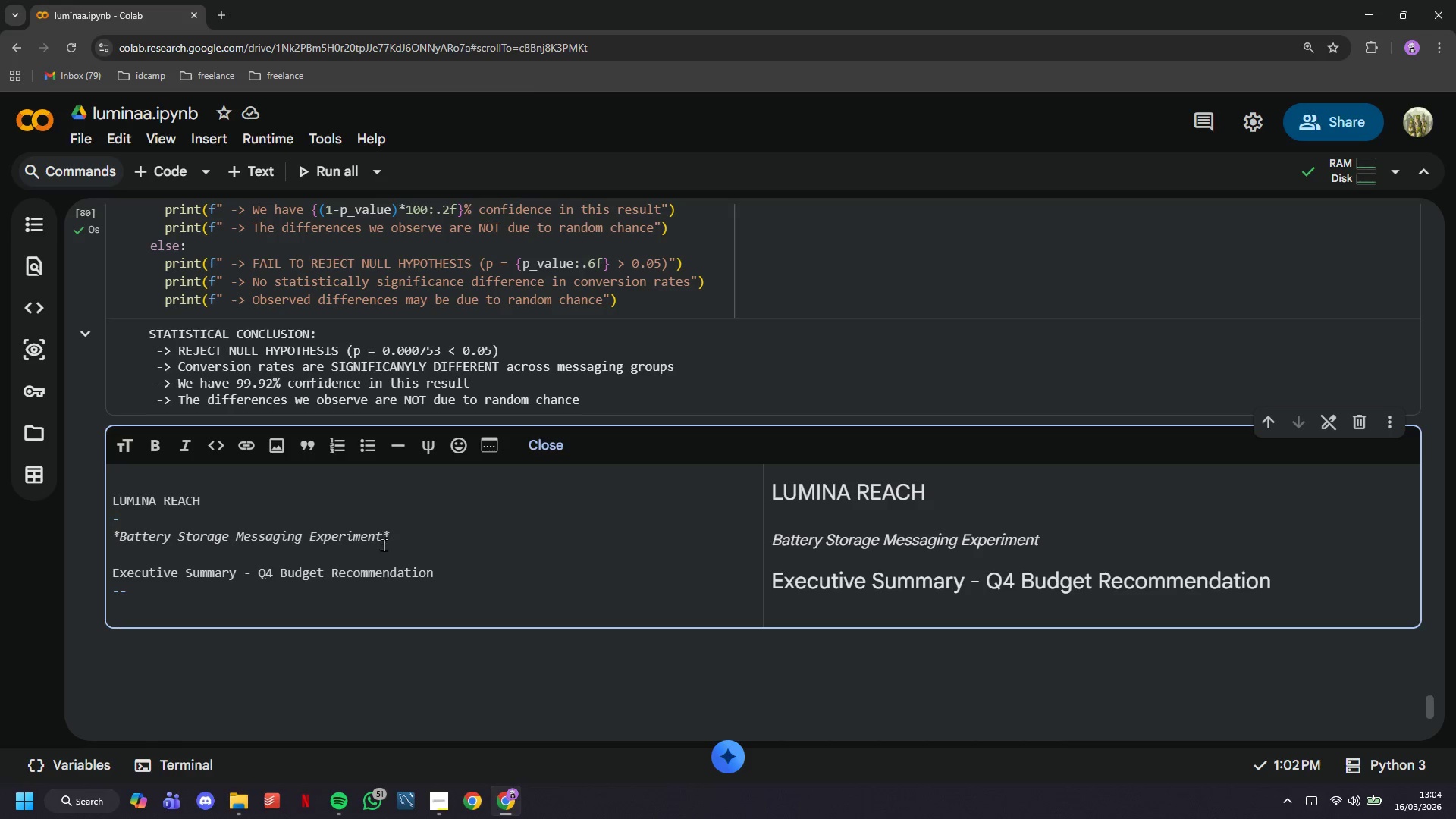 
scroll: coordinate [319, 557], scroll_direction: down, amount: 2.0
 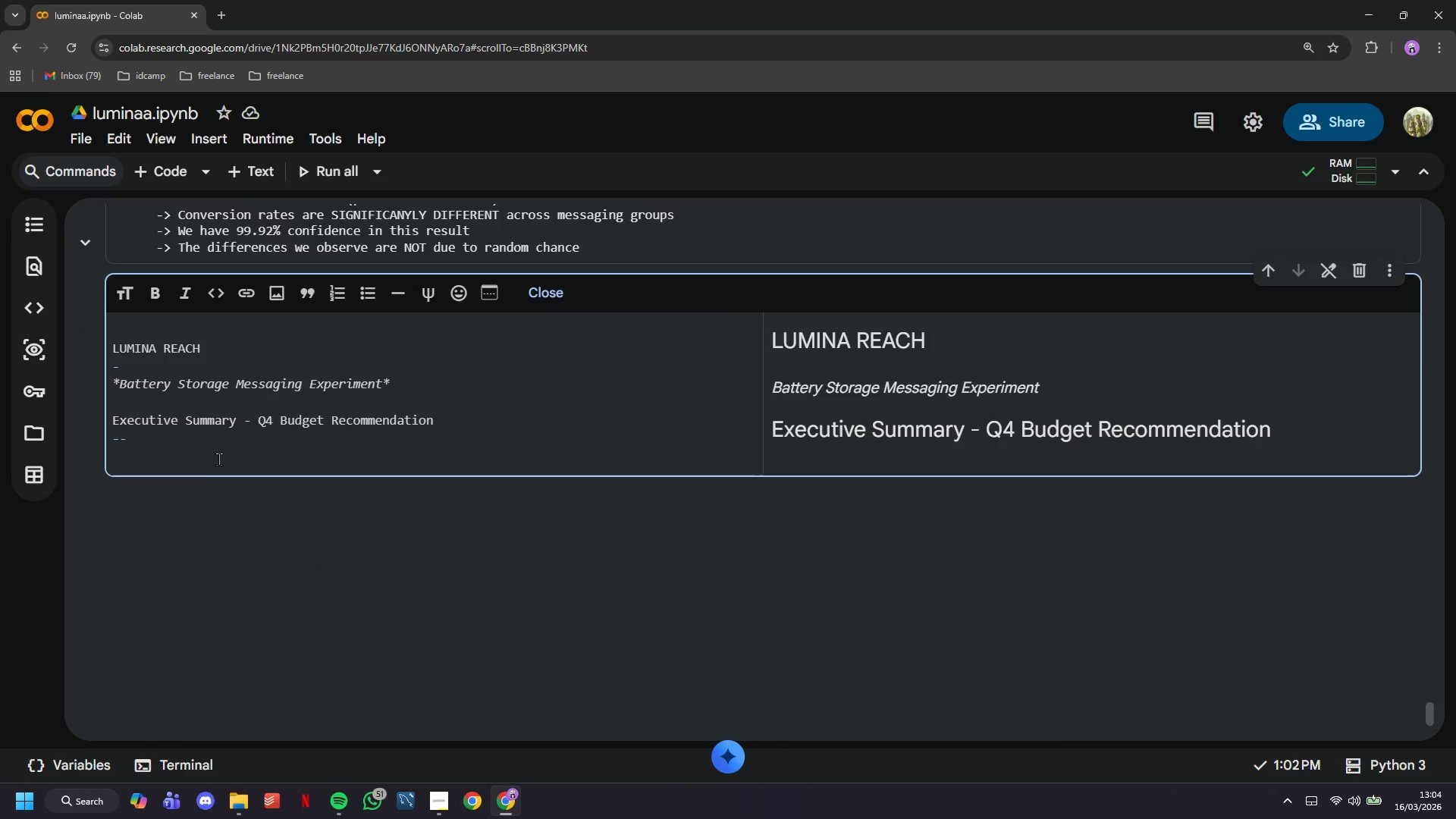 
left_click([218, 456])
 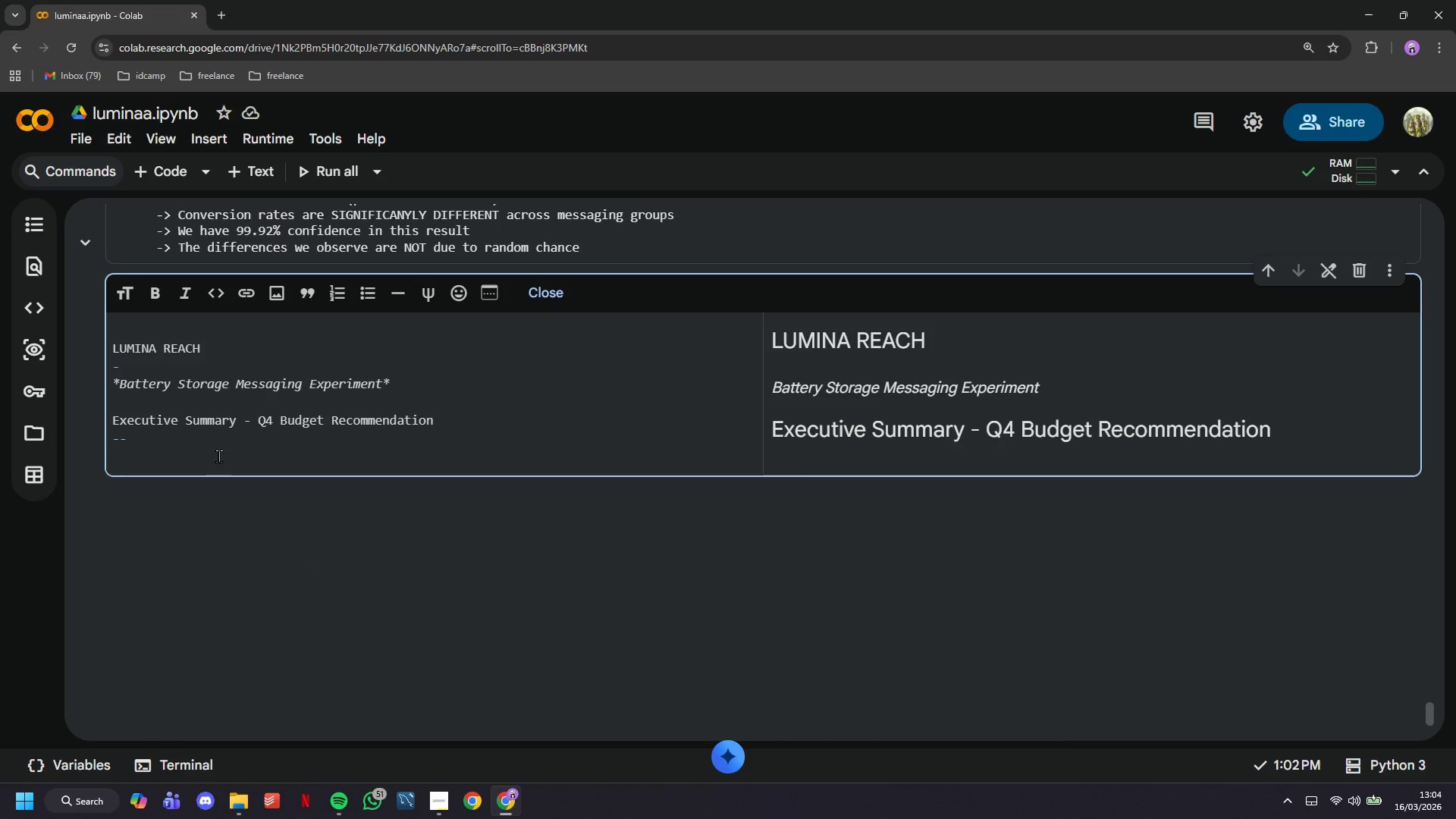 
key(Enter)
 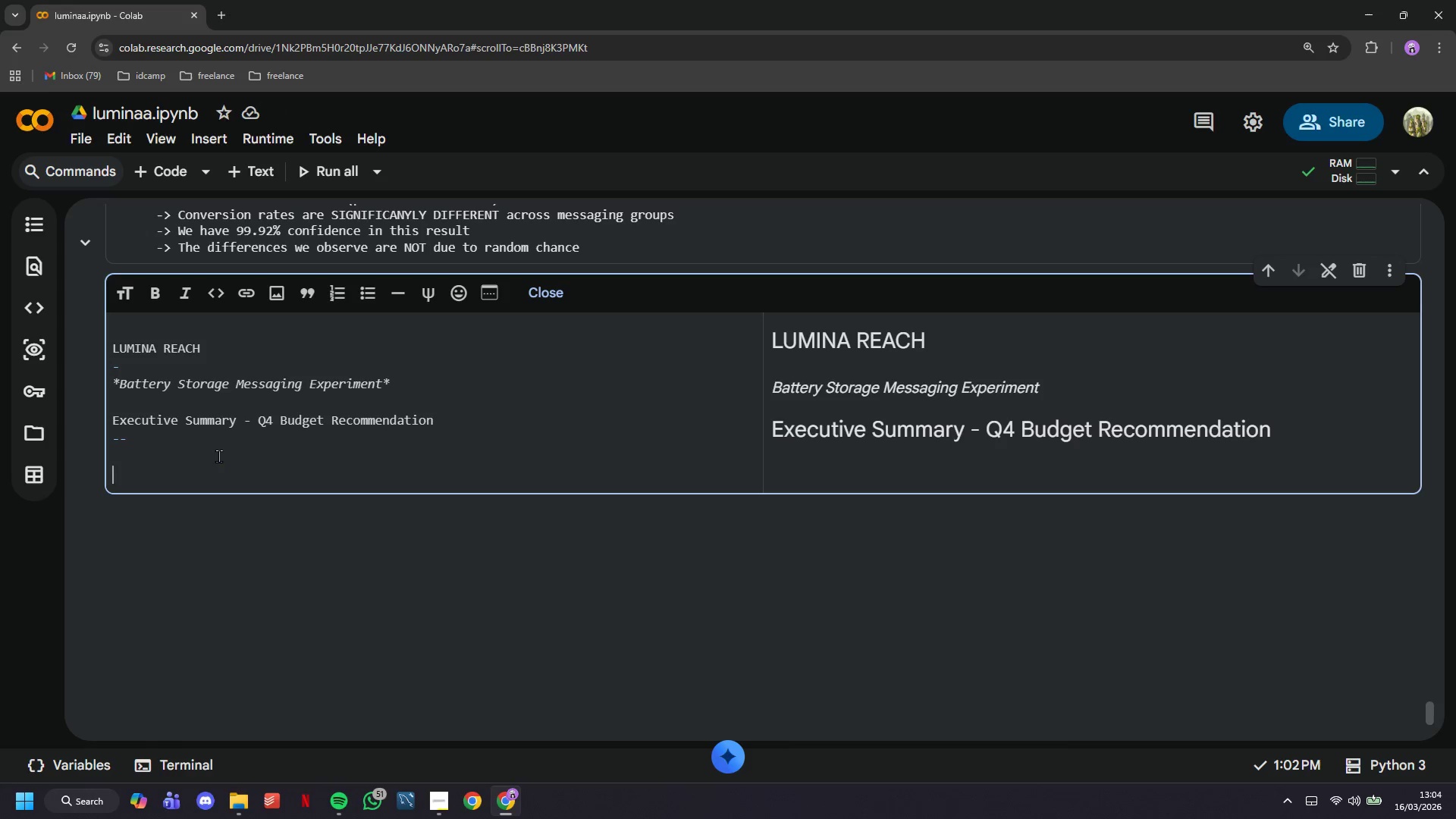 
wait(5.86)
 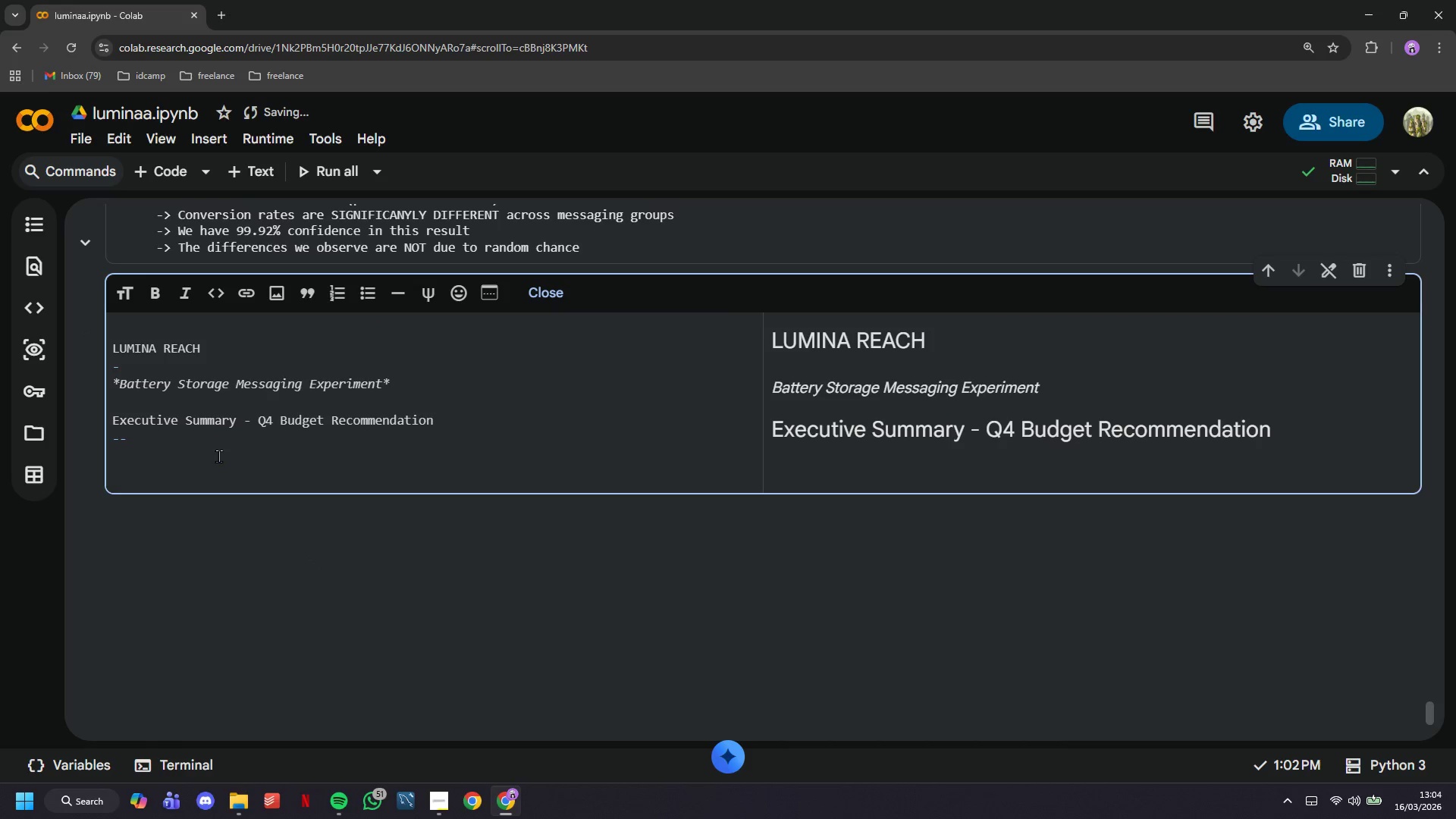 
type(3)
key(Backspace)
type(Experiment Overview)
 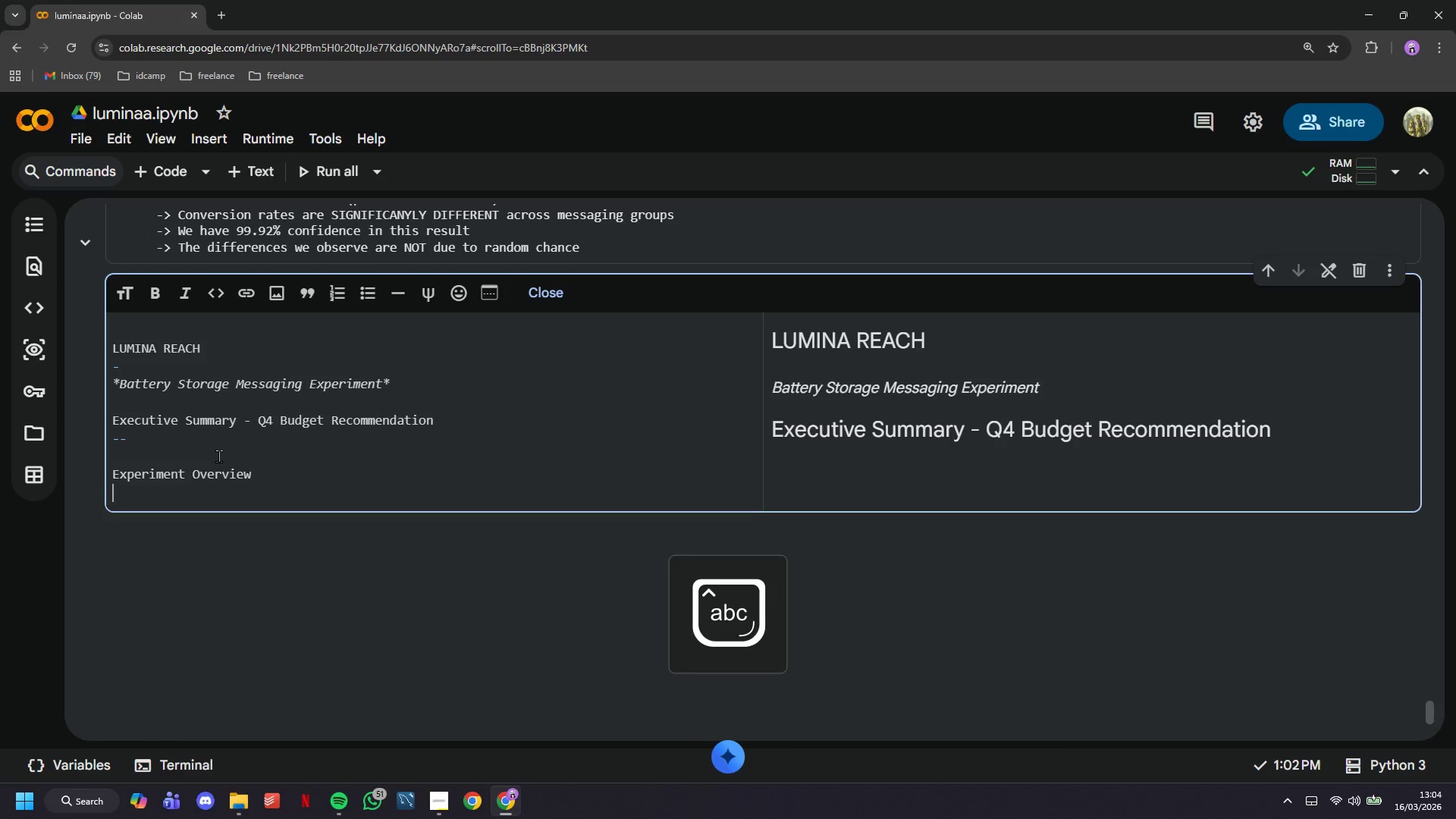 
key(Enter)
 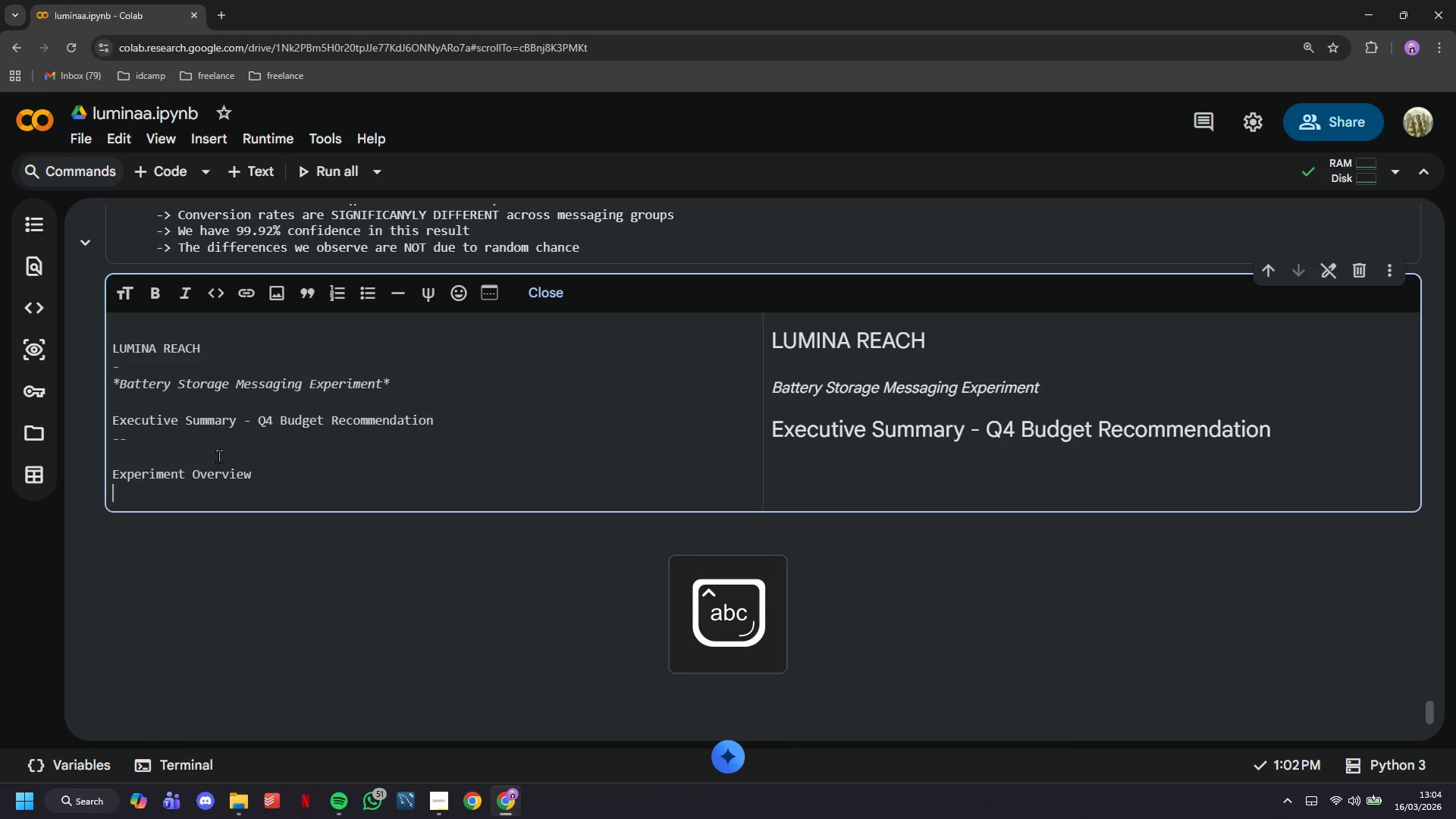 
key(Minus)
 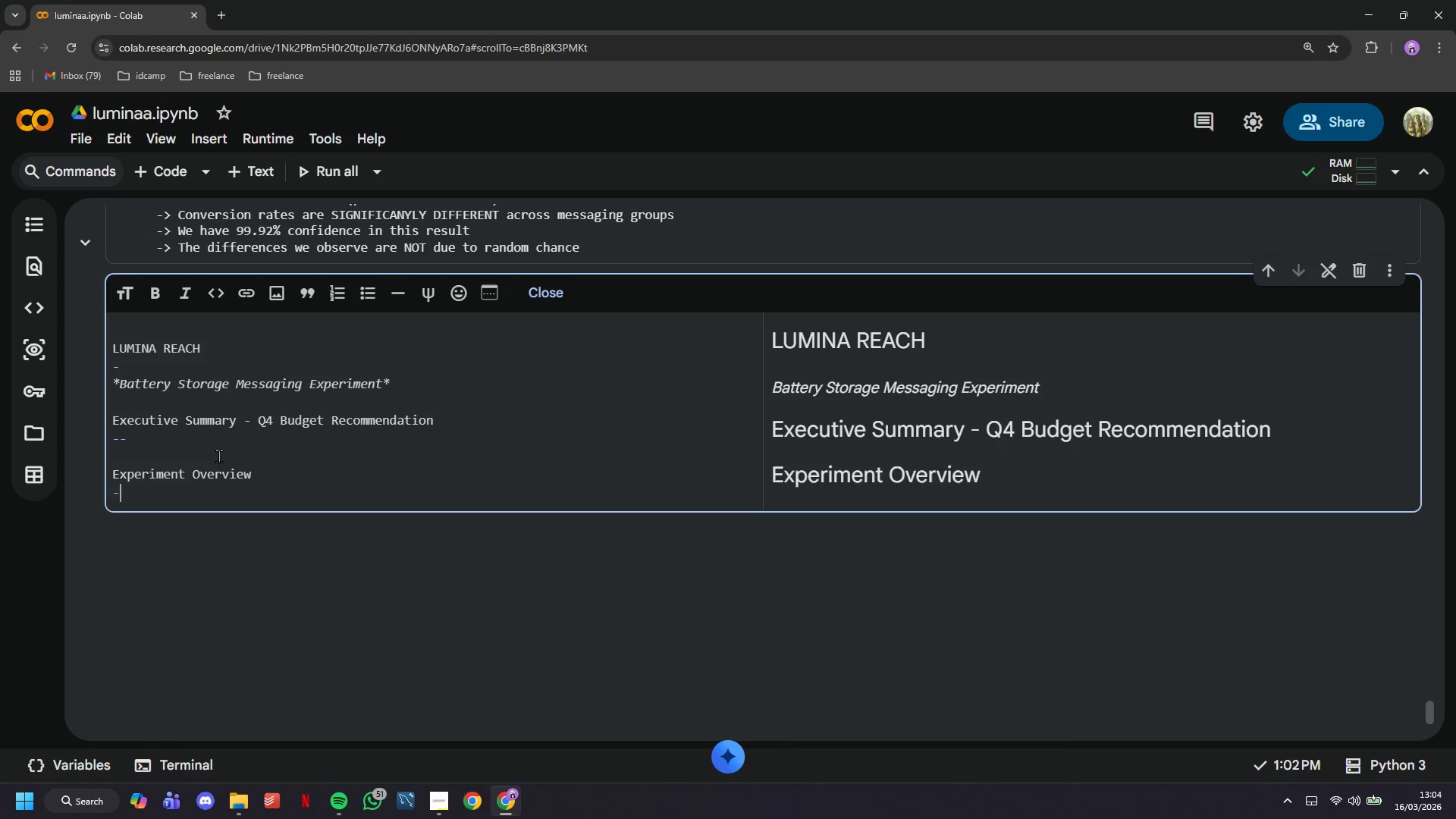 
key(0)
 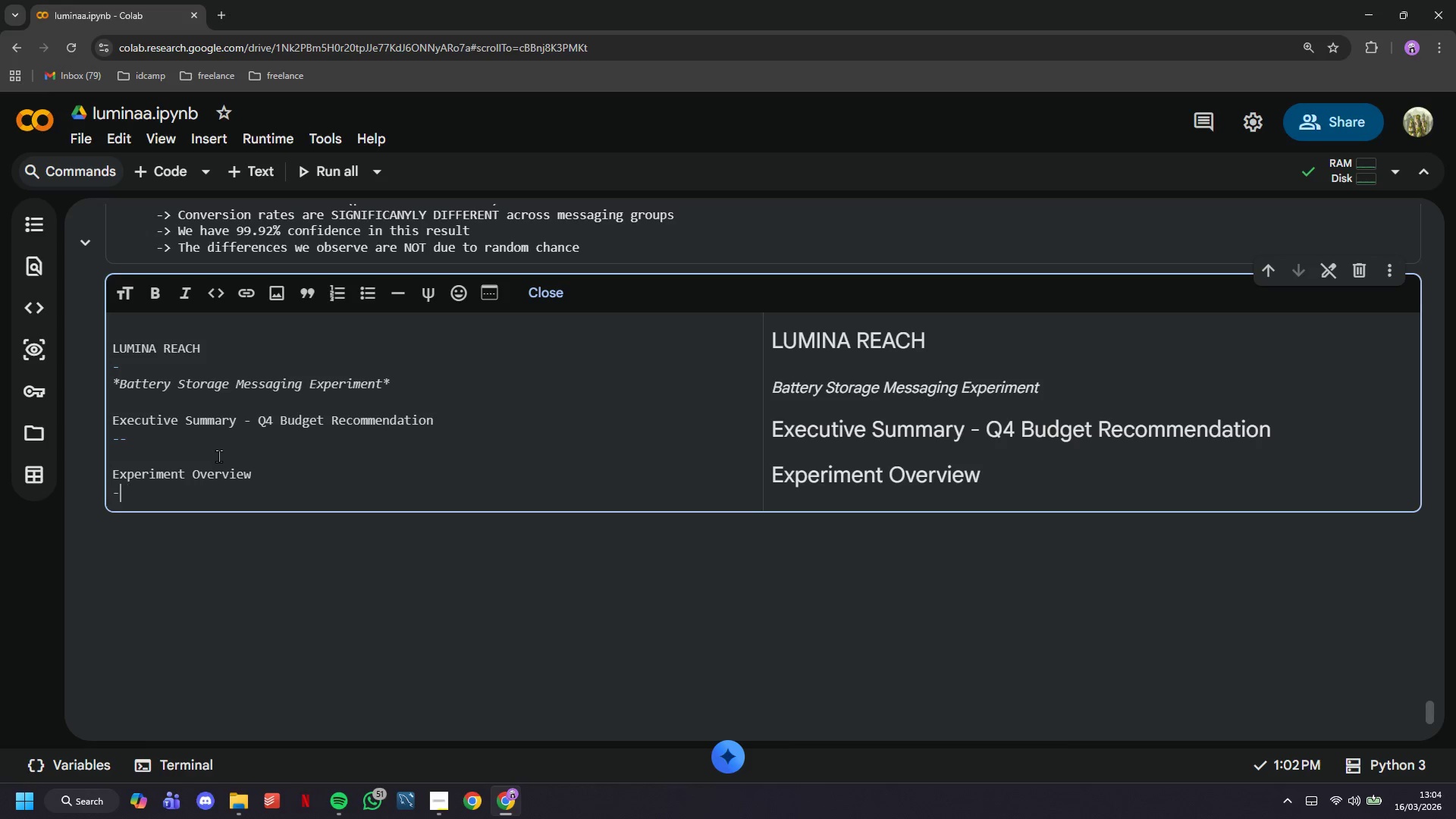 
key(Backspace)
 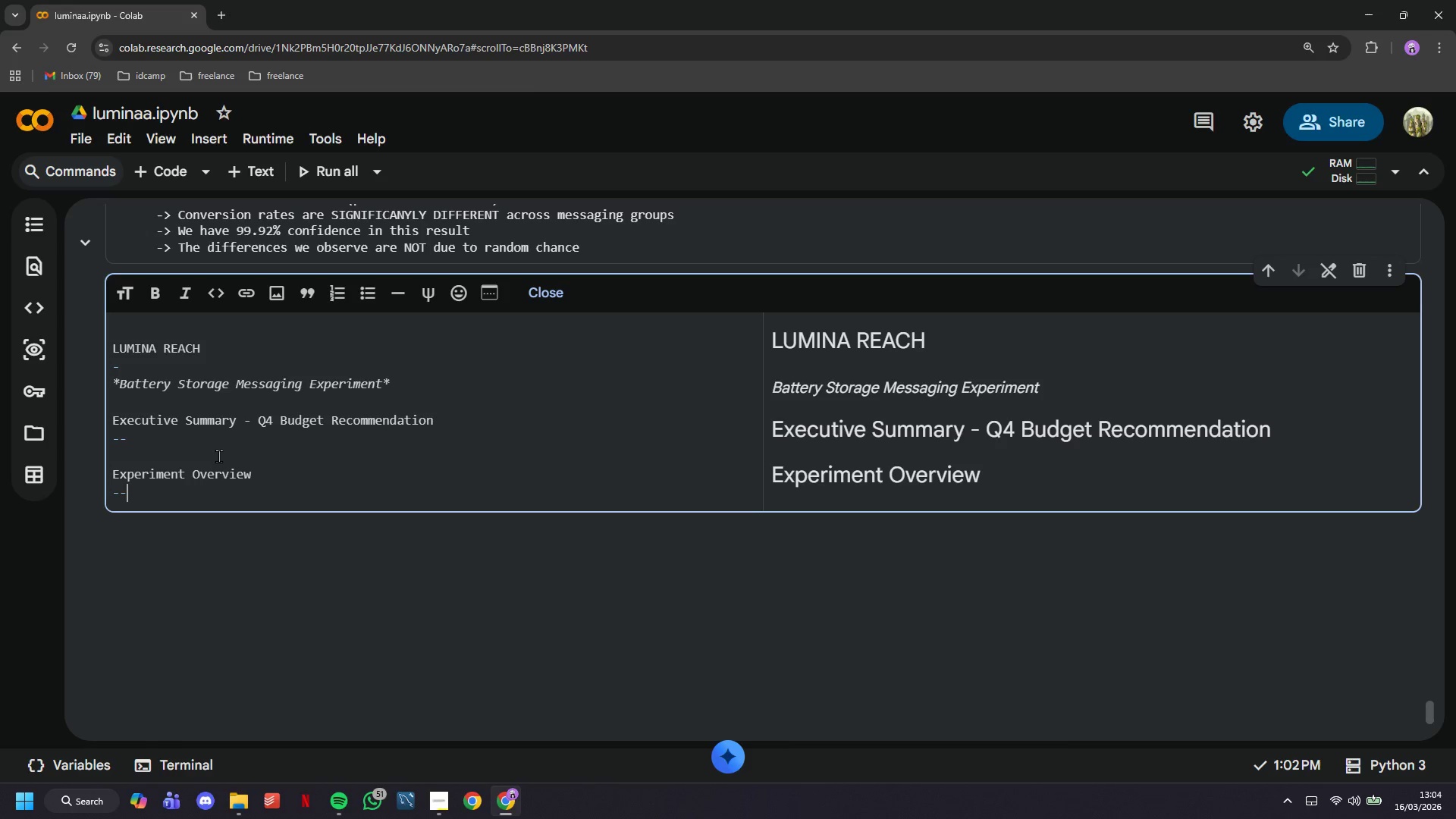 
key(Minus)
 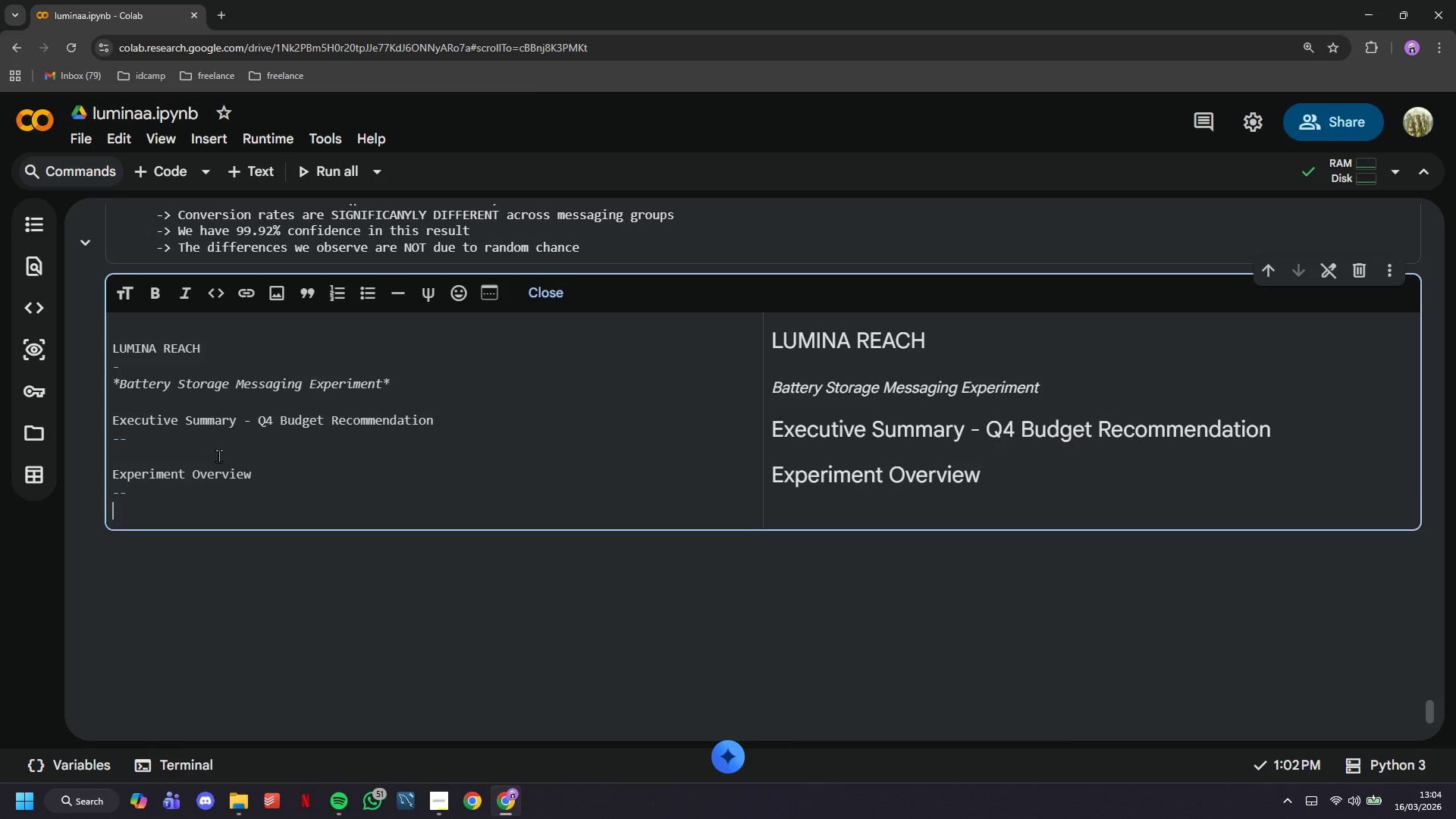 
key(Enter)
 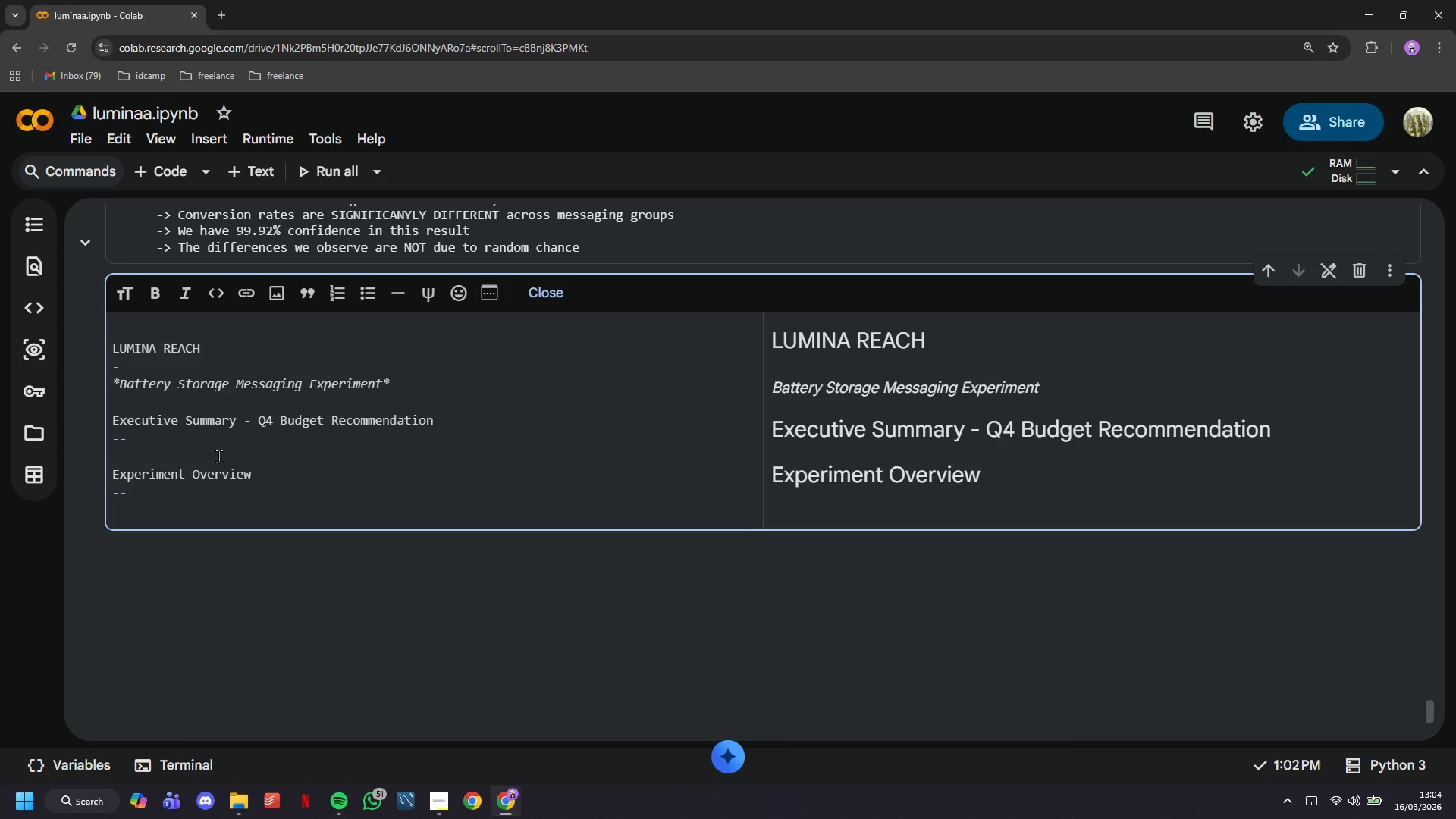 
wait(17.77)
 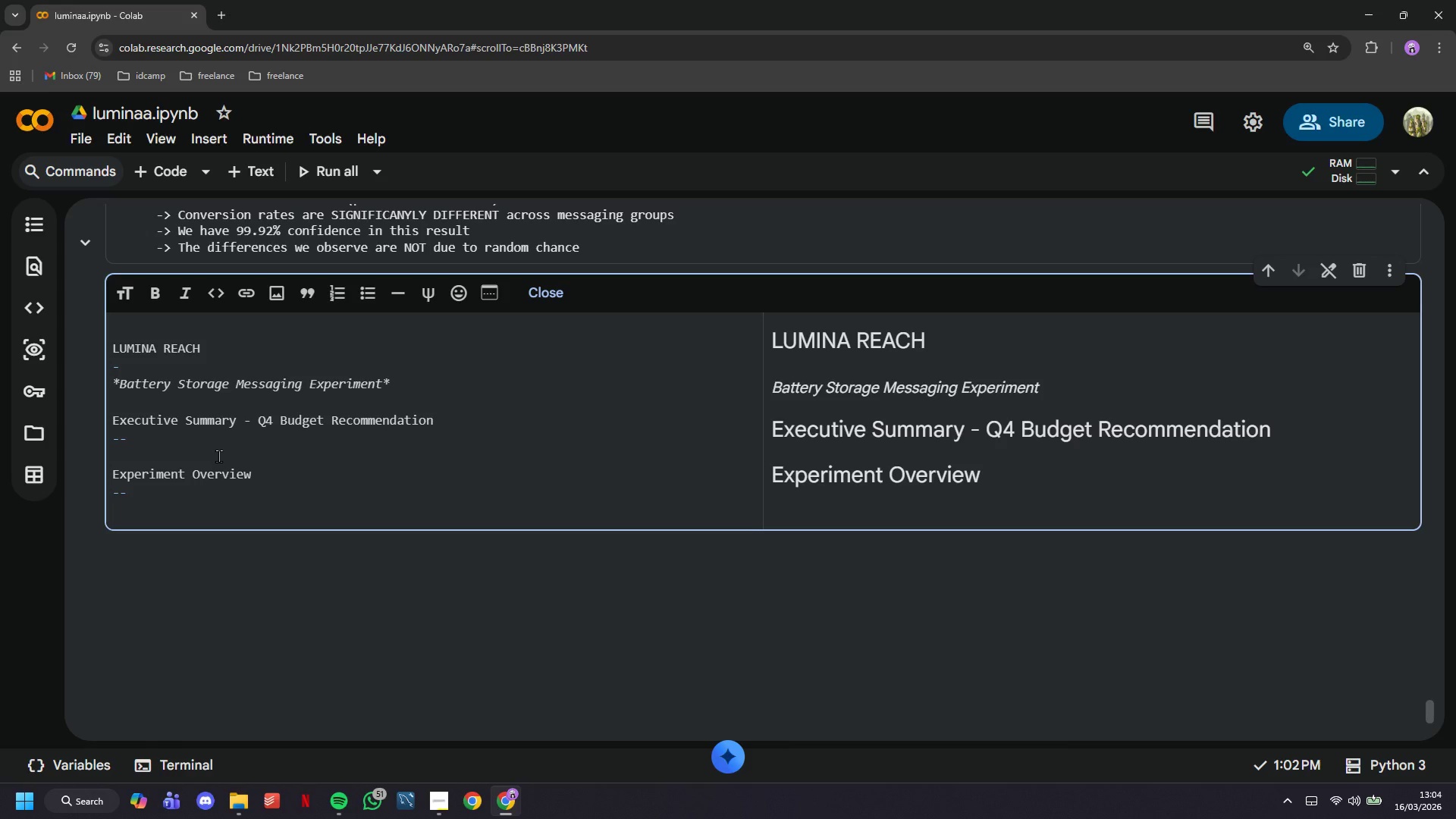 
type(lumina reach)
 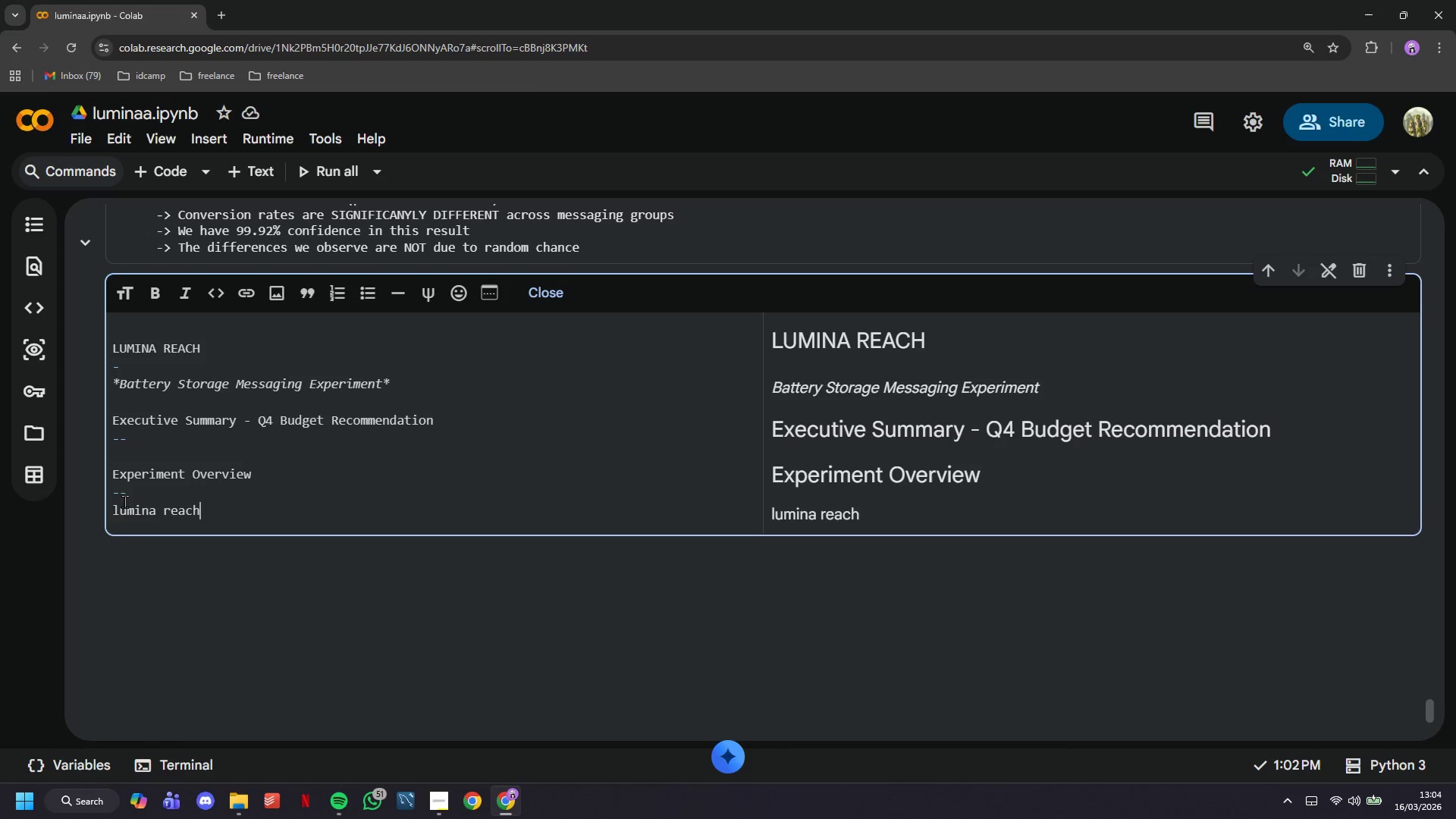 
left_click([120, 509])
 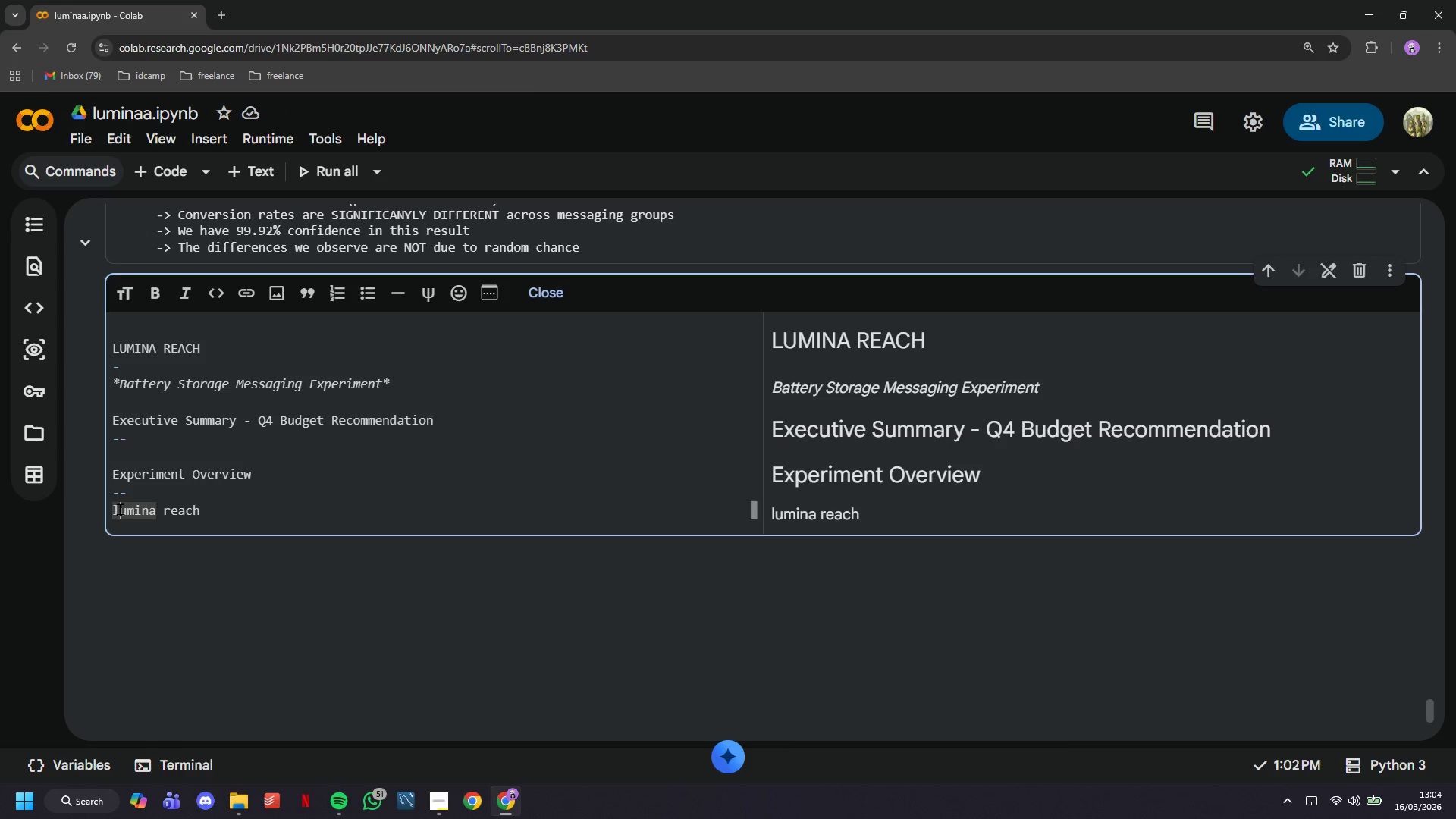 
left_click([120, 509])
 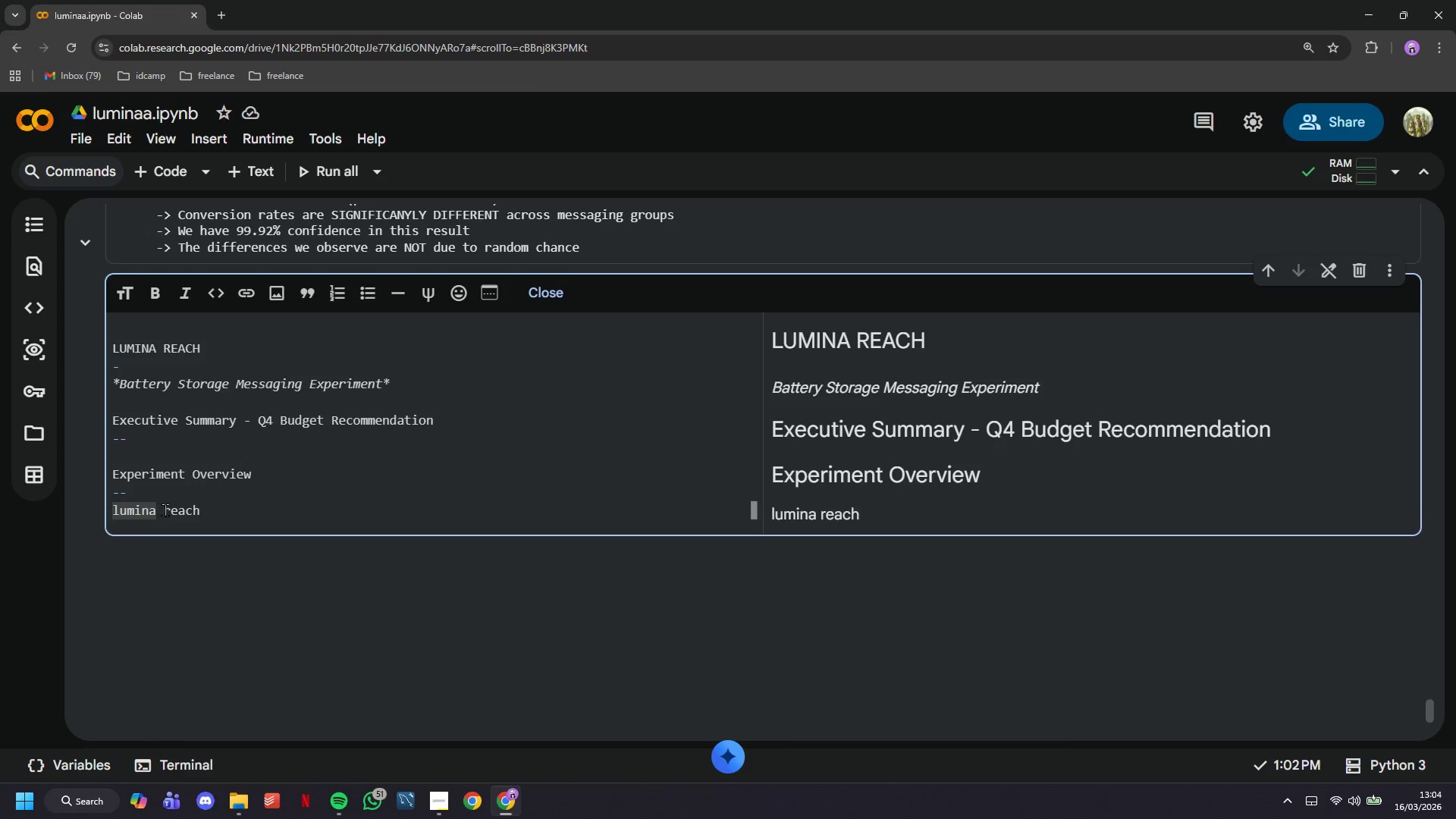 
left_click([165, 510])
 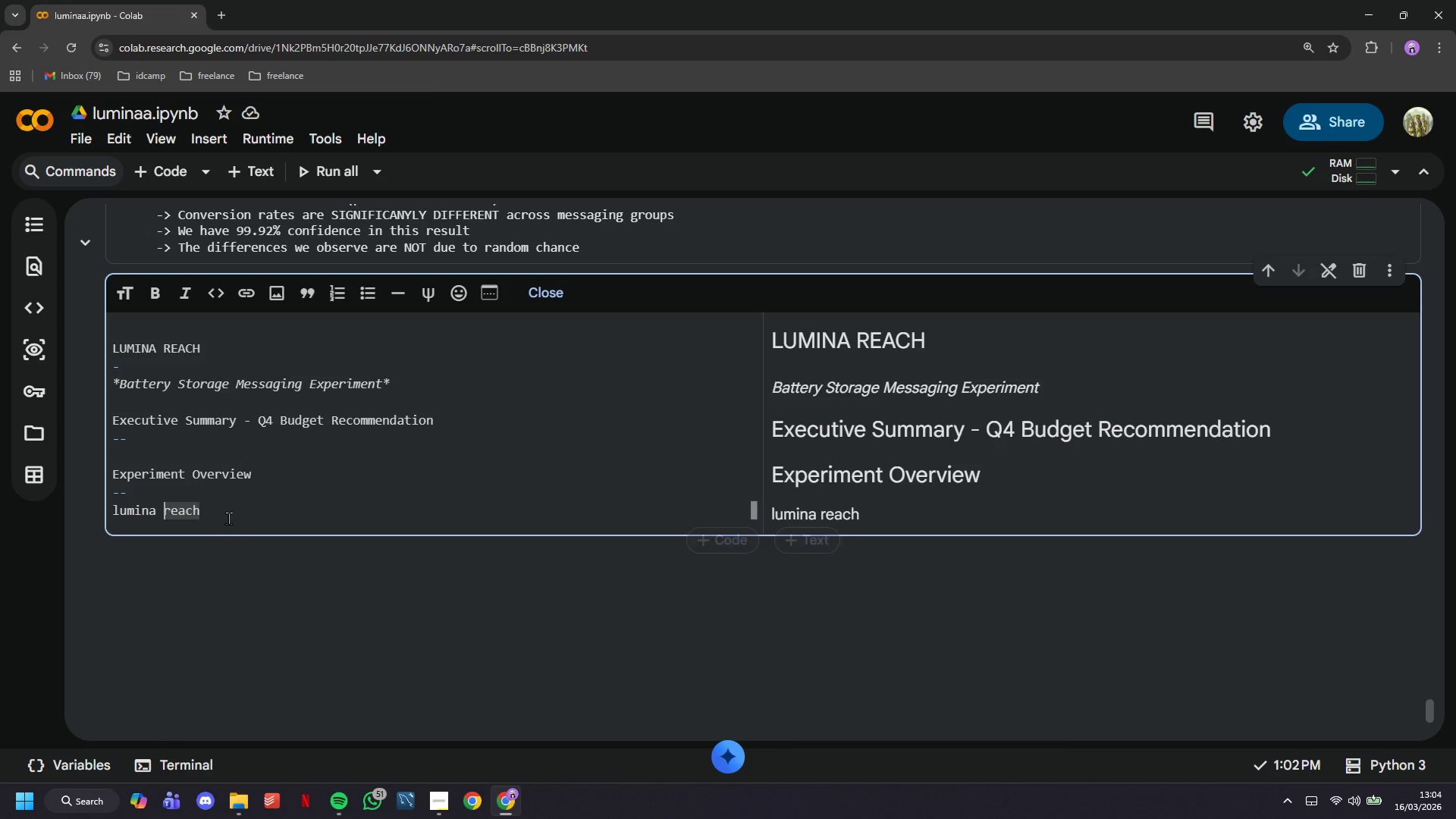 
left_click_drag(start_coordinate=[226, 511], to_coordinate=[111, 504])
 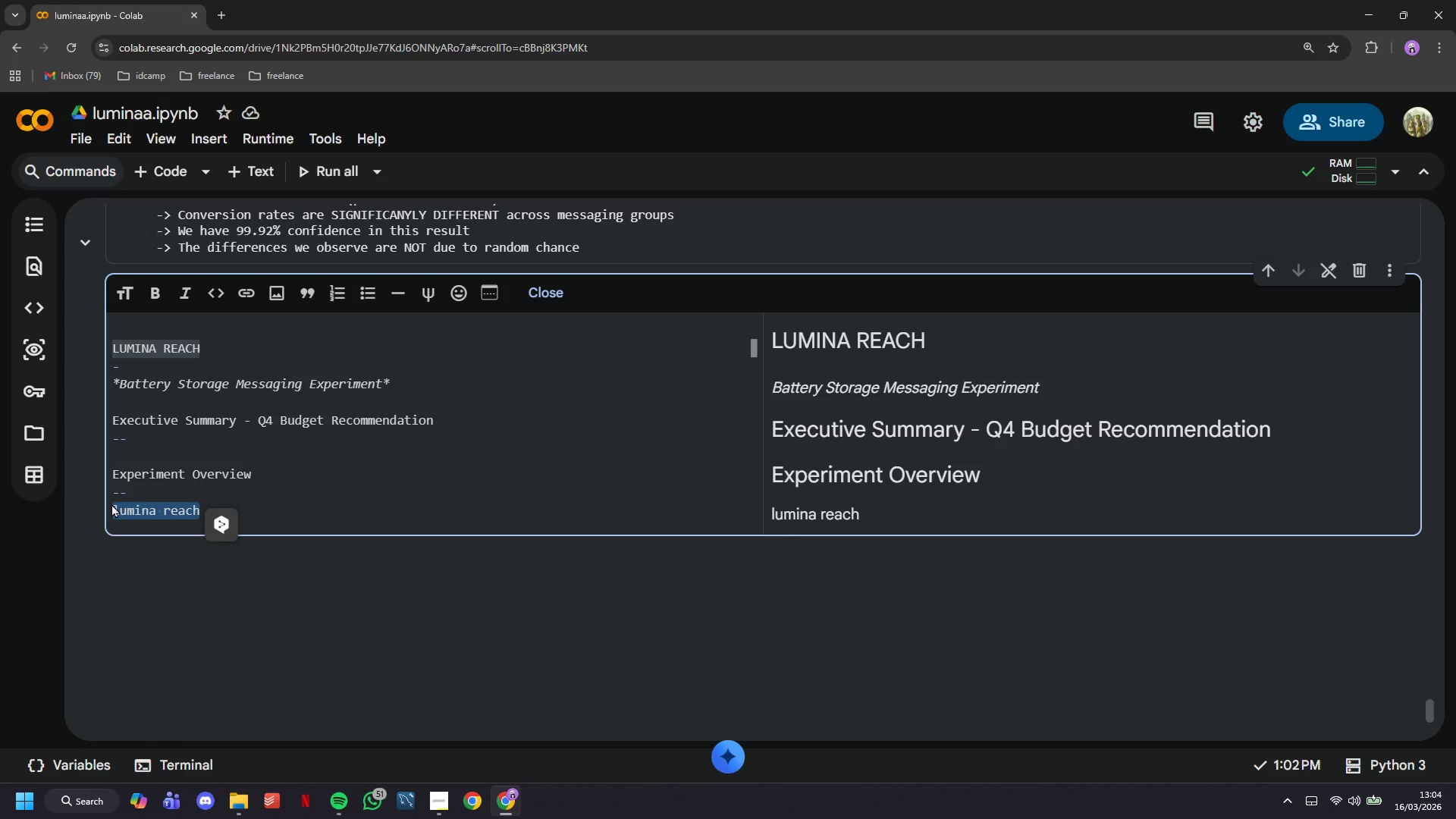 
key(Backspace)
 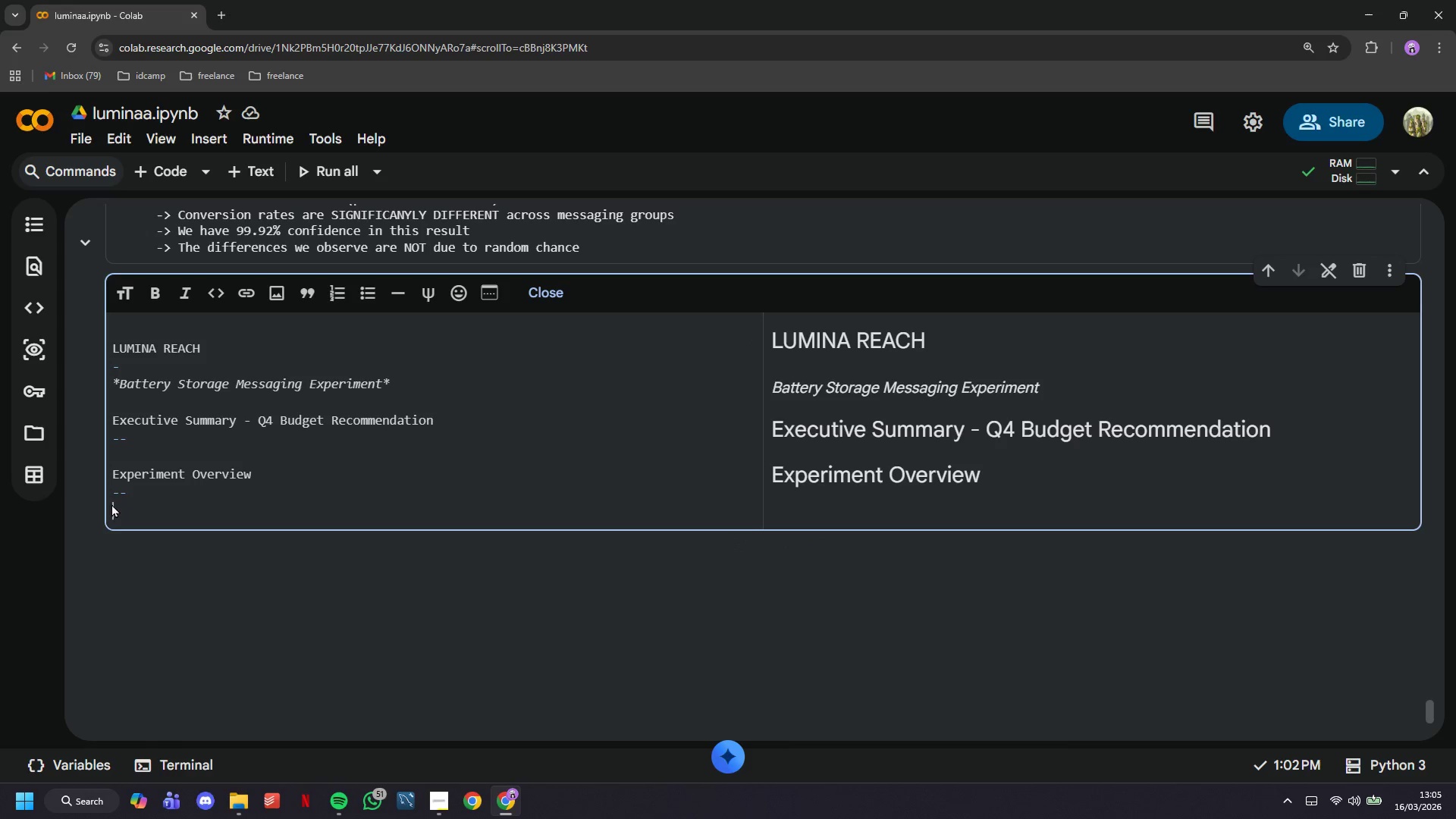 
type(Lu)
 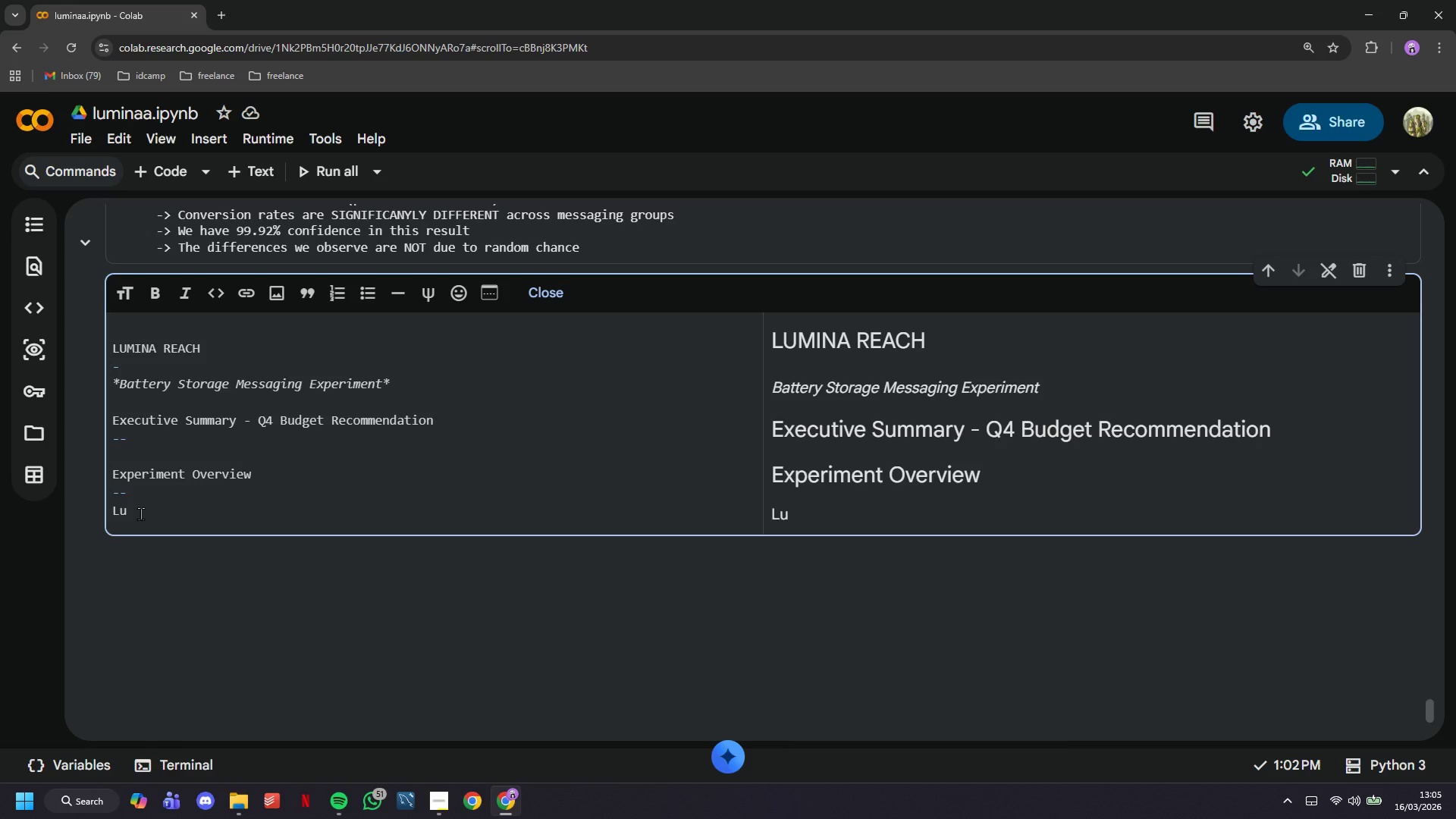 
type(mina reach )
 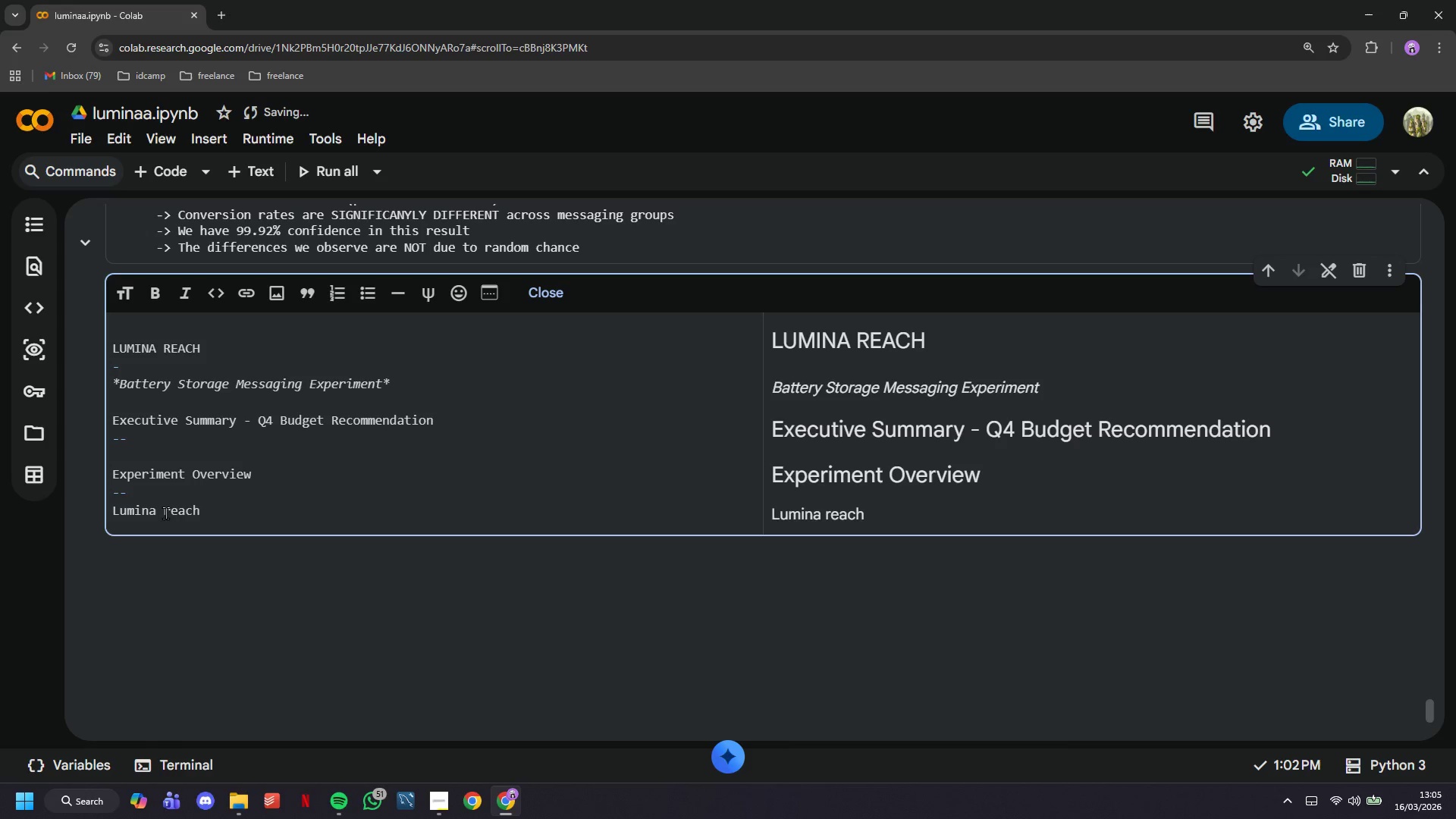 
left_click([171, 513])
 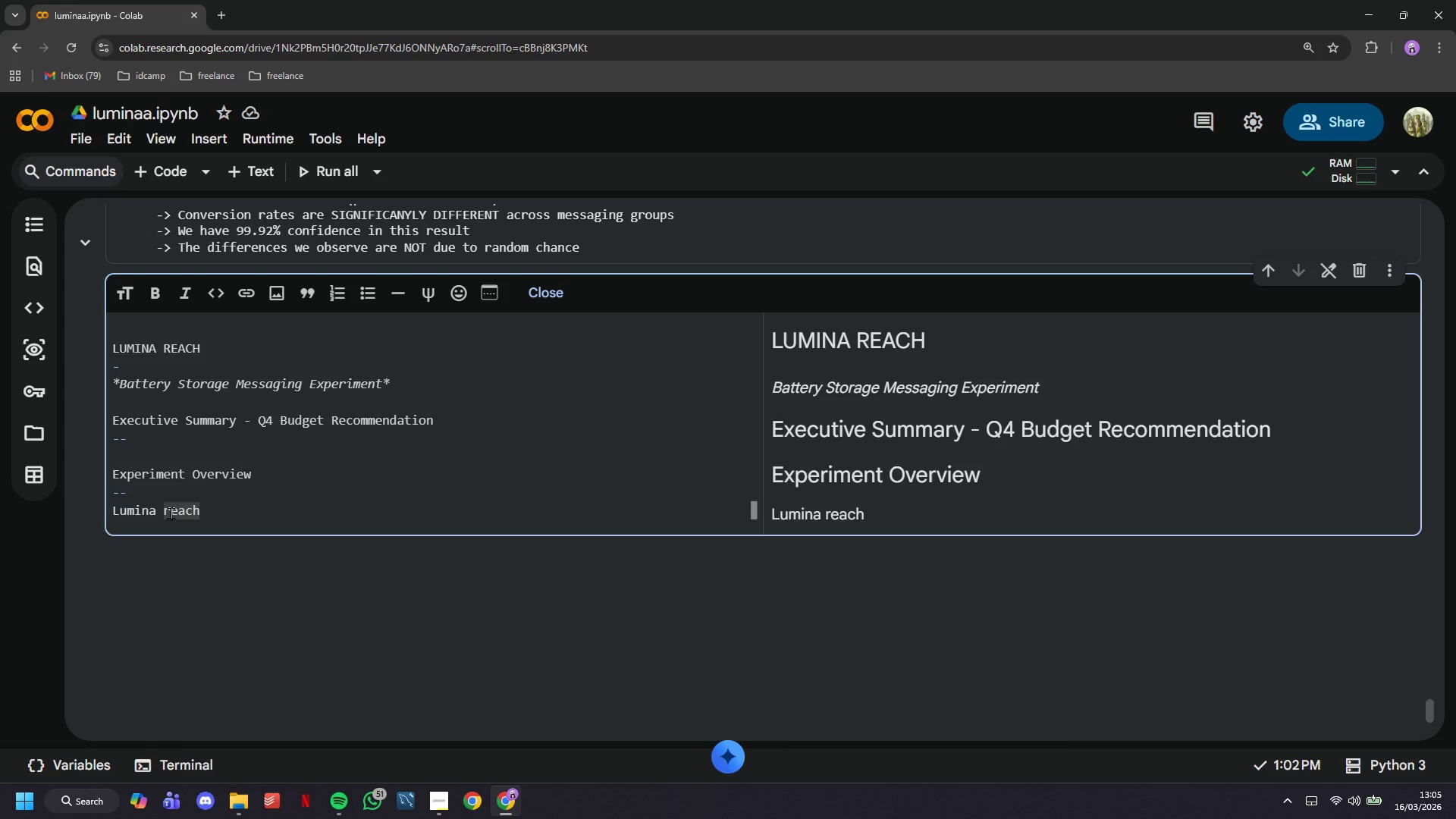 
left_click([171, 513])
 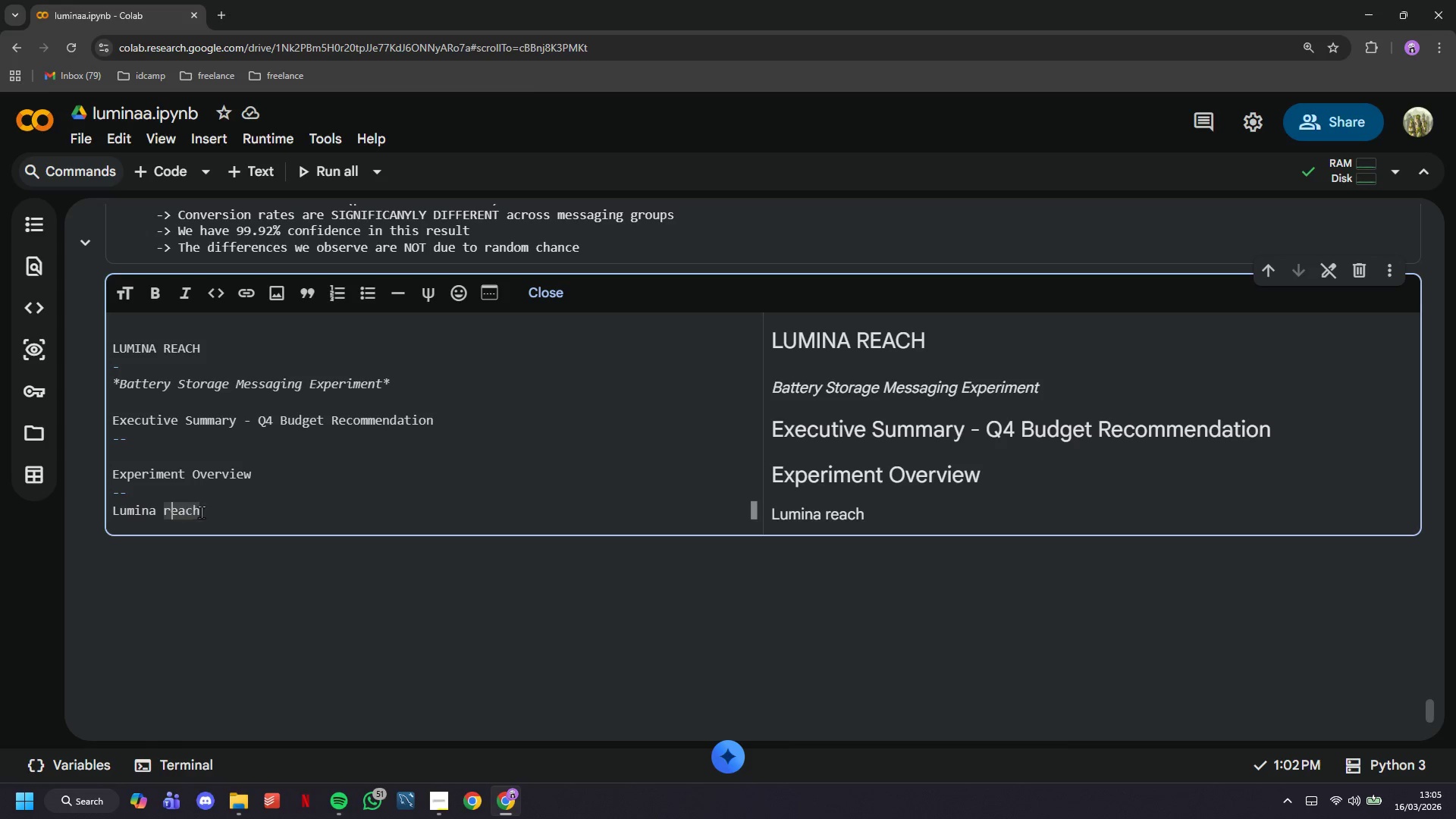 
left_click([207, 511])
 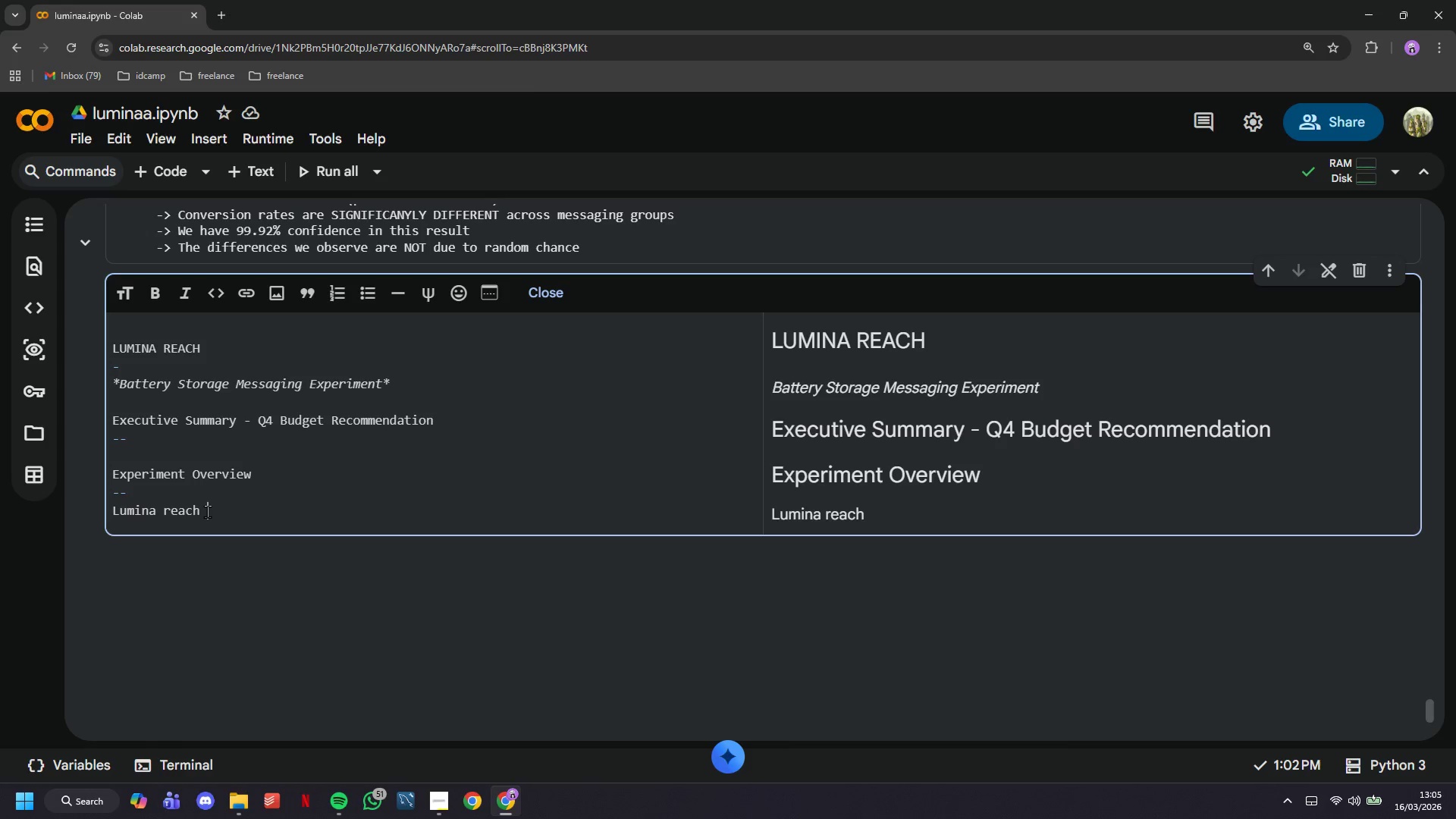 
key(Backspace)
key(Backspace)
key(Backspace)
key(Backspace)
key(Backspace)
key(Backspace)
key(Backspace)
type( Reach conducted a )
 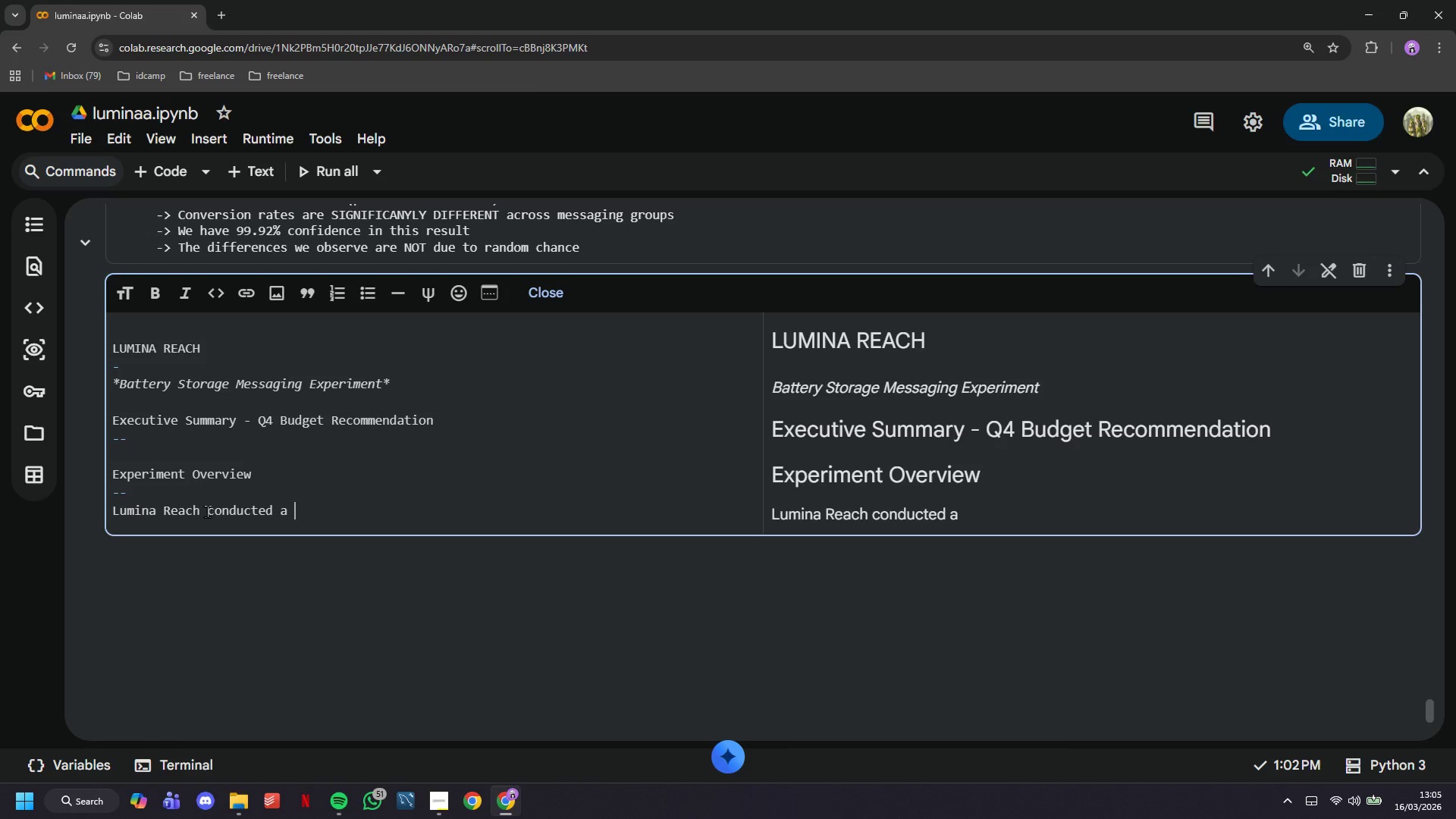 
type(rigorus !@)
key(Backspace)
key(Backspace)
type(12)
 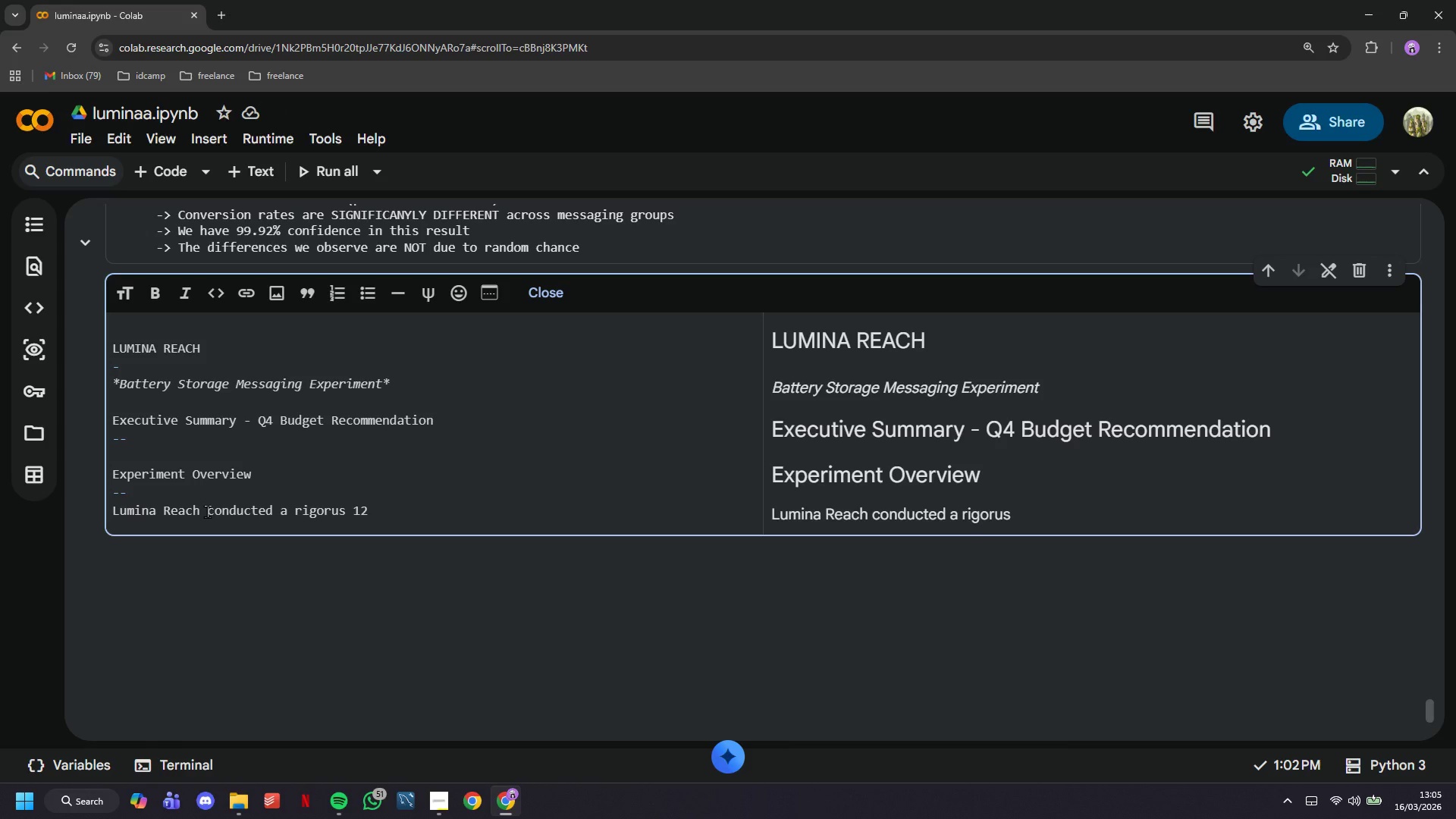 
wait(7.86)
 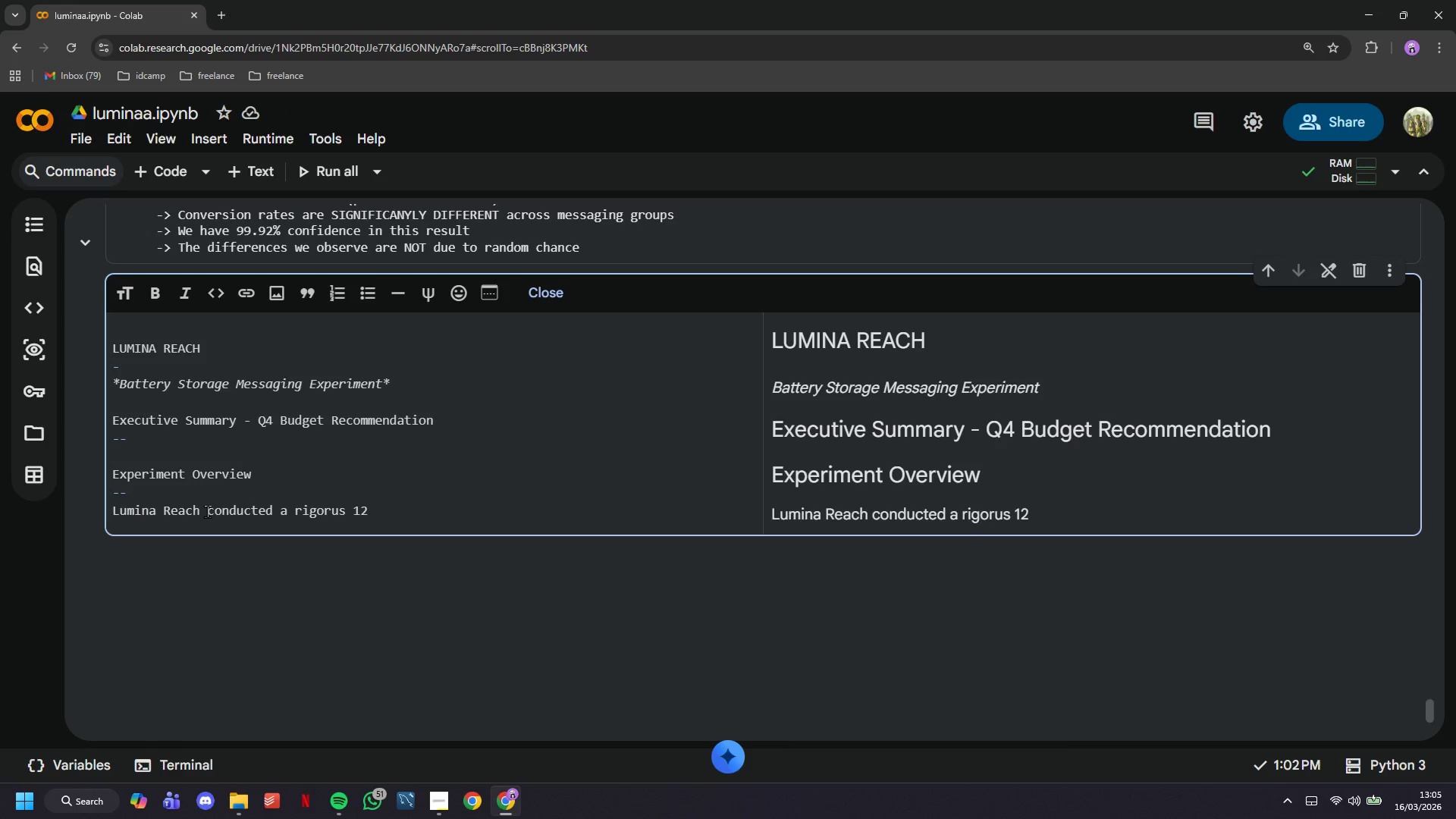 
left_click([349, 513])
 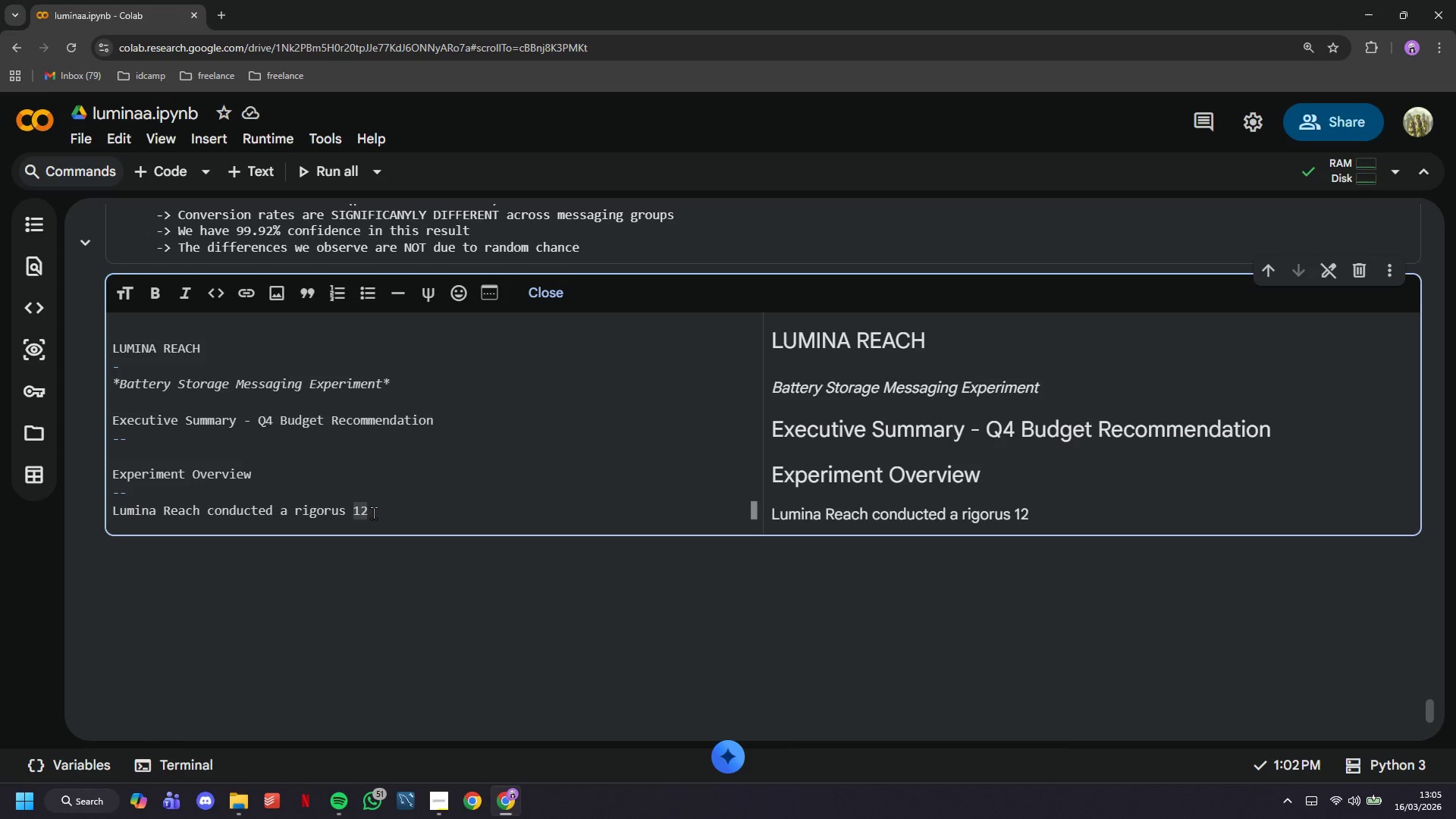 
left_click([377, 513])
 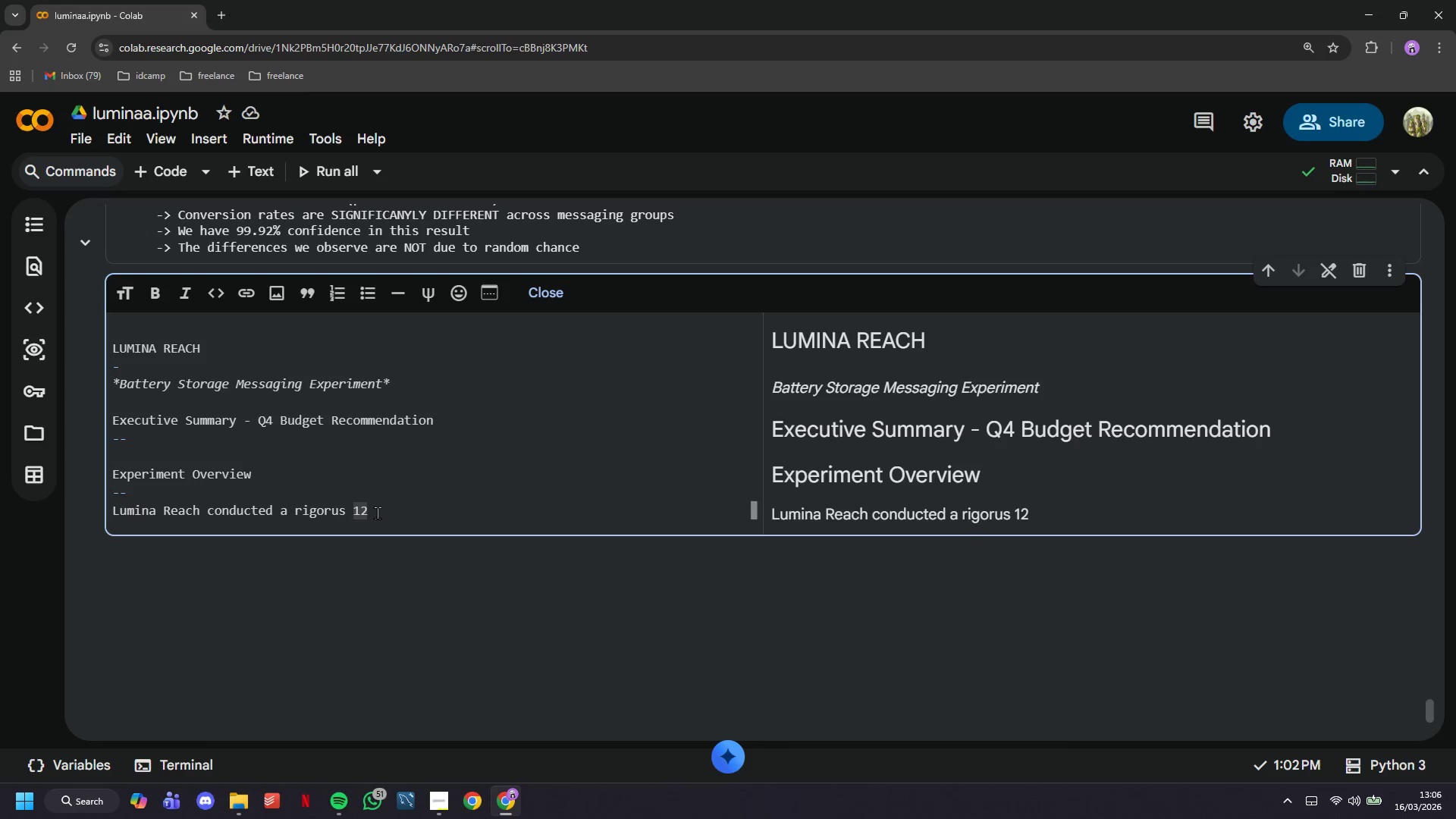 
key(Backspace)
key(Backspace)
key(Backspace)
key(Backspace)
key(Backspace)
type(ous)
 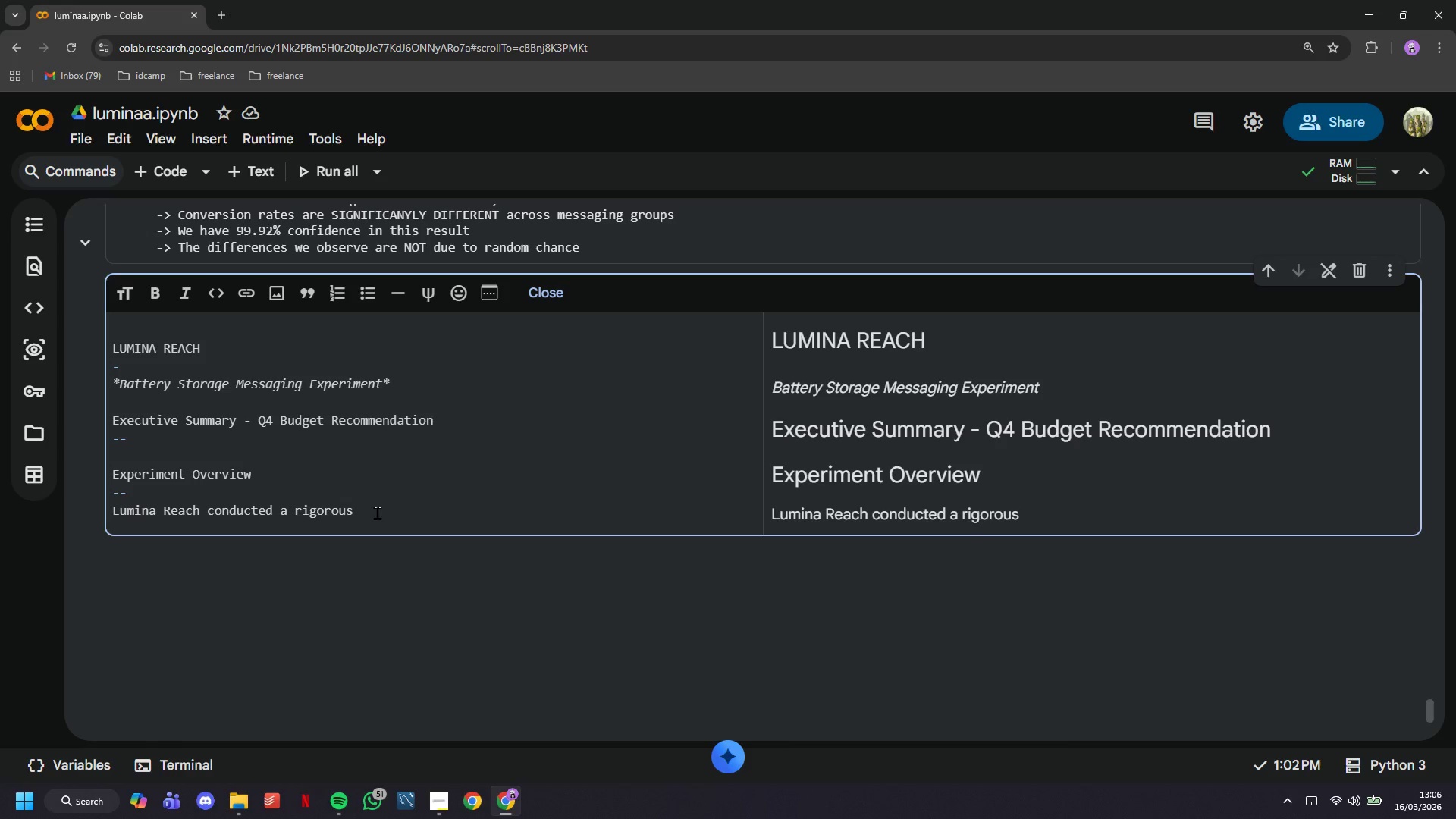 
type( 12_)
 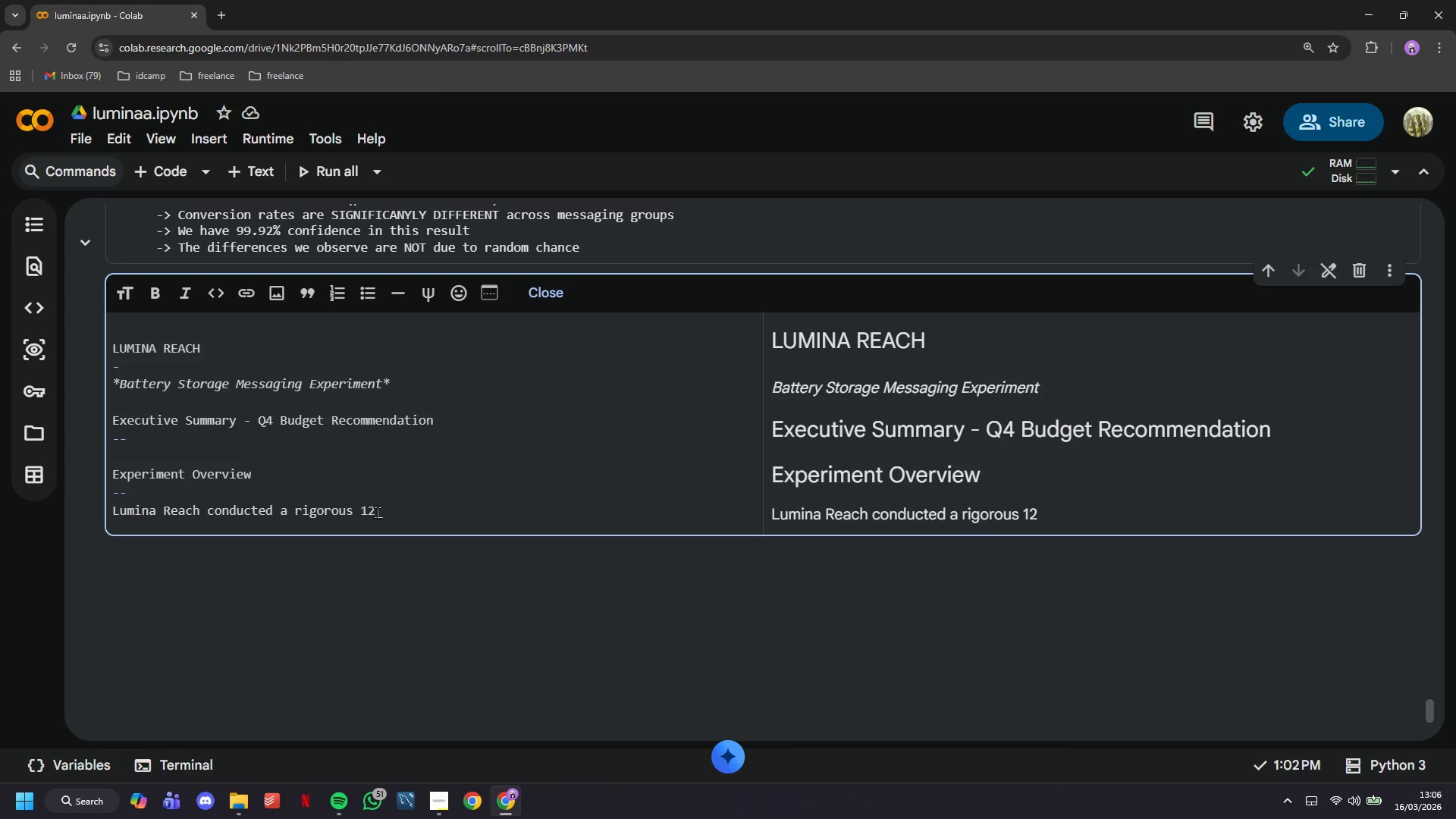 
type(week)
 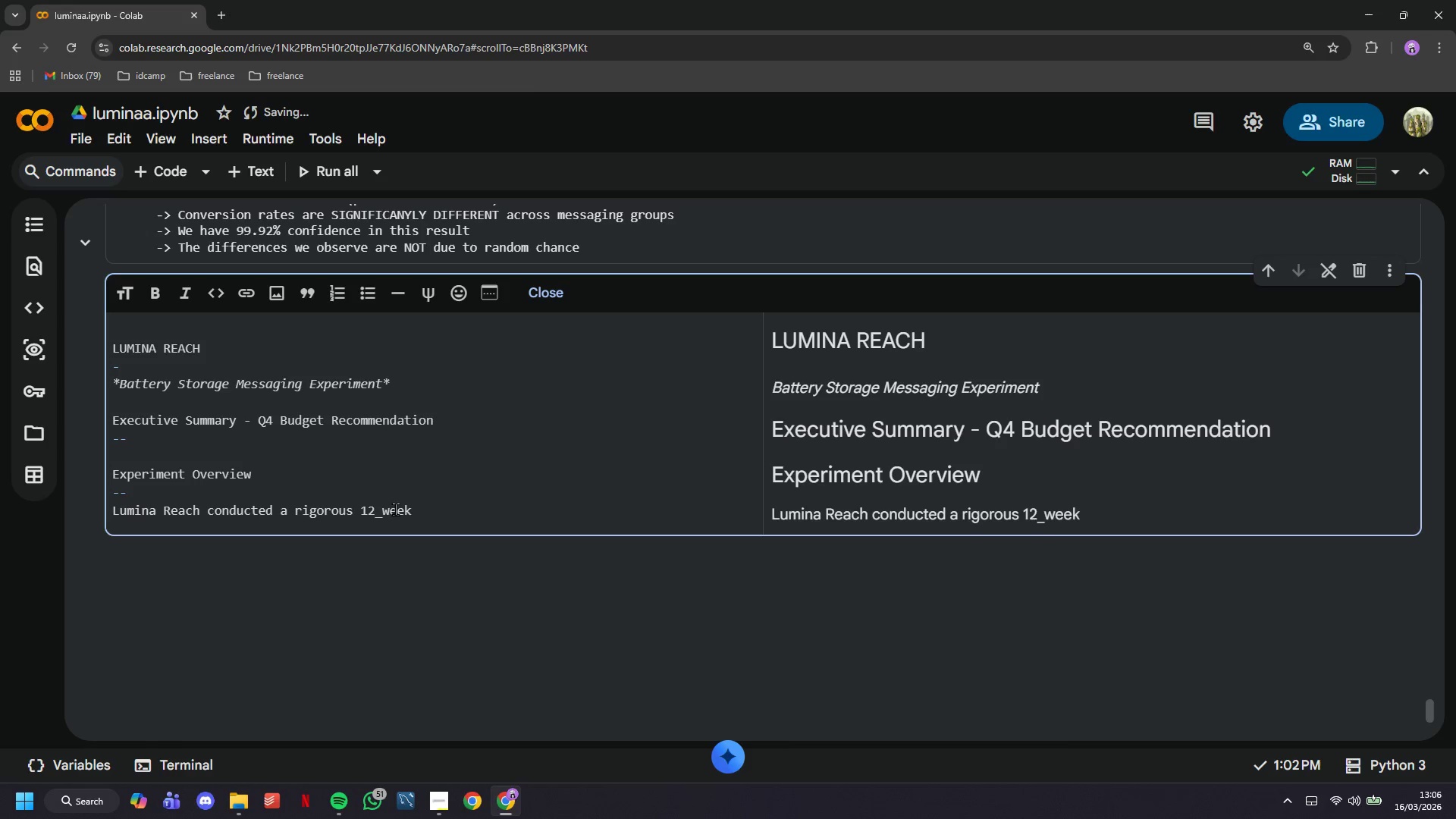 
key(Backspace)
 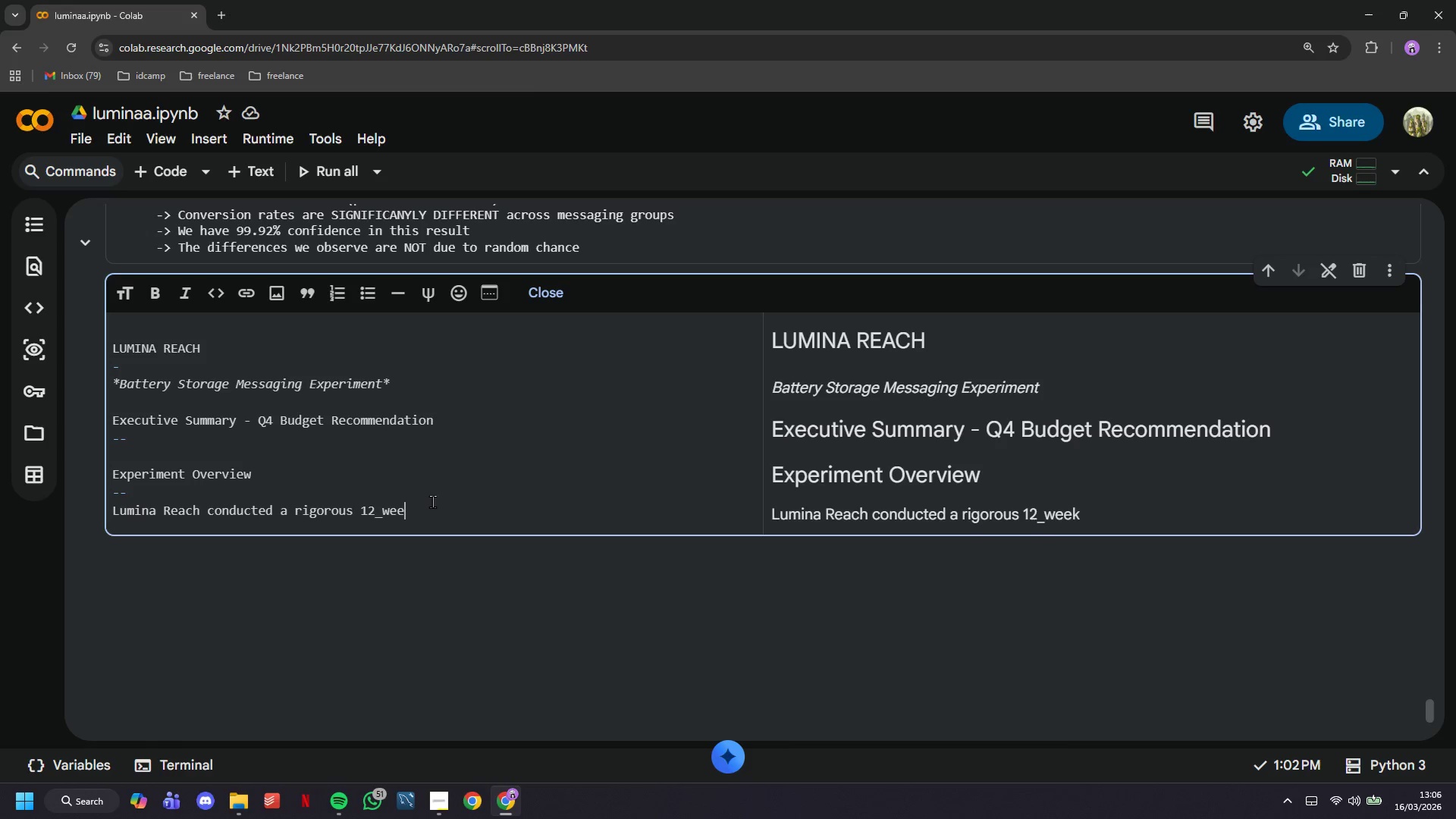 
key(Backspace)
 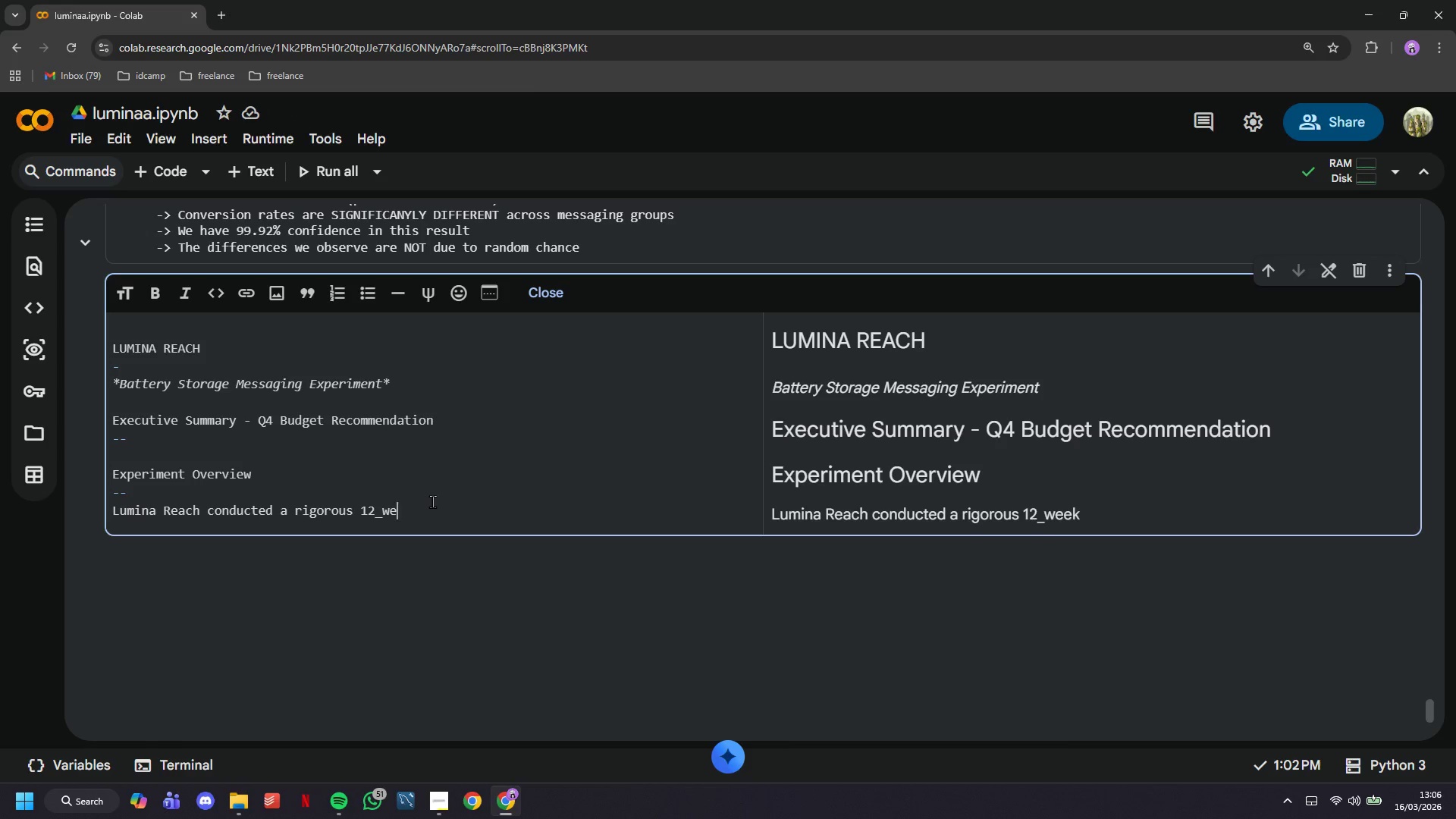 
key(Backspace)
 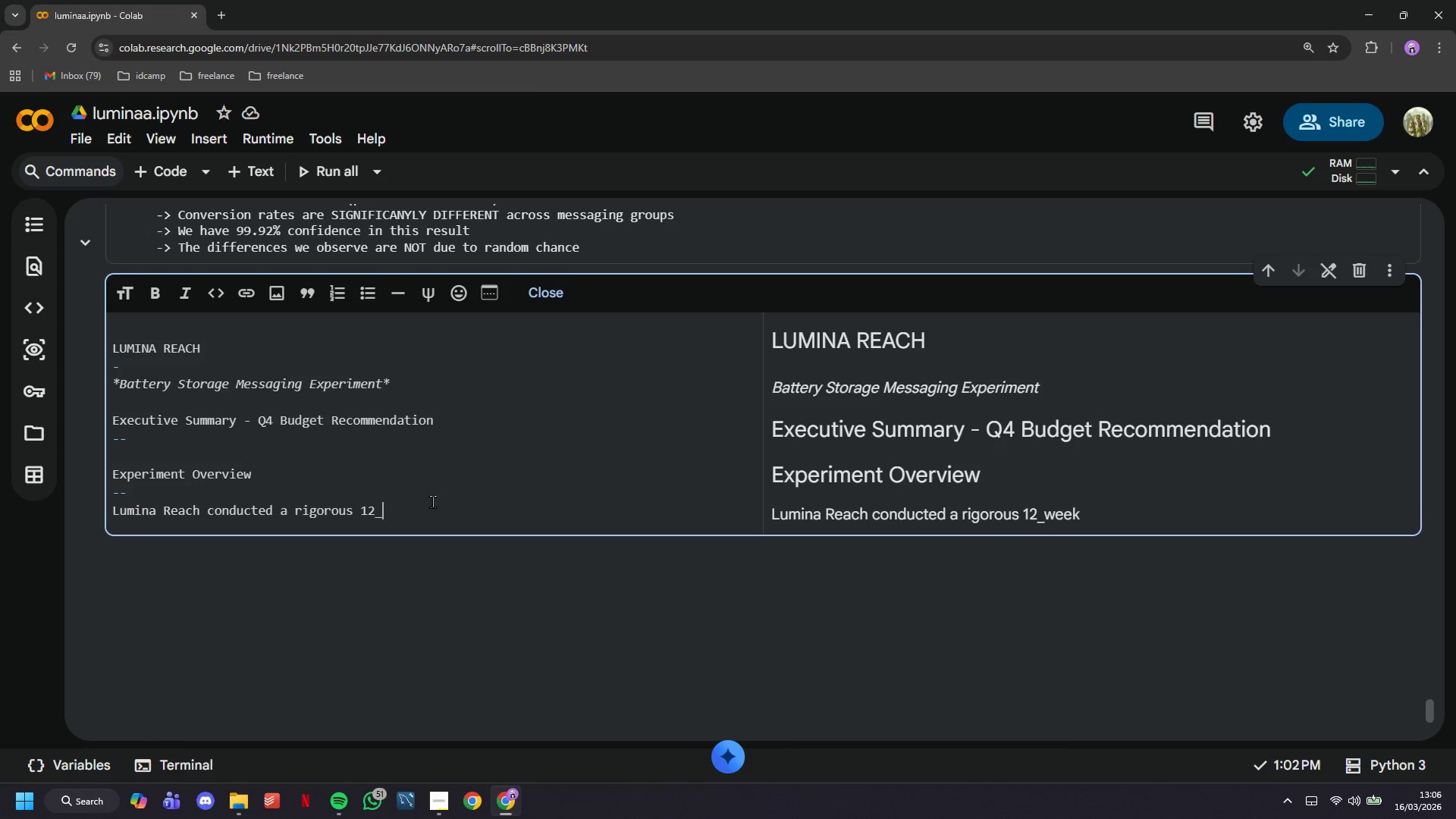 
key(Backspace)
 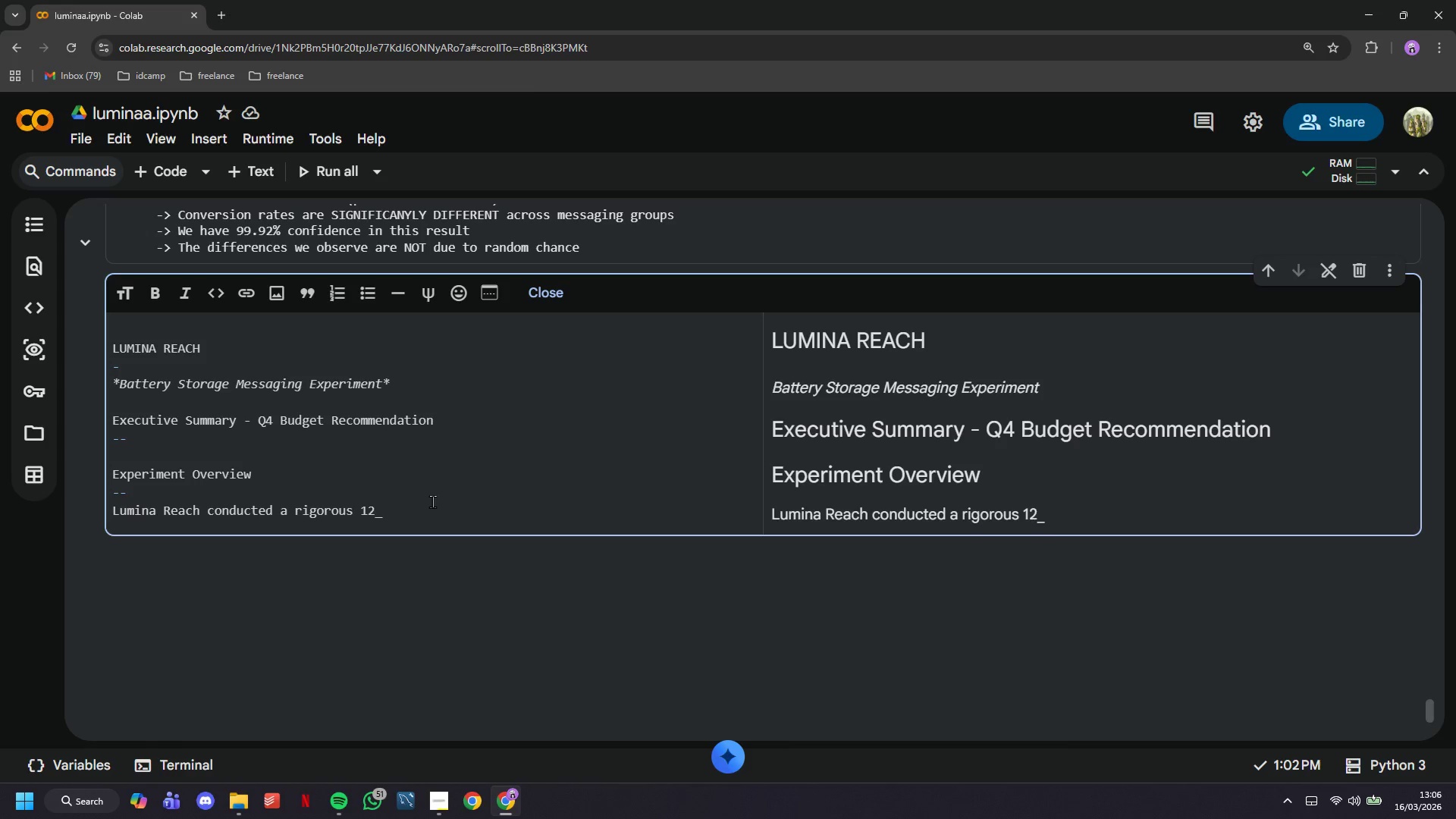 
key(Backspace)
 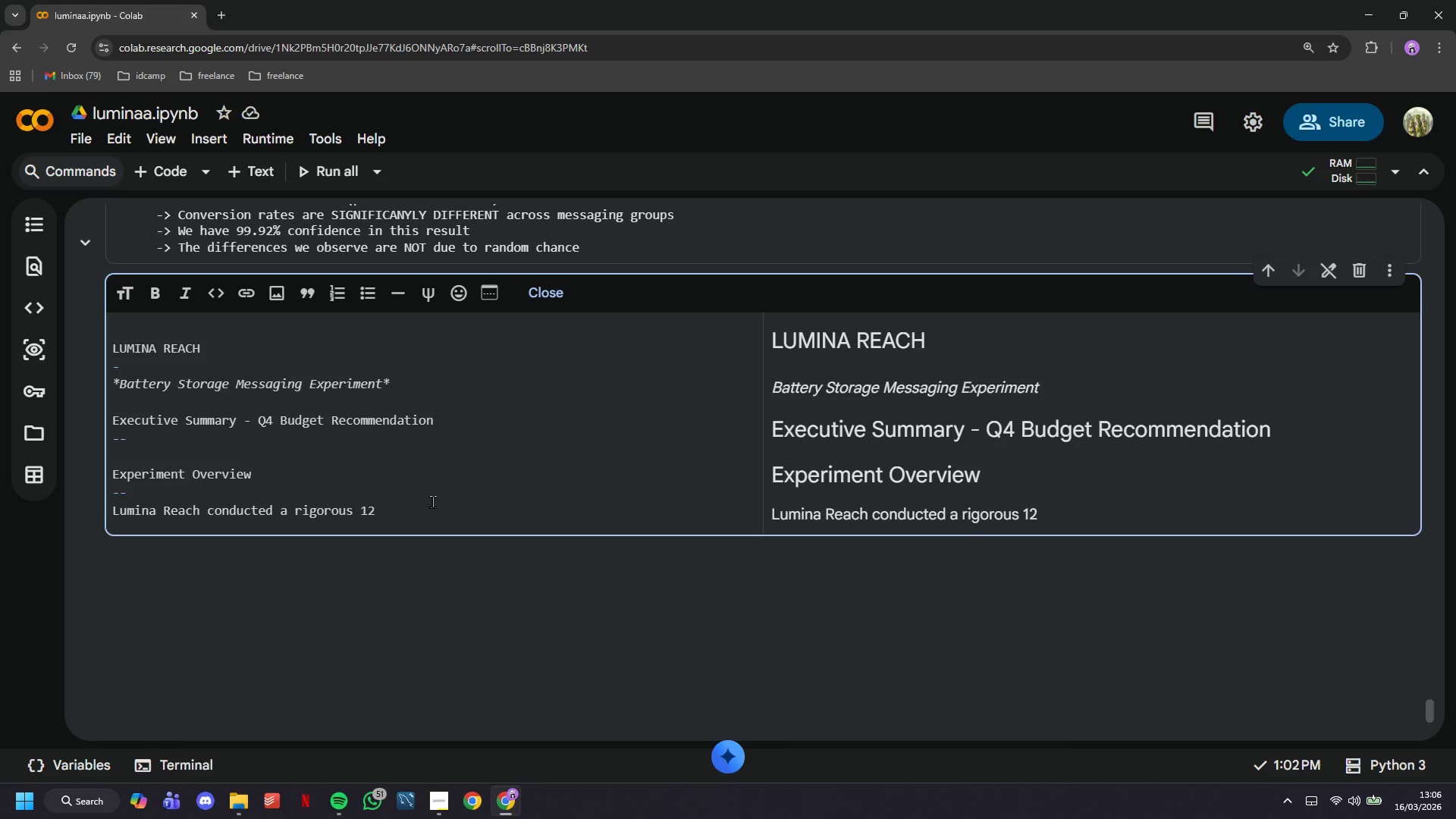 
wait(6.09)
 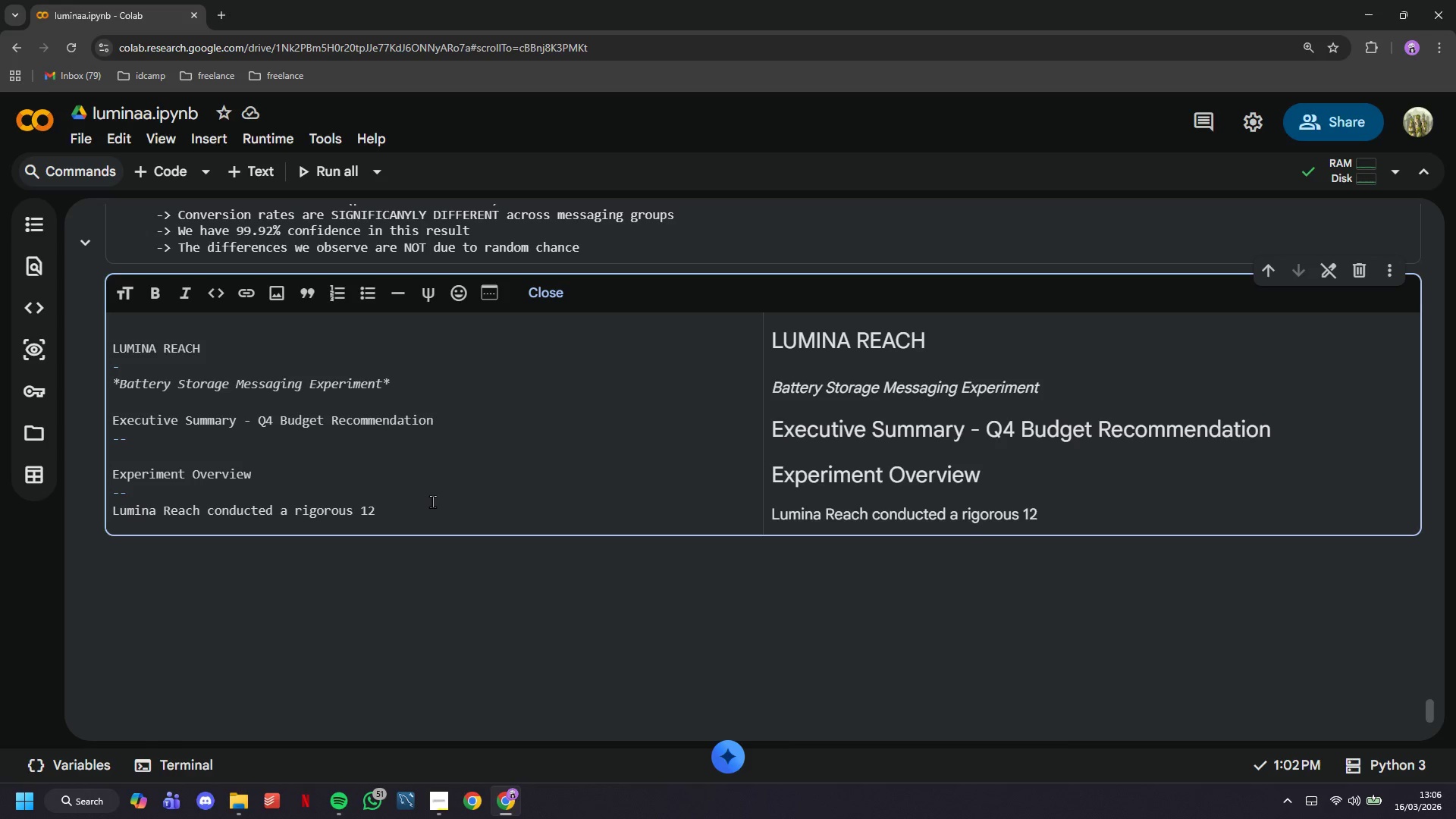 
type(-week A)
 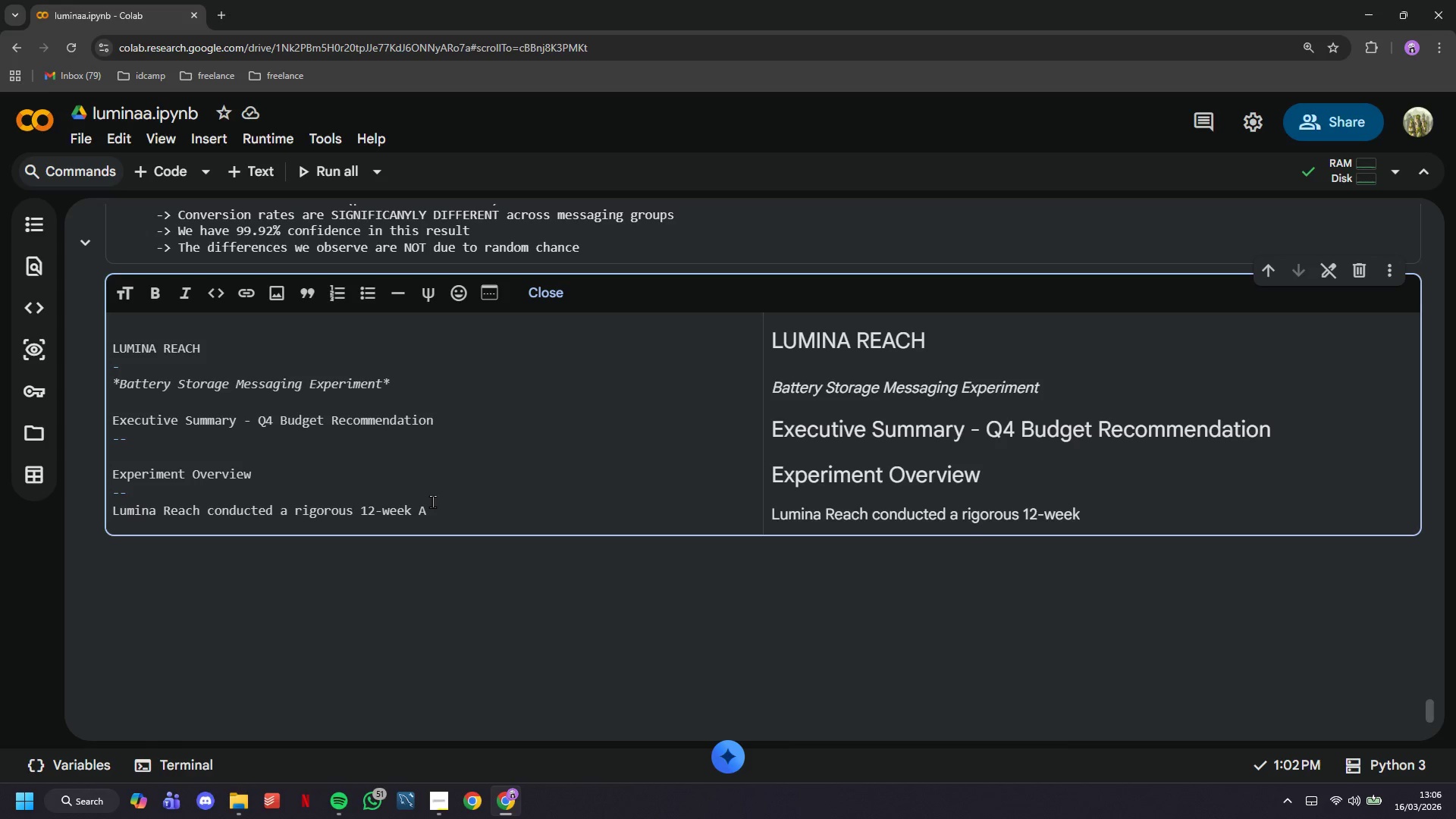 
key(Backslash)
 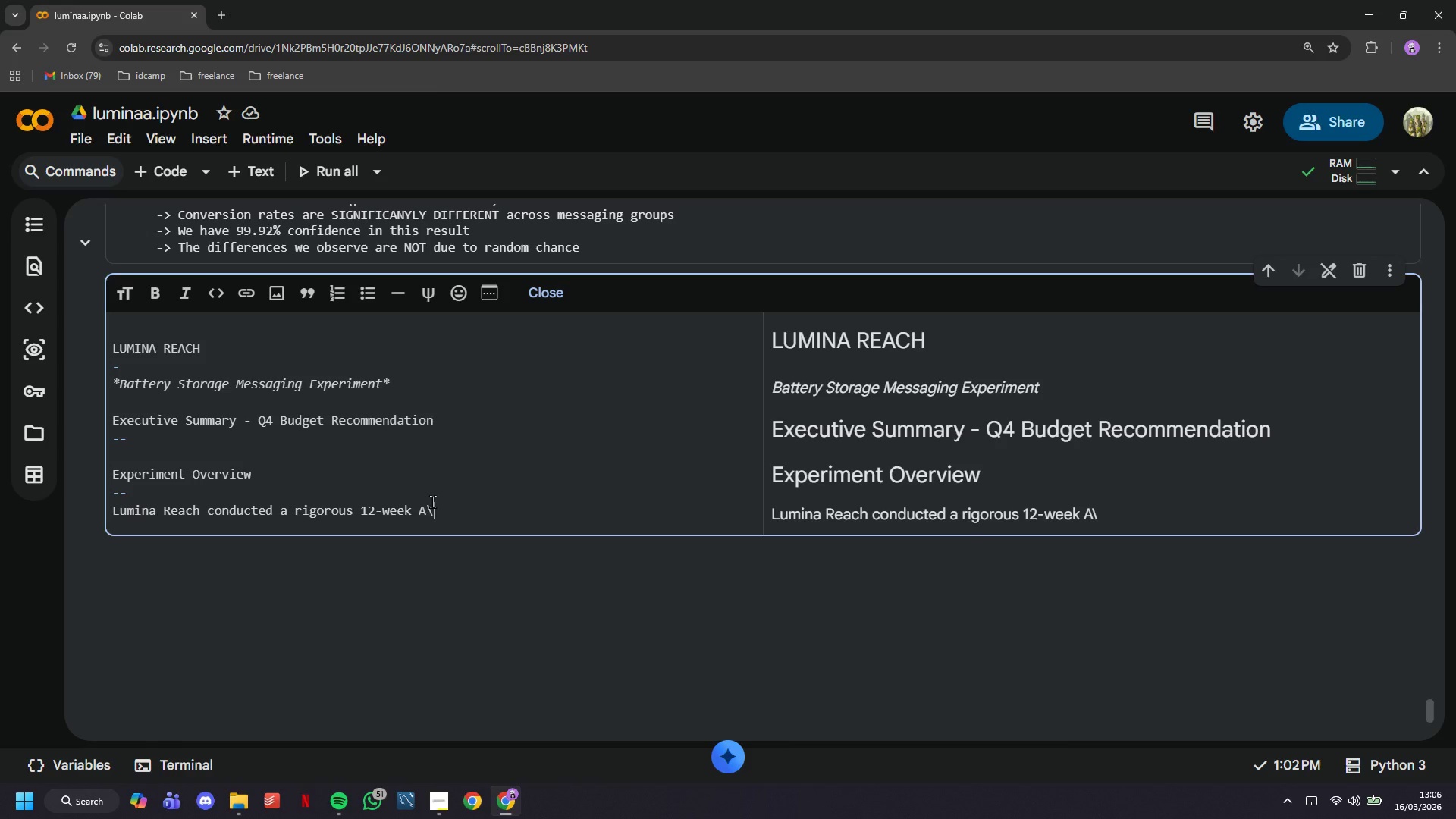 
key(Backspace)
type(?)
key(Backspace)
type(/B/C test acroo)
key(Backspace)
type(ss territories)
 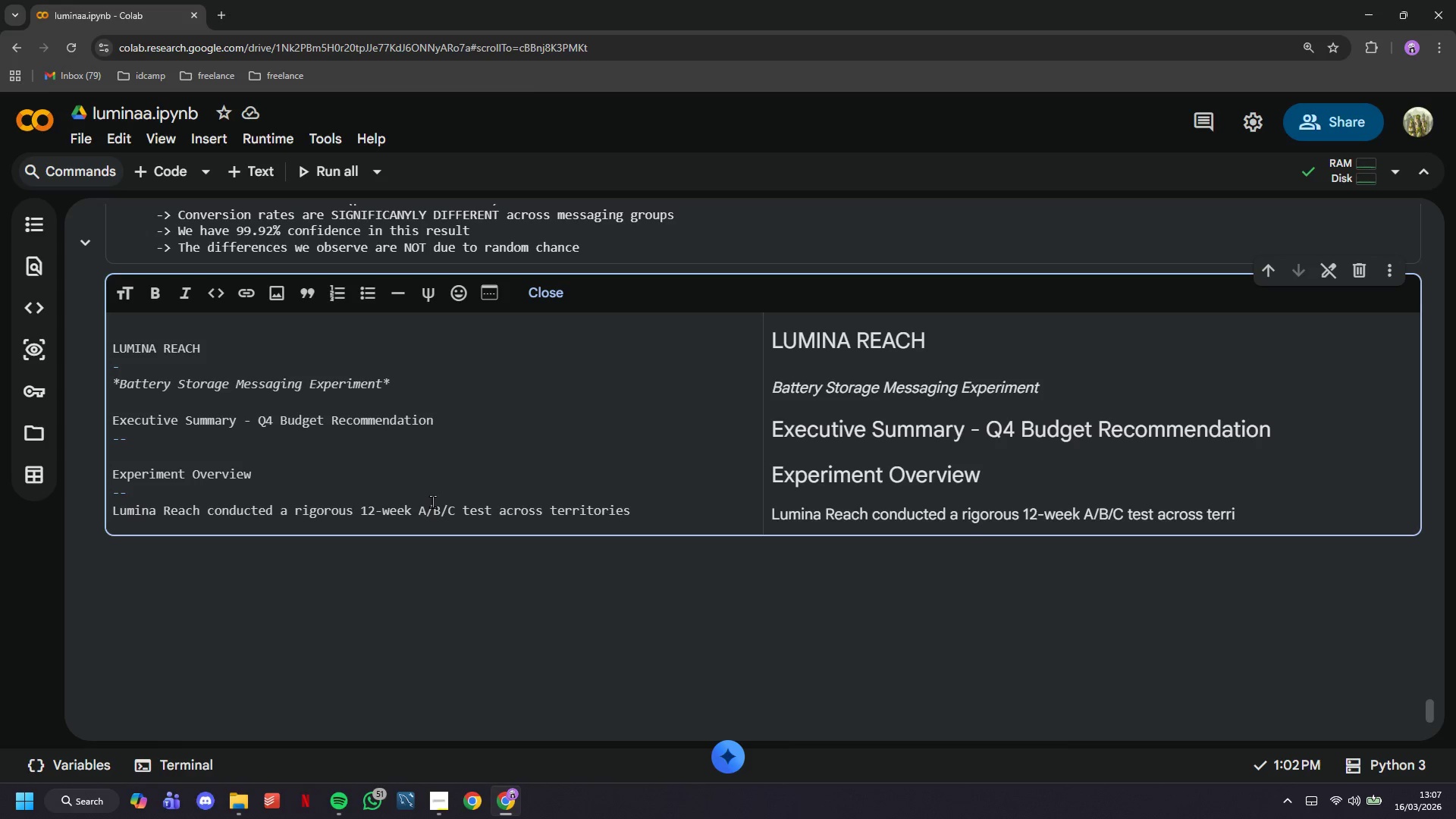 
type( to determine which value proposition the highhest )
 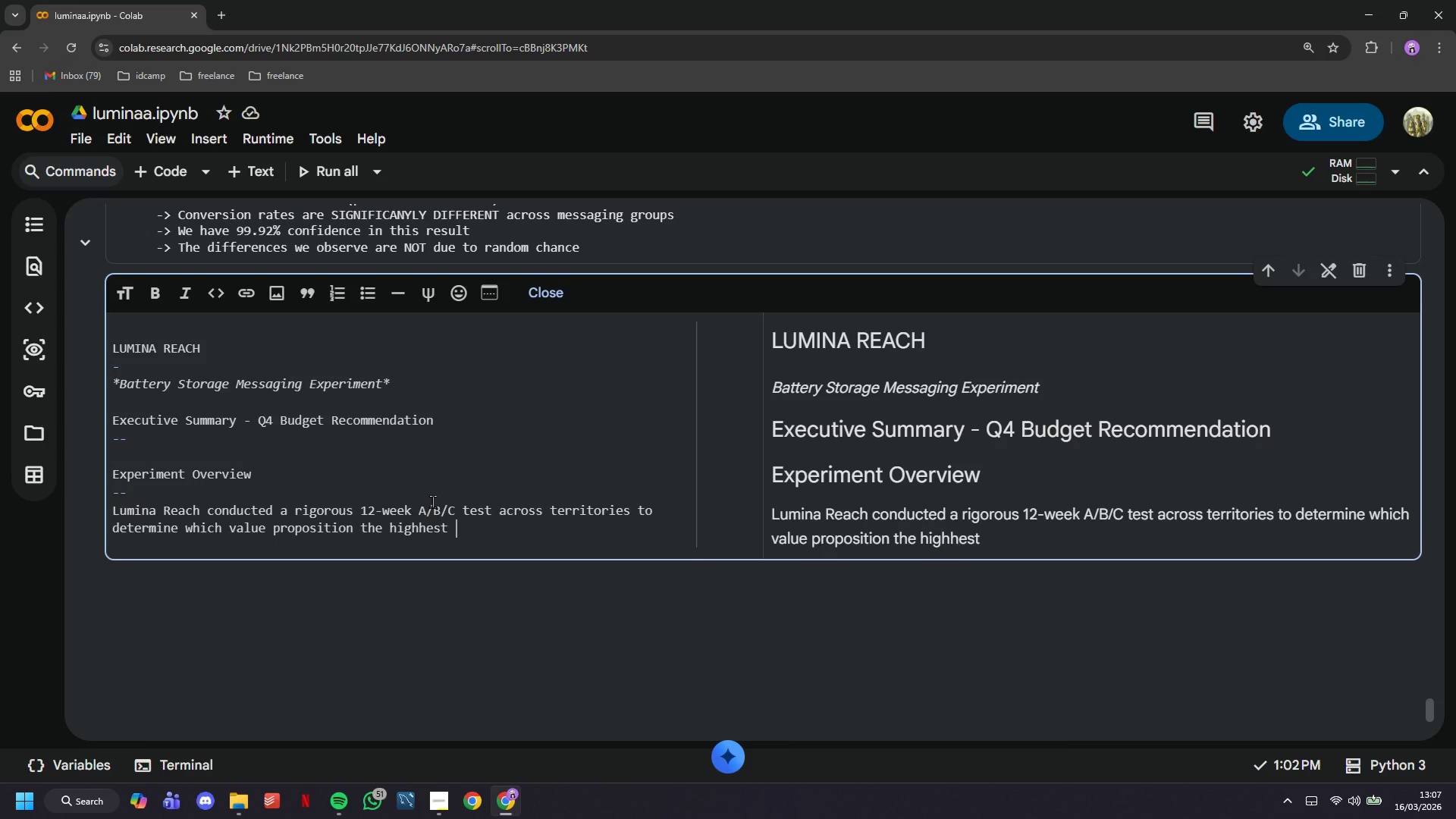 
wait(9.2)
 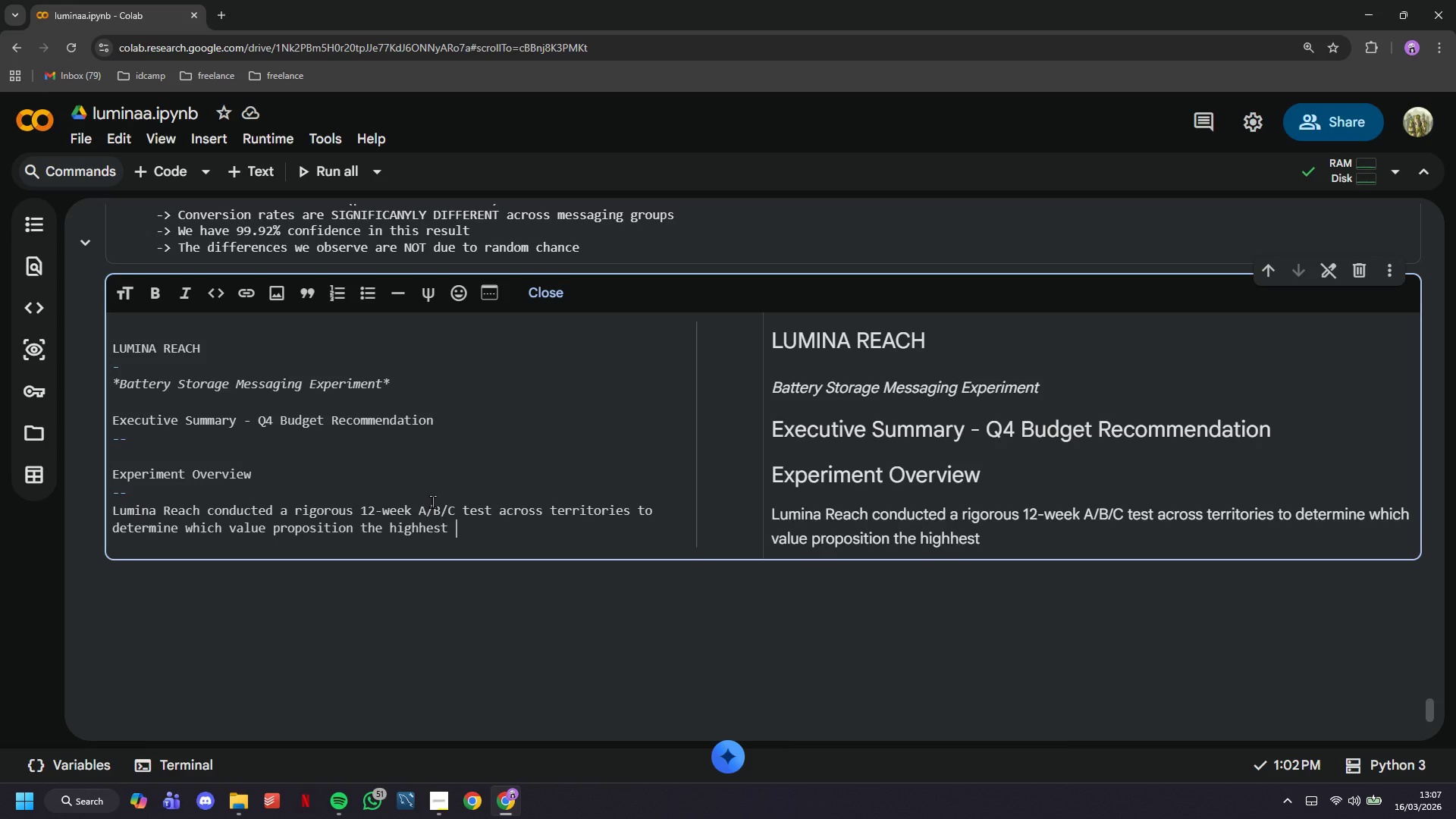 
key(Backspace)
key(Backspace)
key(Backspace)
key(Backspace)
key(Backspace)
type(est )
 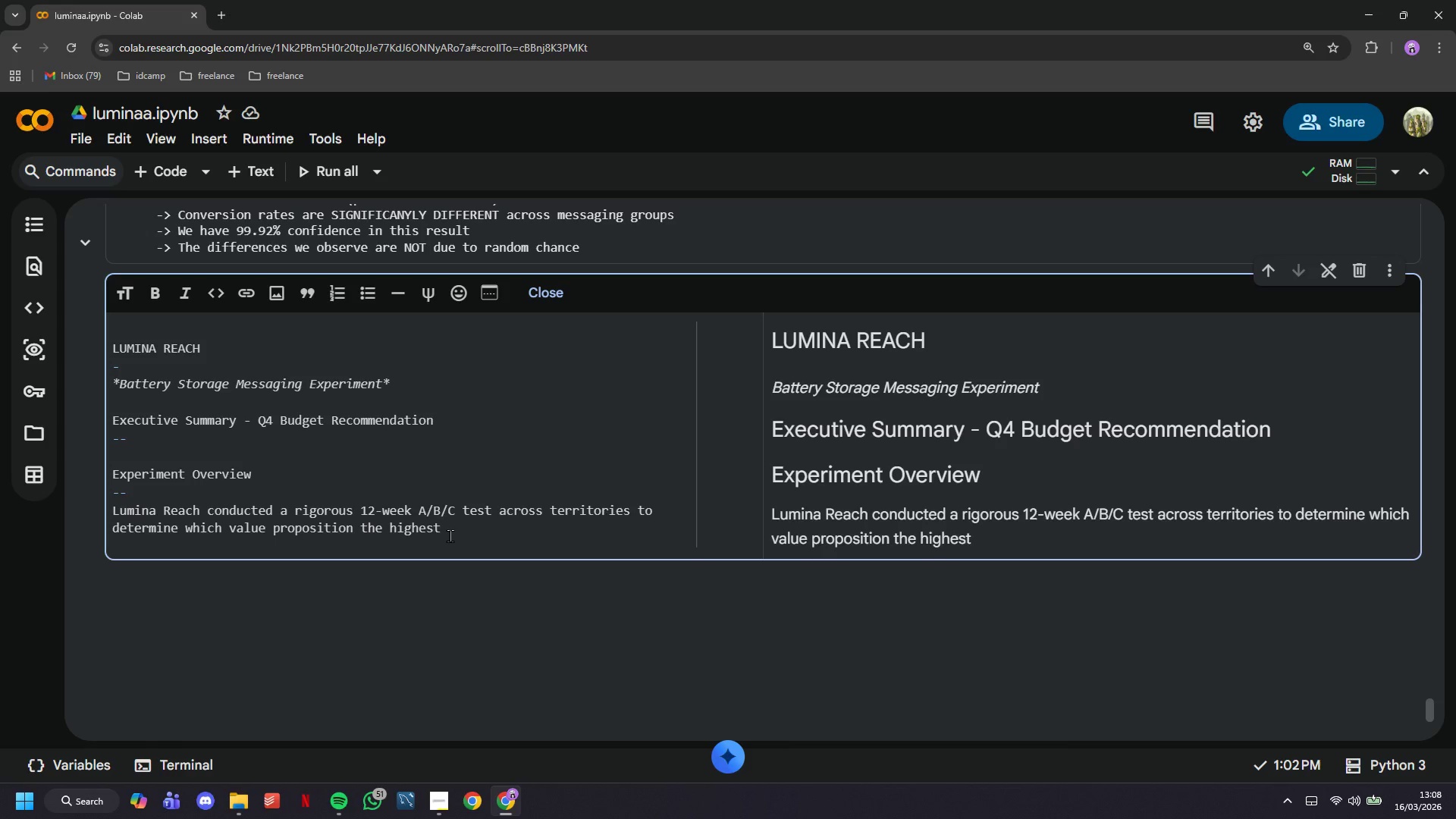 
type(conversion )
 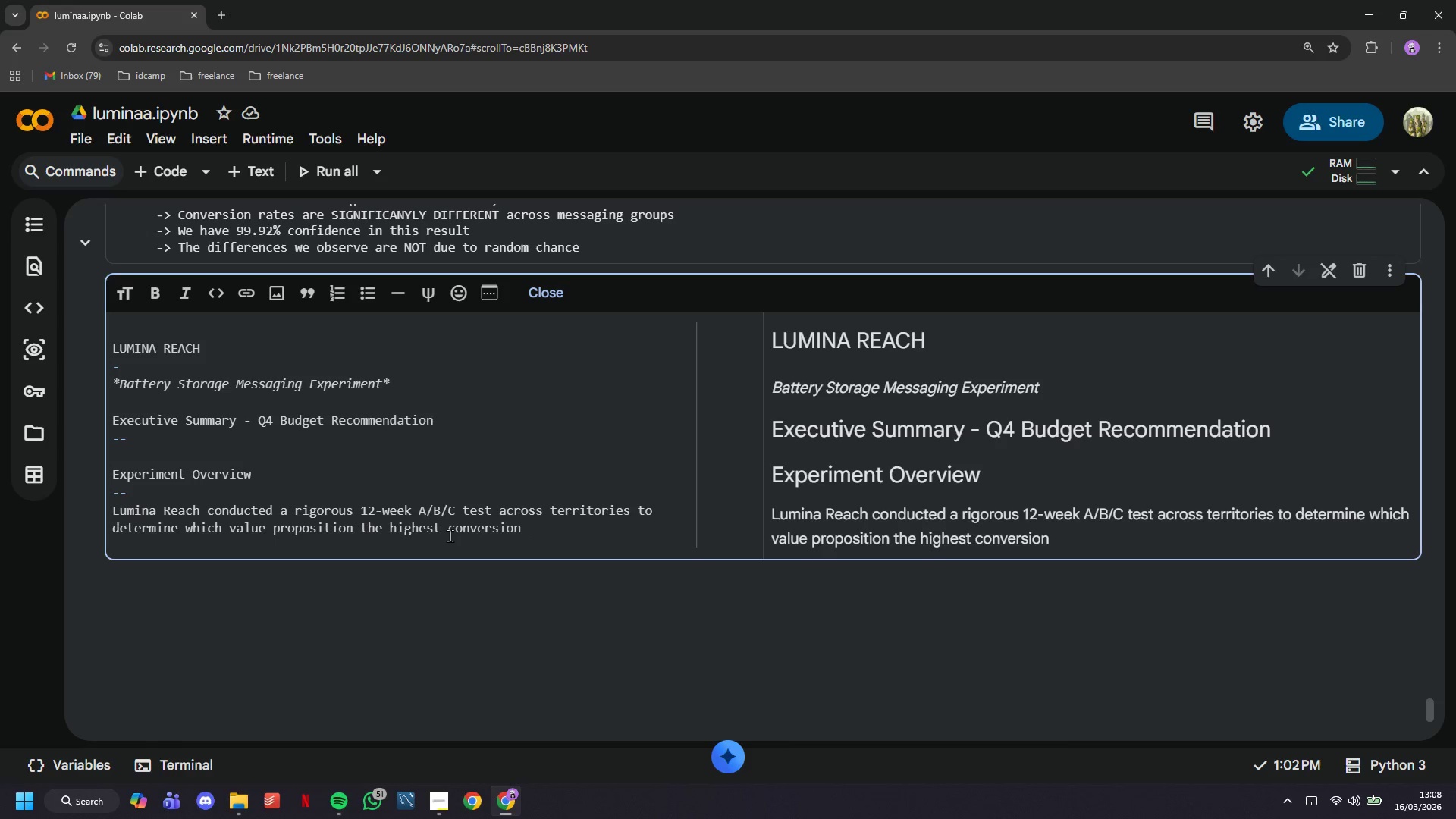 
type(raye)
key(Backspace)
key(Backspace)
type(tes)
 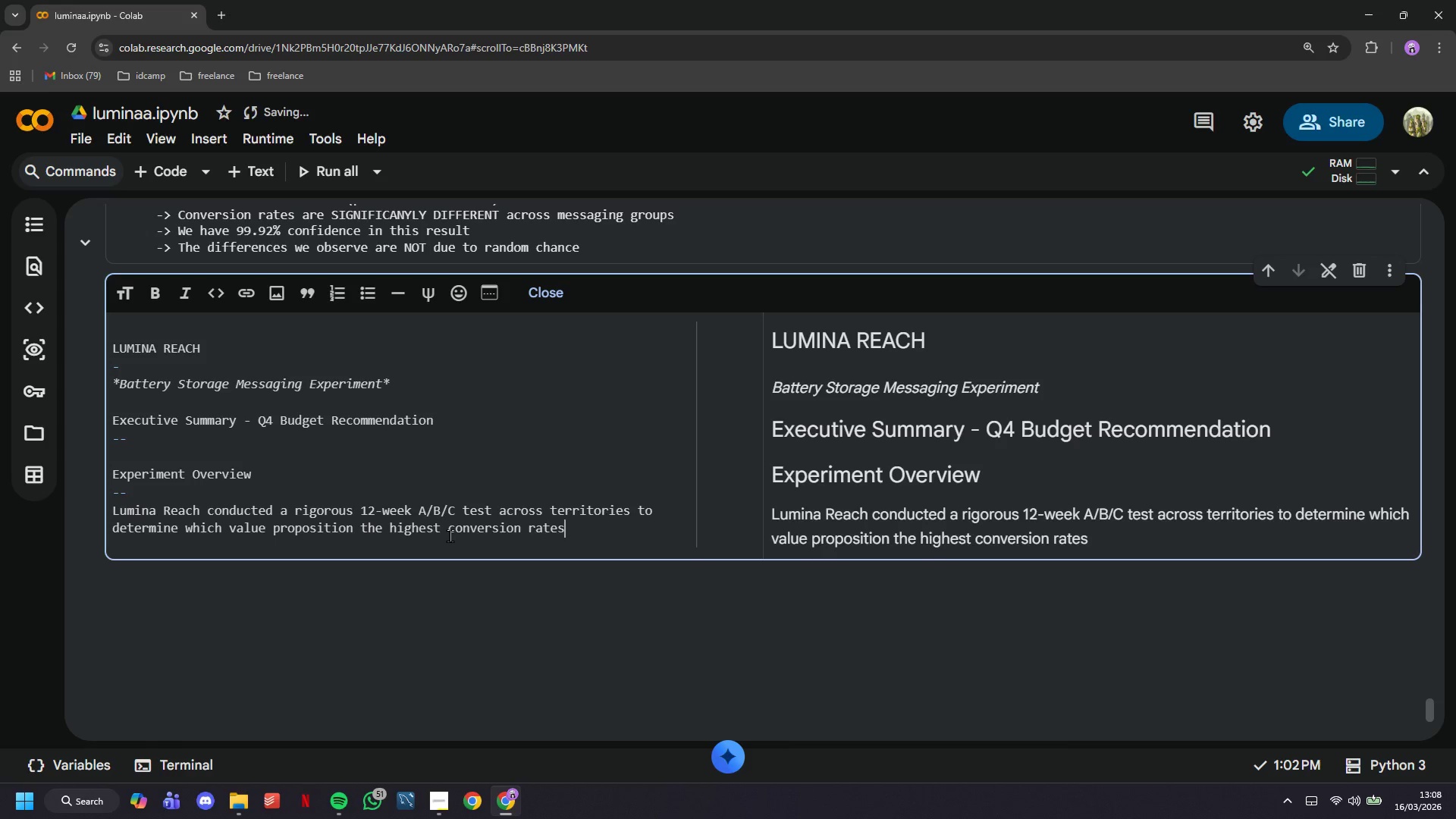 
wait(5.36)
 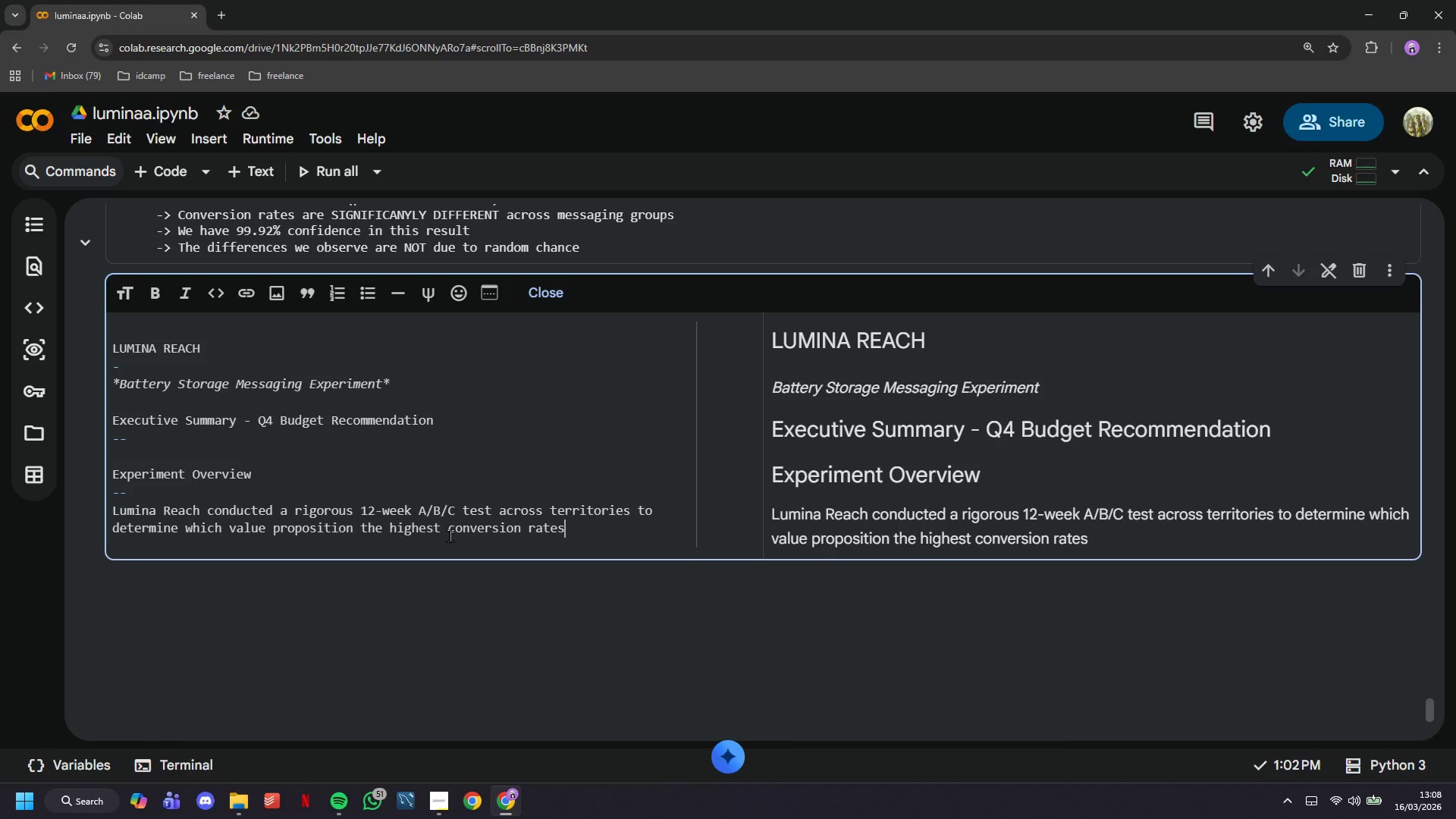 
type( fdo)
key(Backspace)
key(Backspace)
type(or residential battery storage installations. The )
 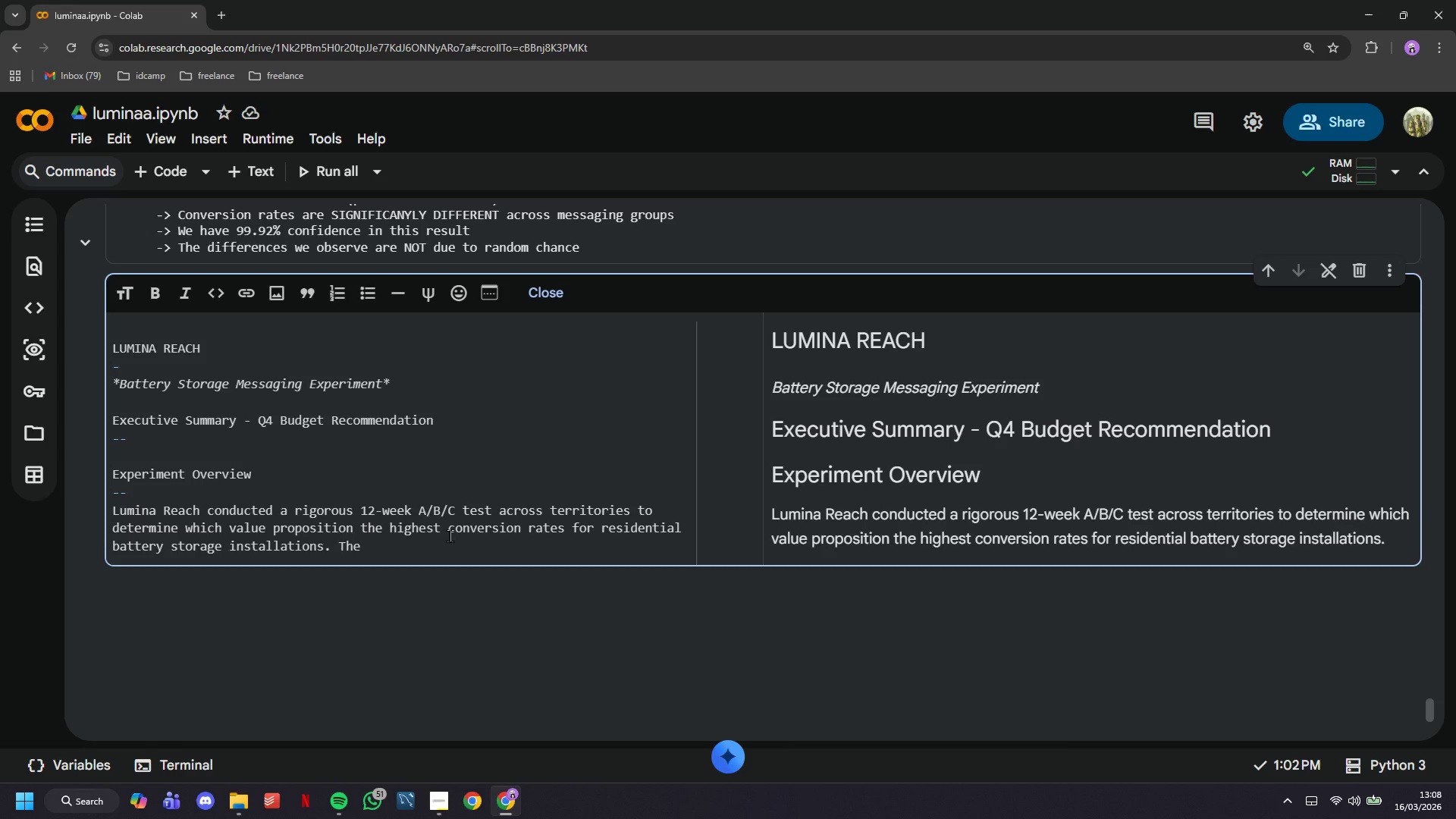 
type(experiment )
 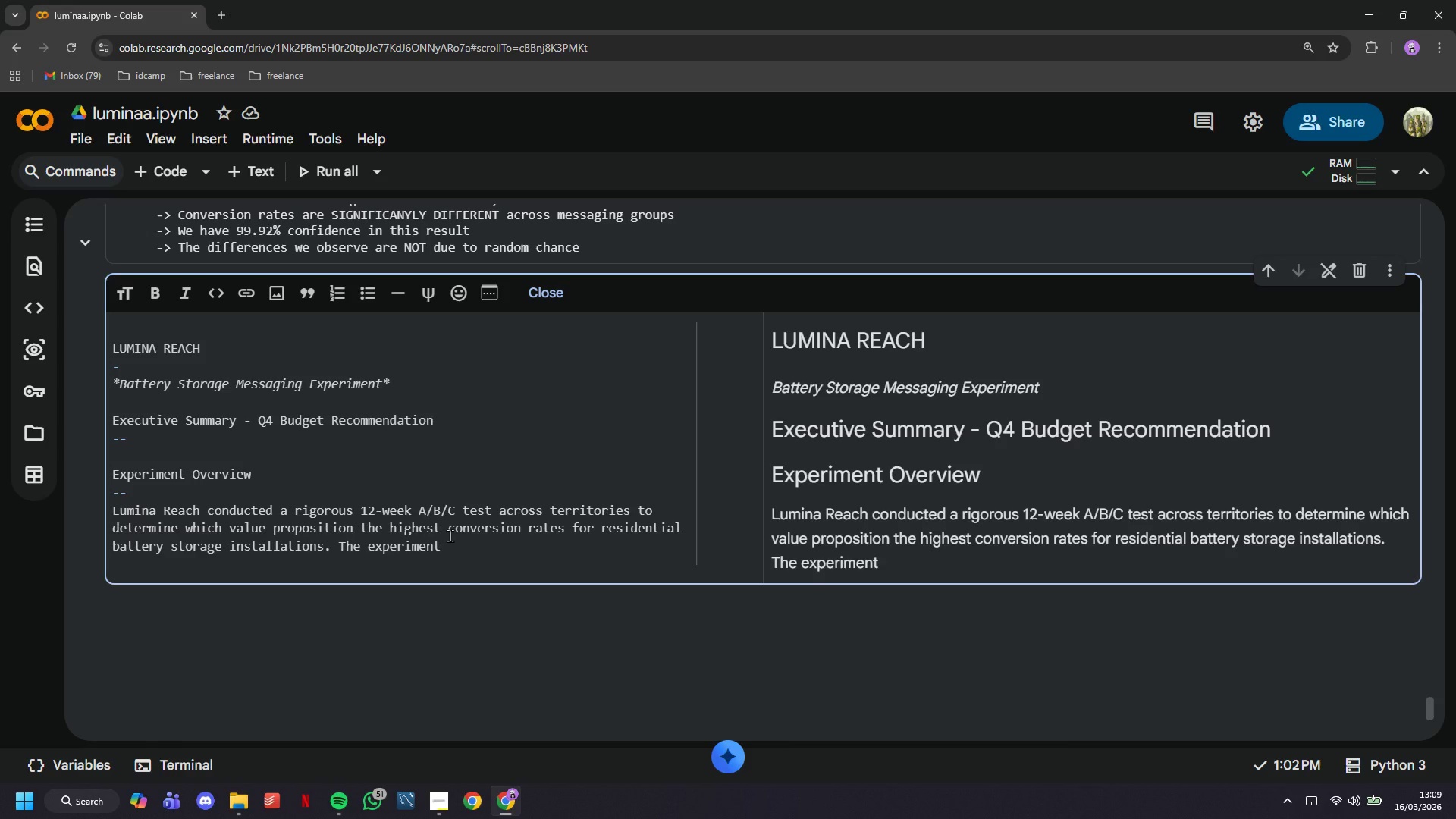 
type(involed 15,000)
 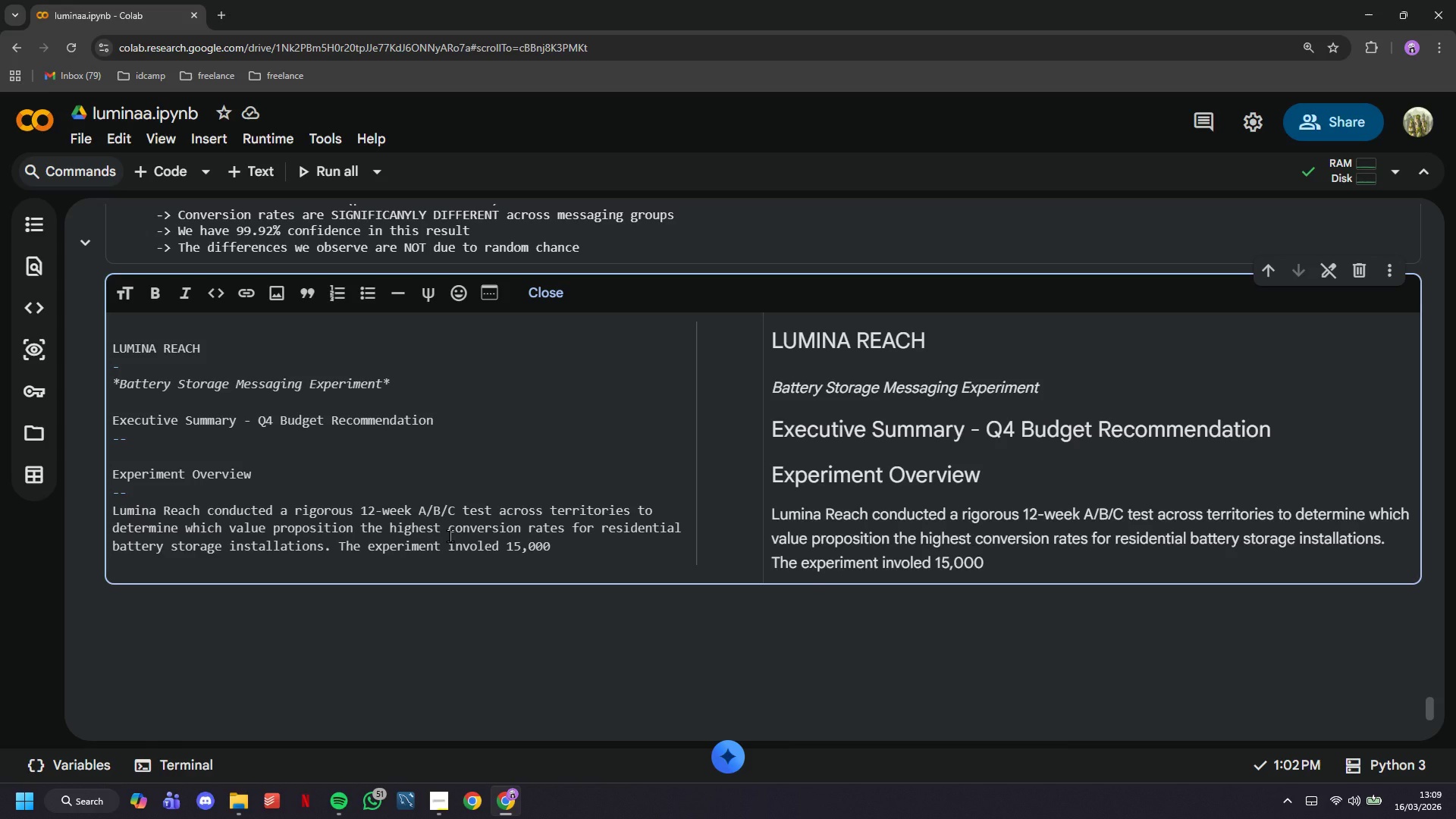 
type( qualified )
 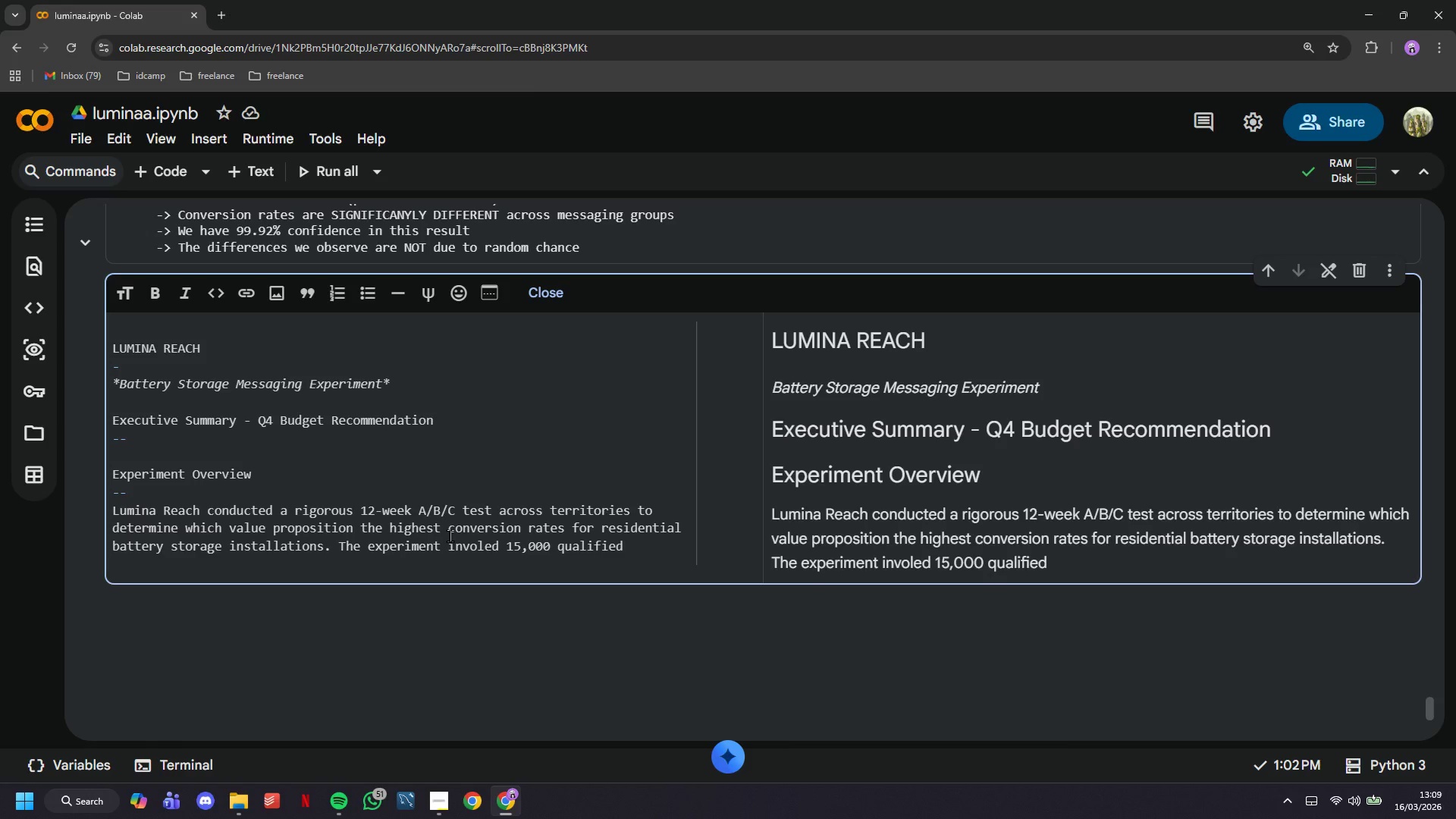 
type(homeowner )
 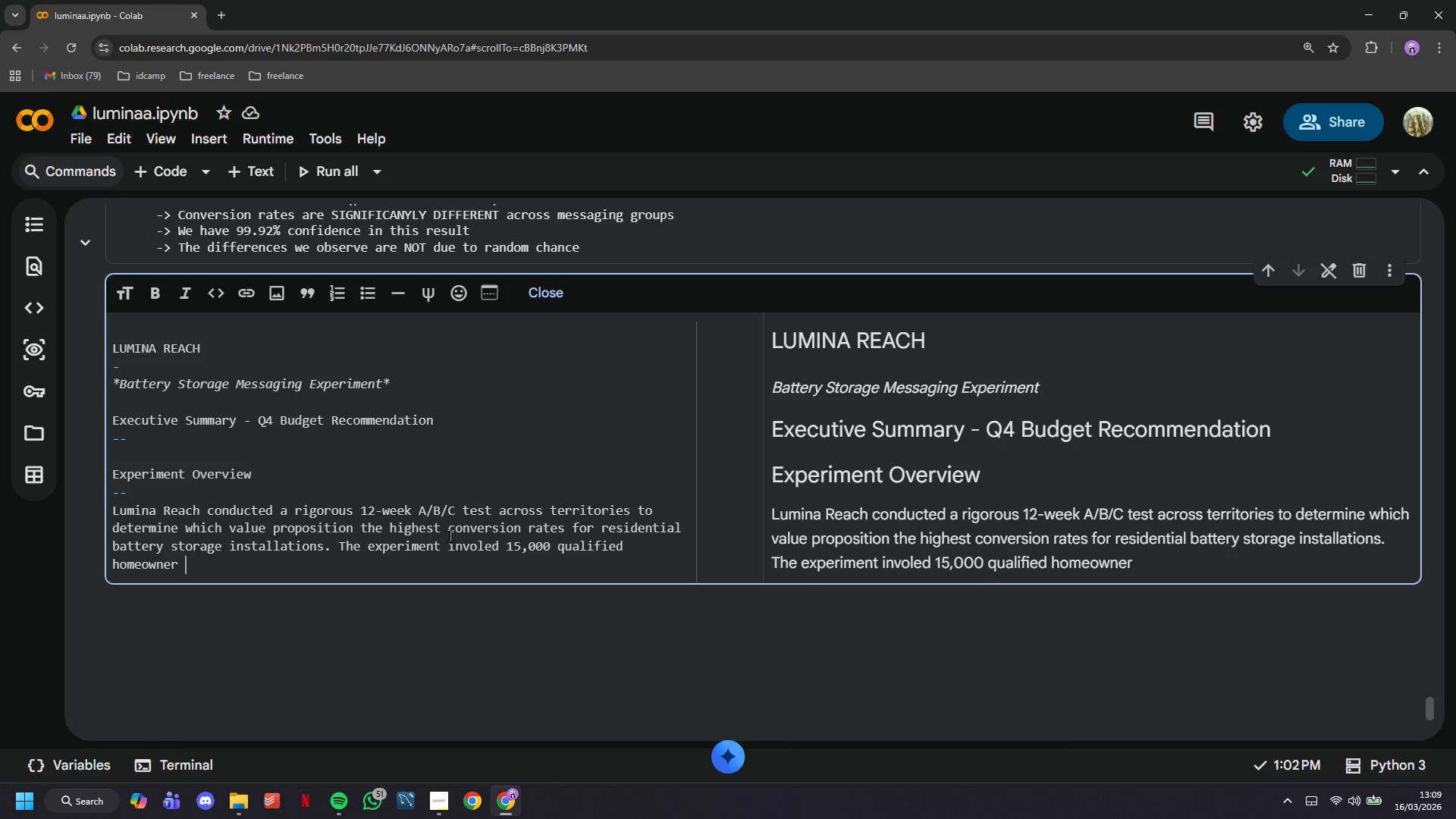 
wait(5.3)
 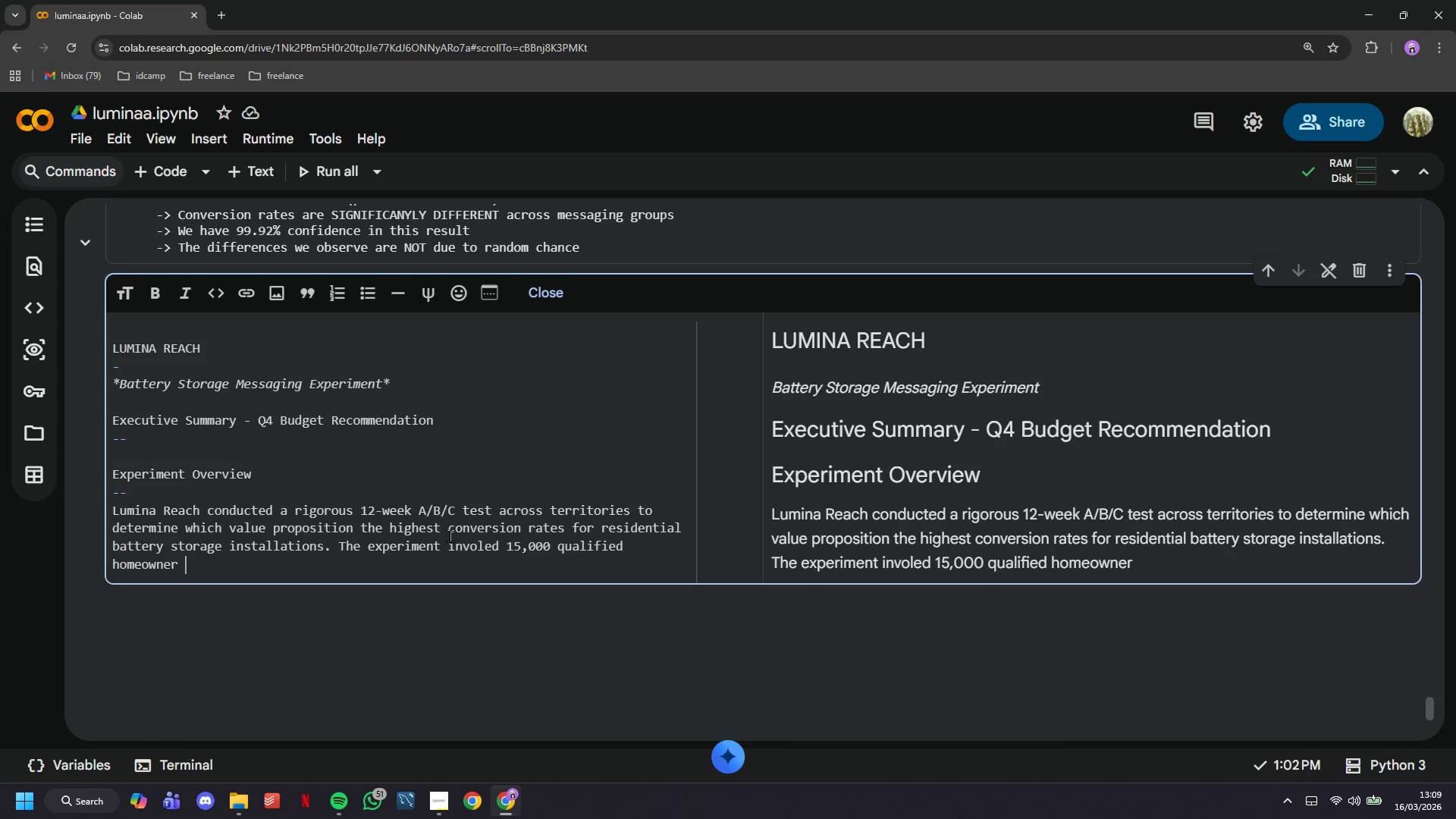 
type(contacts randomly )
 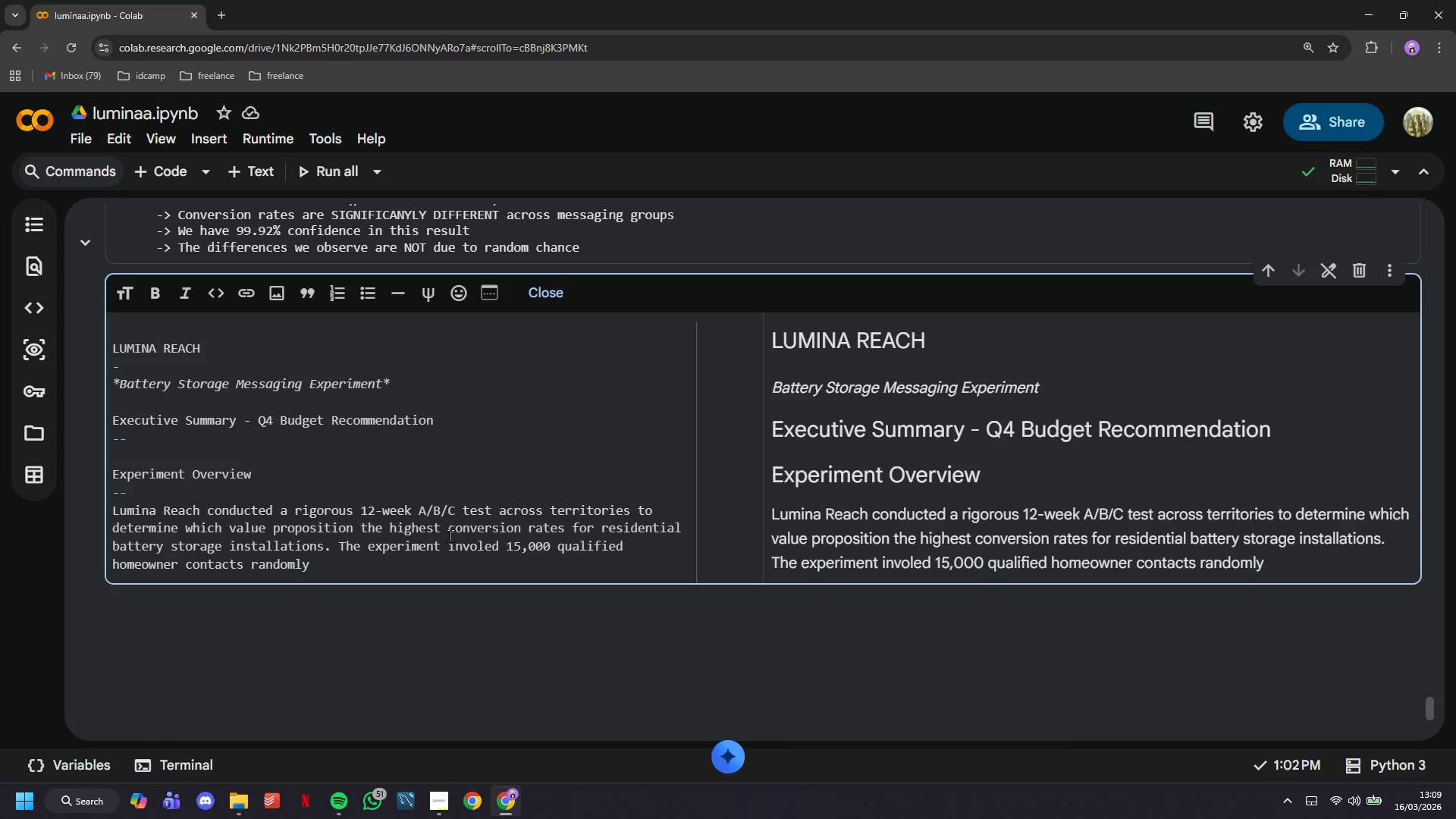 
type(assigned to one of three)
 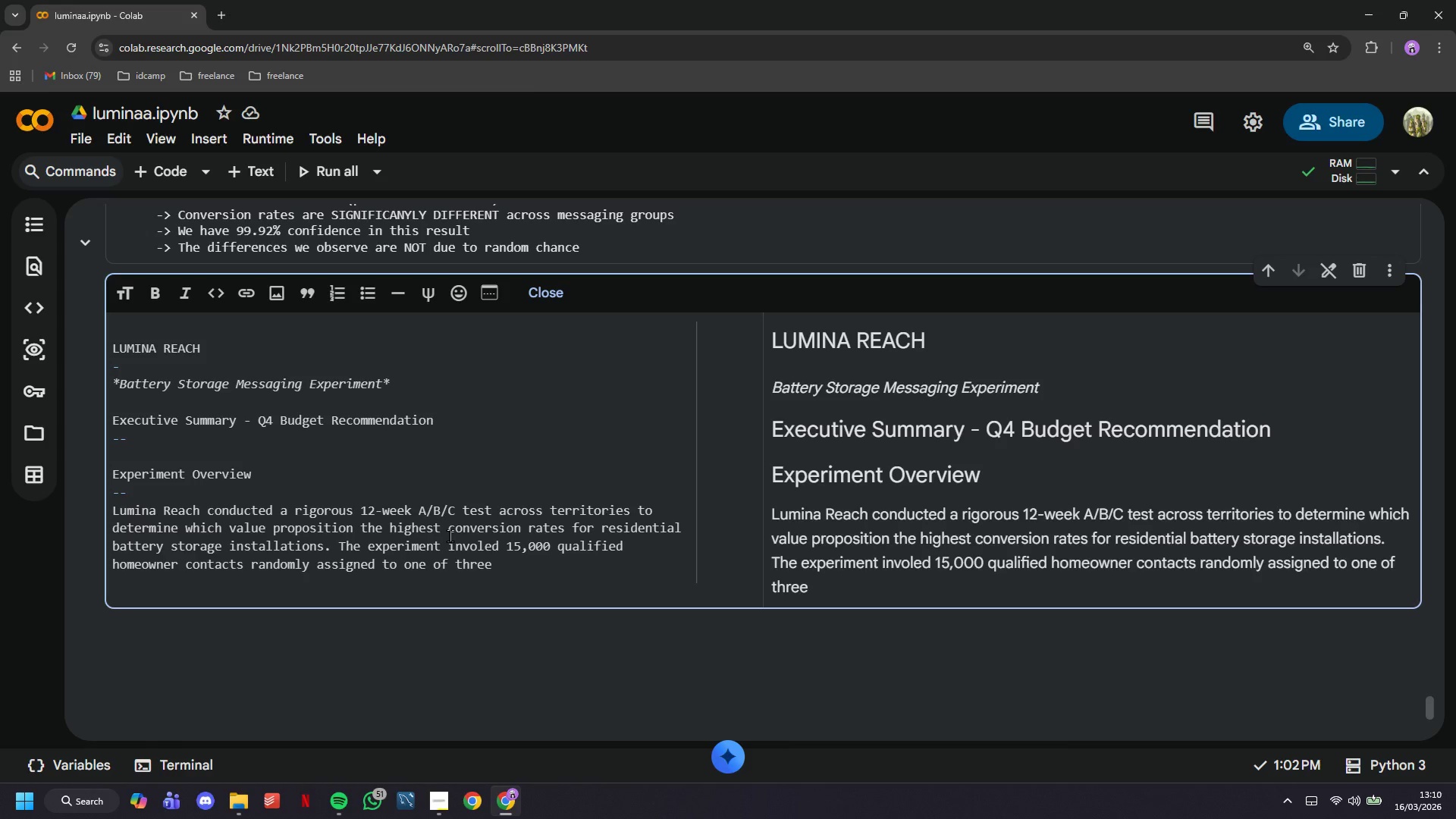 
type( messaging strategies)
 